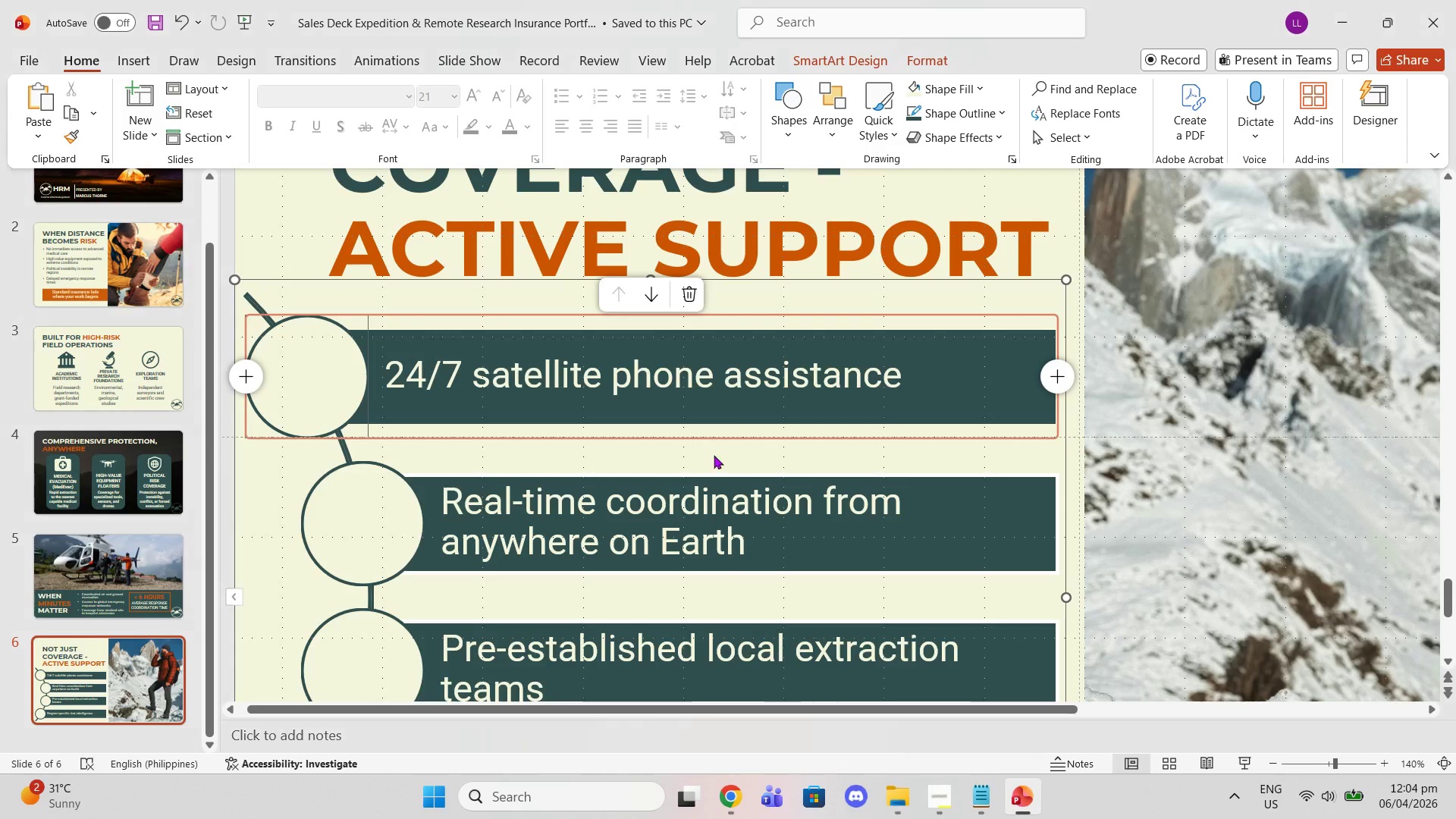 
scroll: coordinate [694, 458], scroll_direction: down, amount: 2.0
 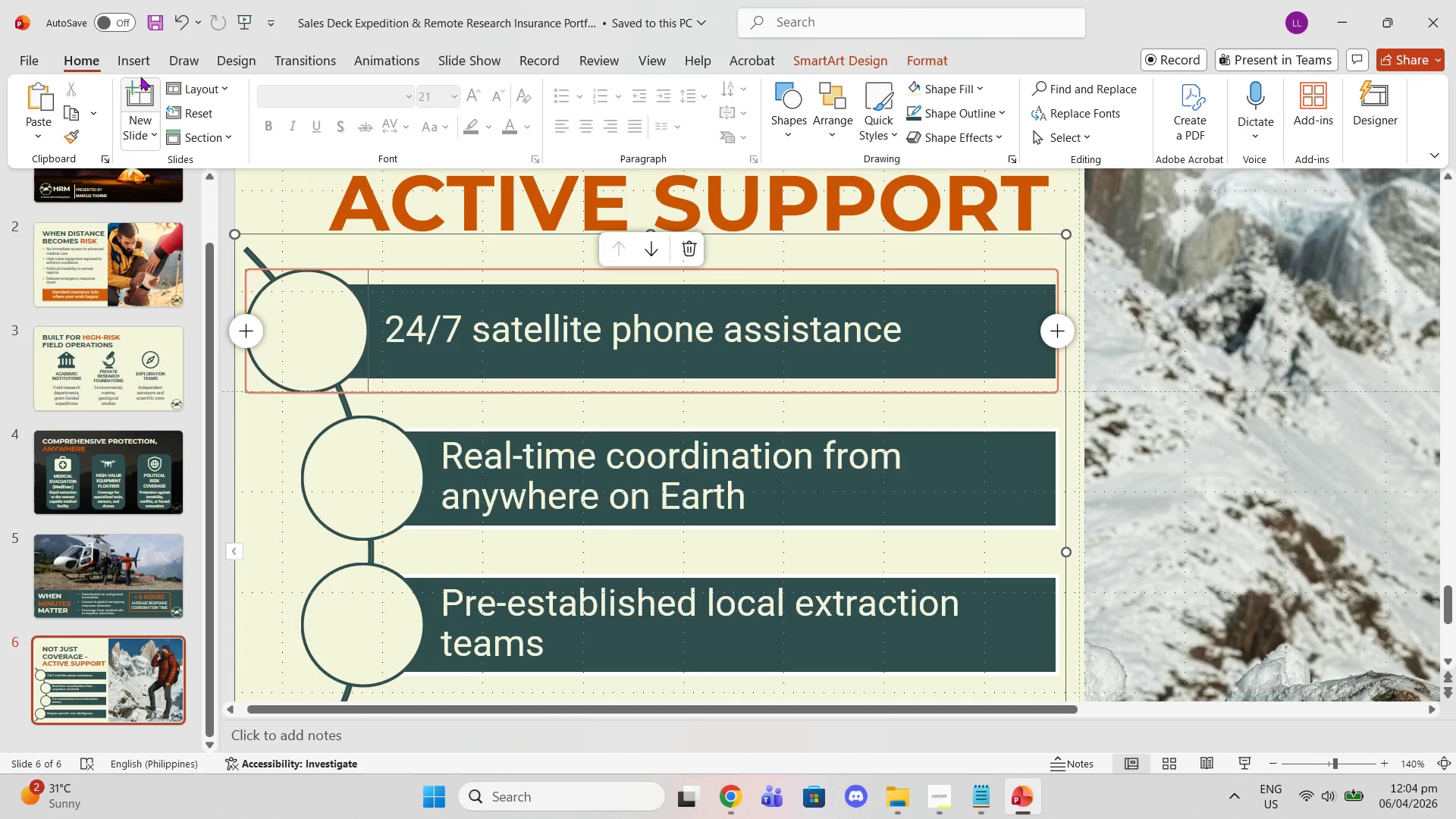 
left_click([132, 68])
 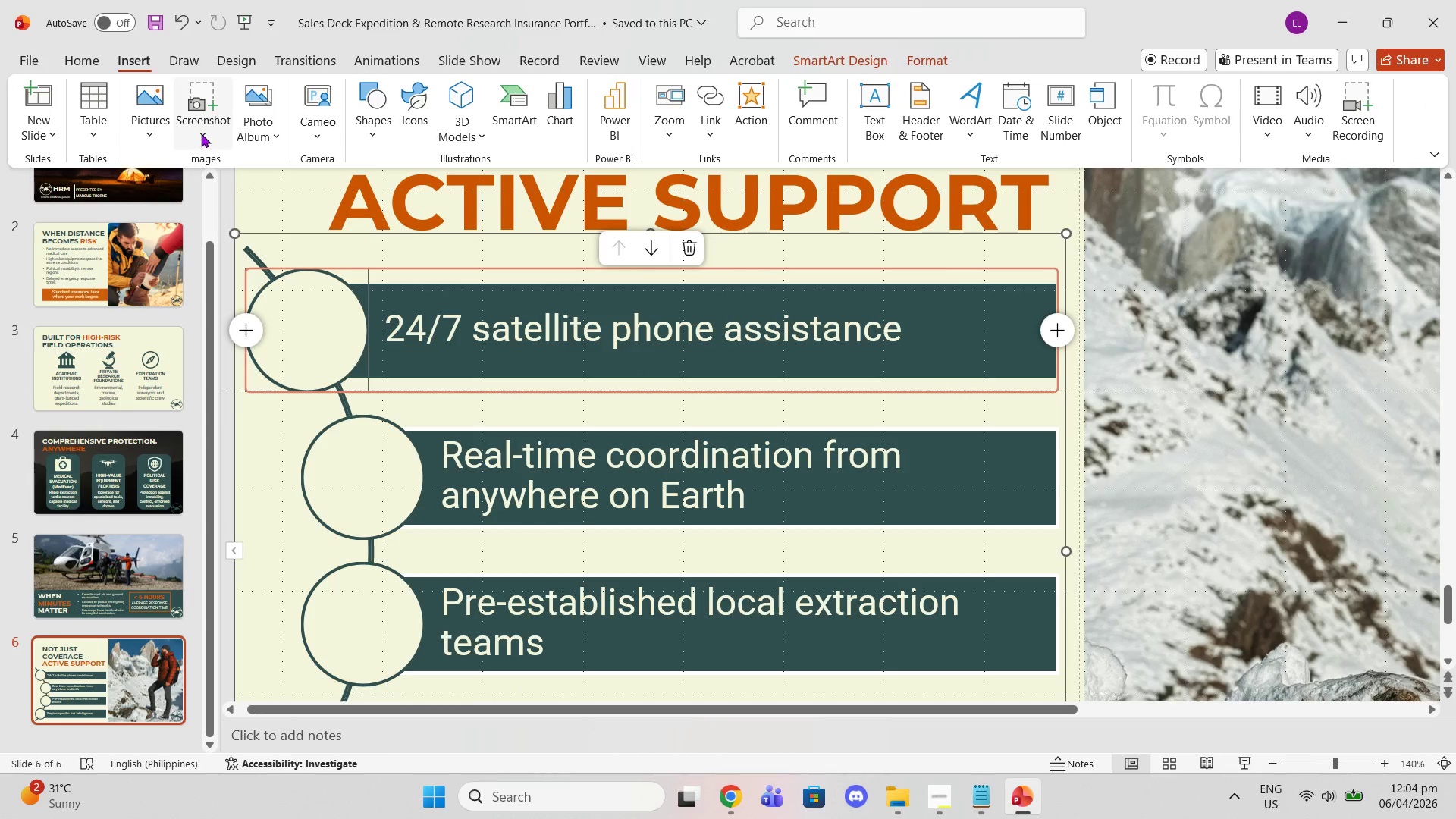 
left_click([156, 122])
 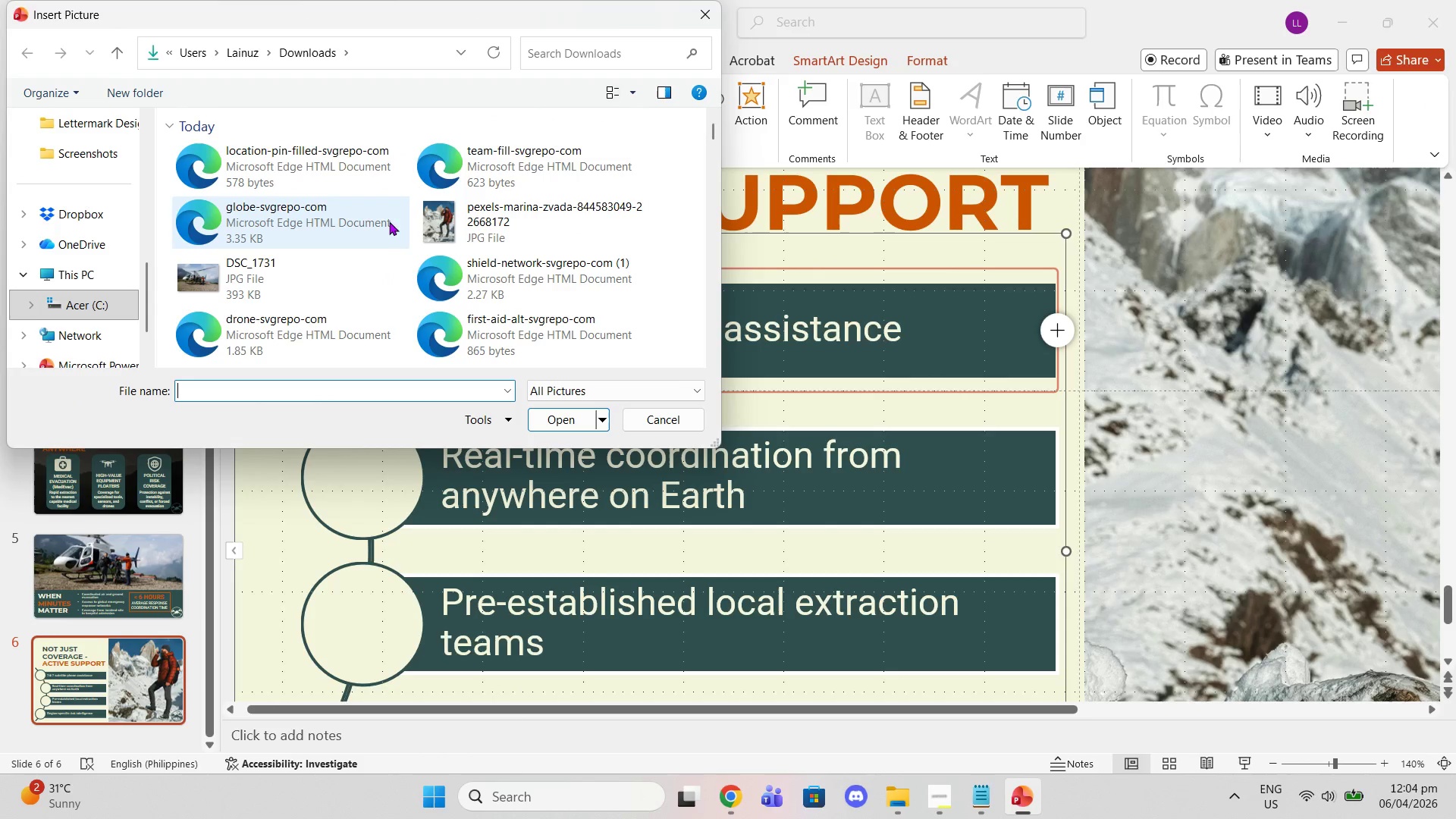 
scroll: coordinate [399, 274], scroll_direction: down, amount: 2.0
 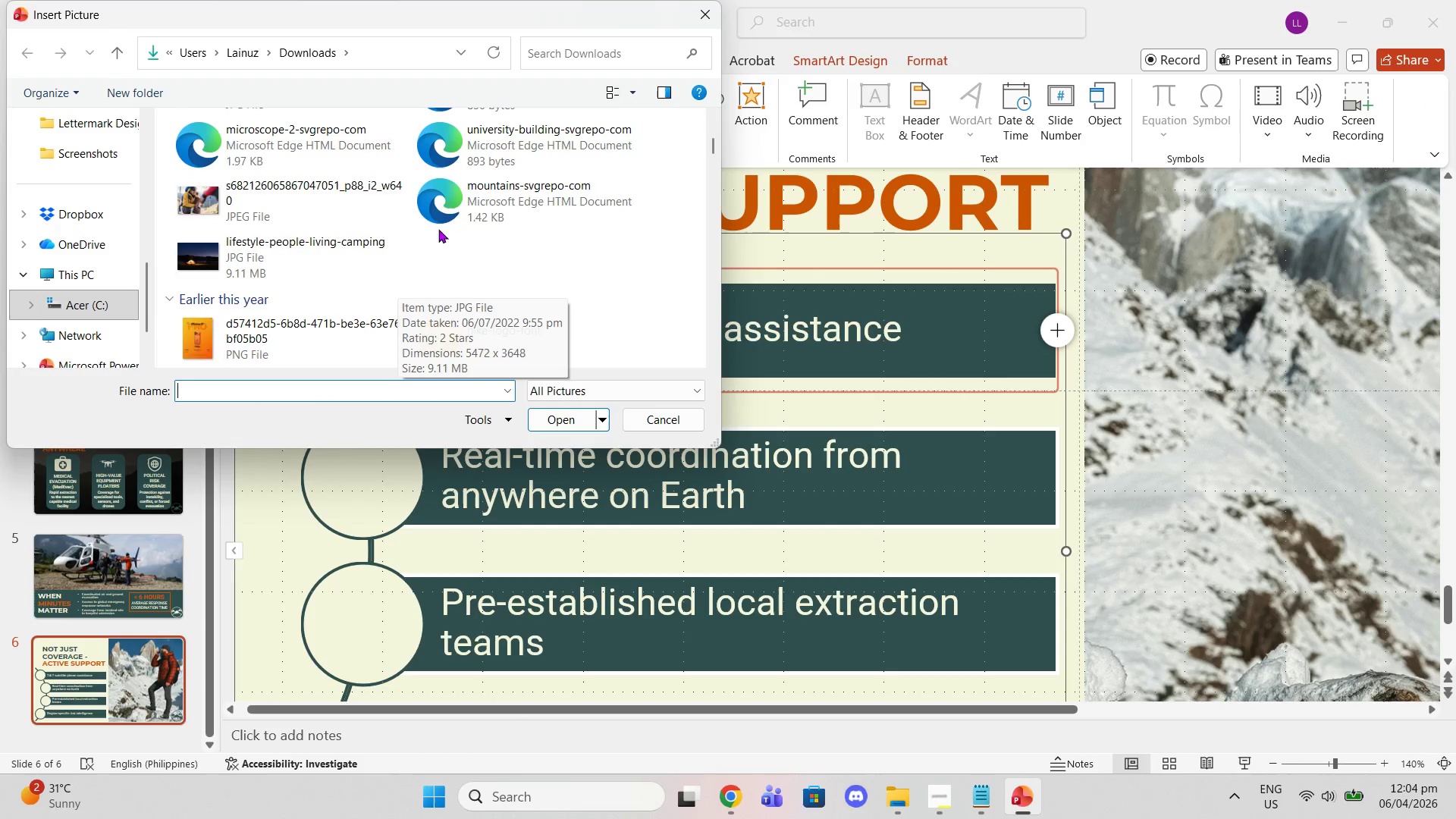 
scroll: coordinate [430, 228], scroll_direction: up, amount: 2.0
 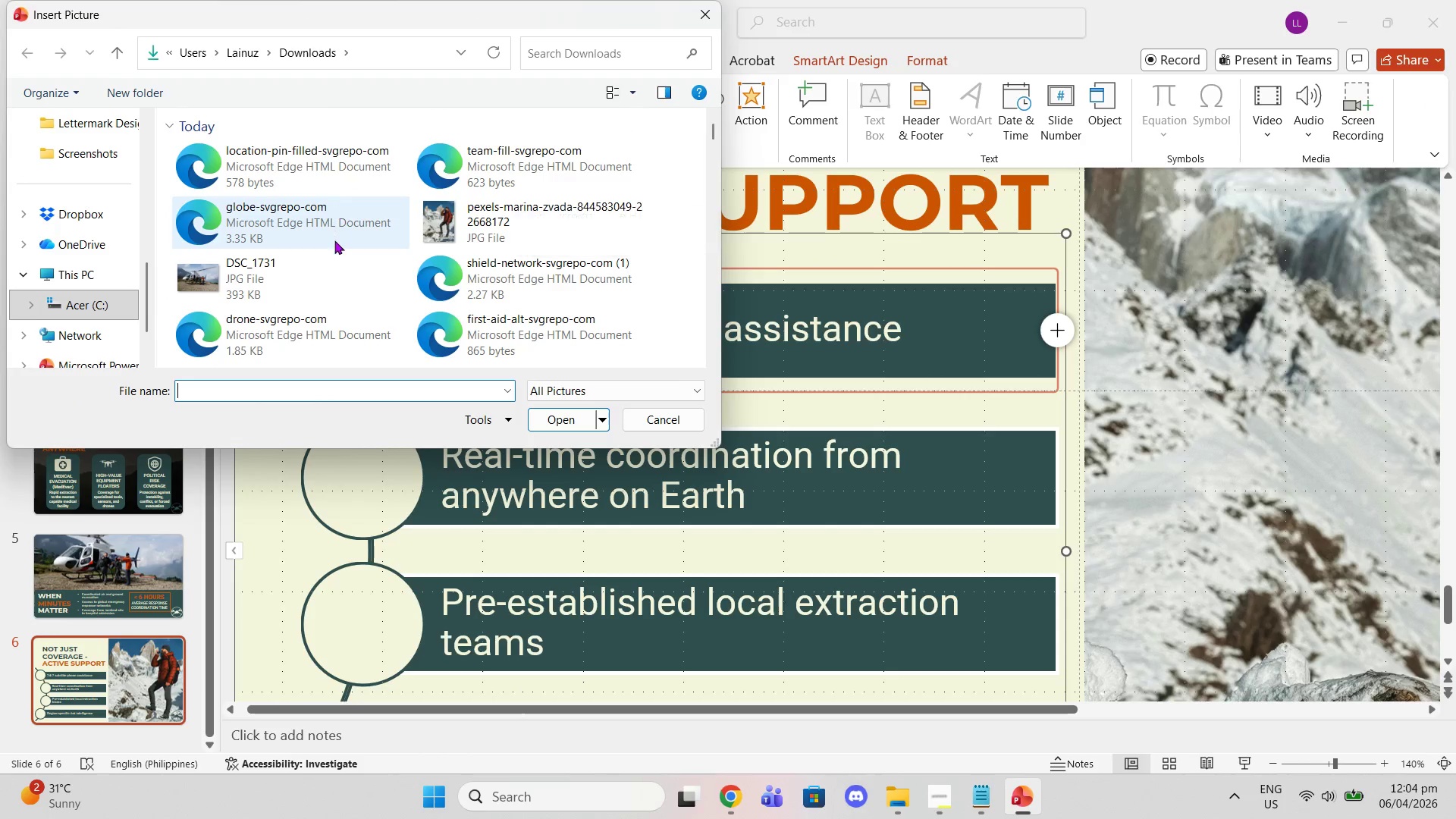 
left_click([334, 241])
 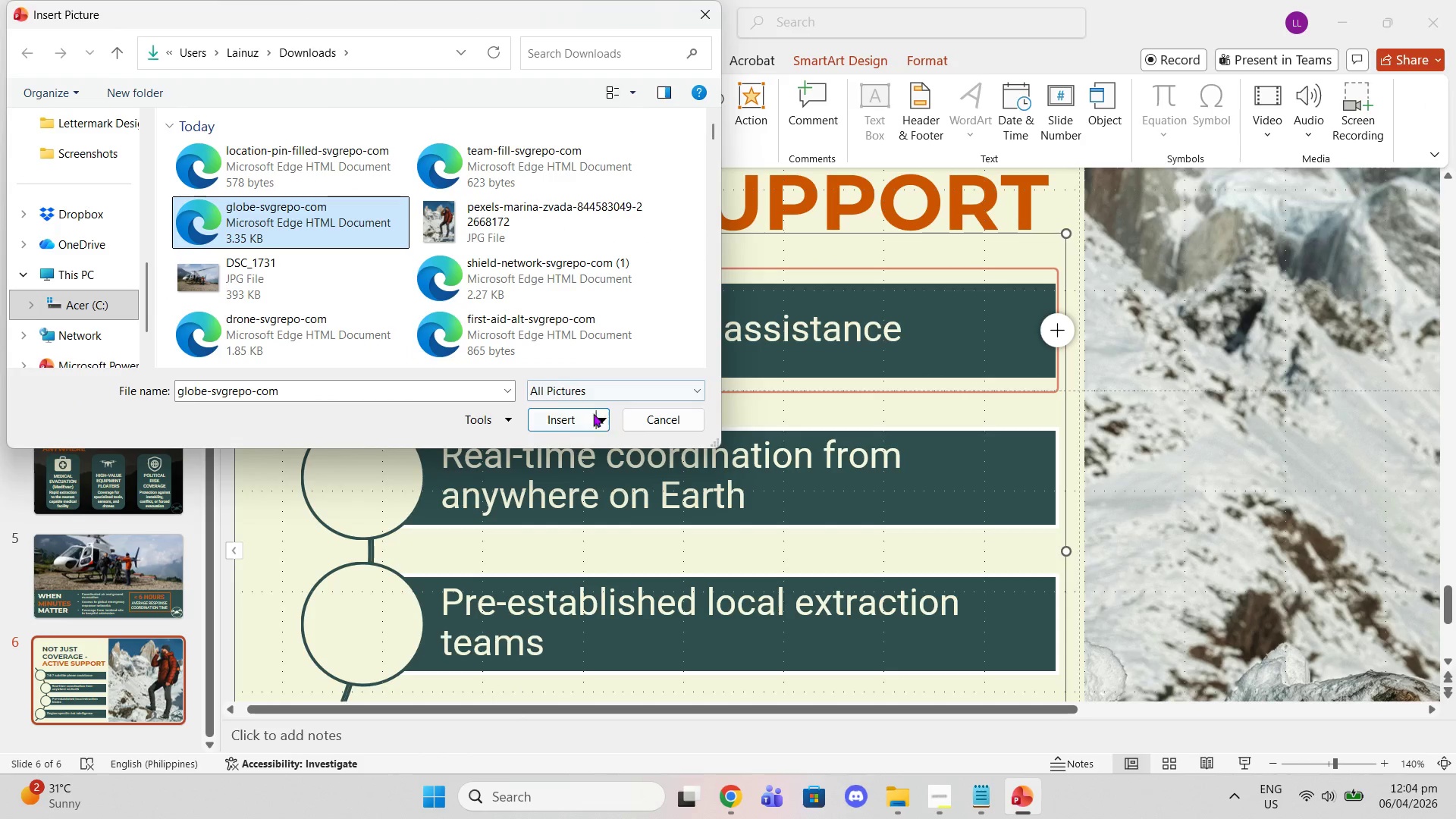 
left_click([569, 419])
 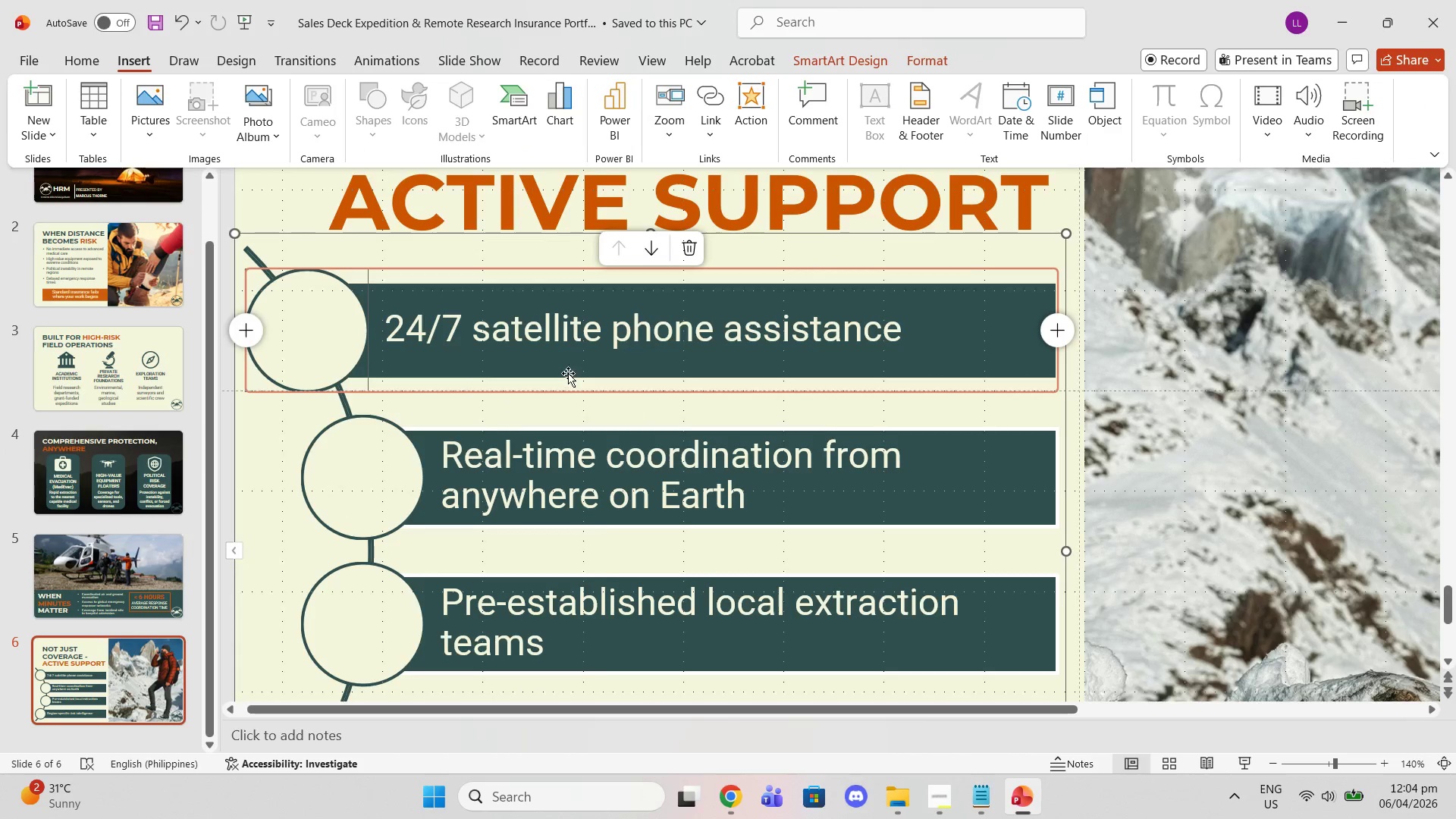 
scroll: coordinate [682, 657], scroll_direction: down, amount: 11.0
 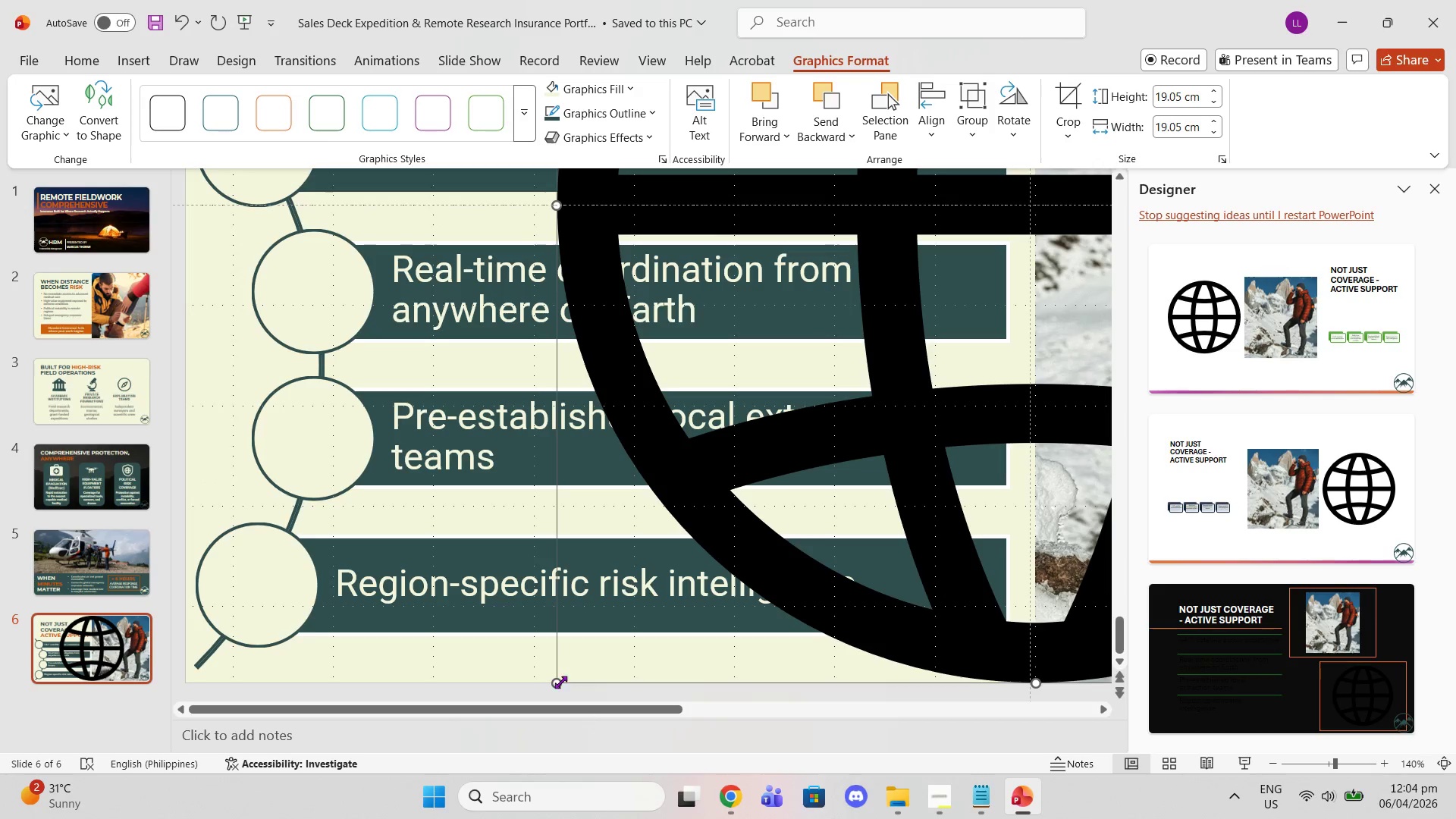 
left_click_drag(start_coordinate=[557, 682], to_coordinate=[1016, 200])
 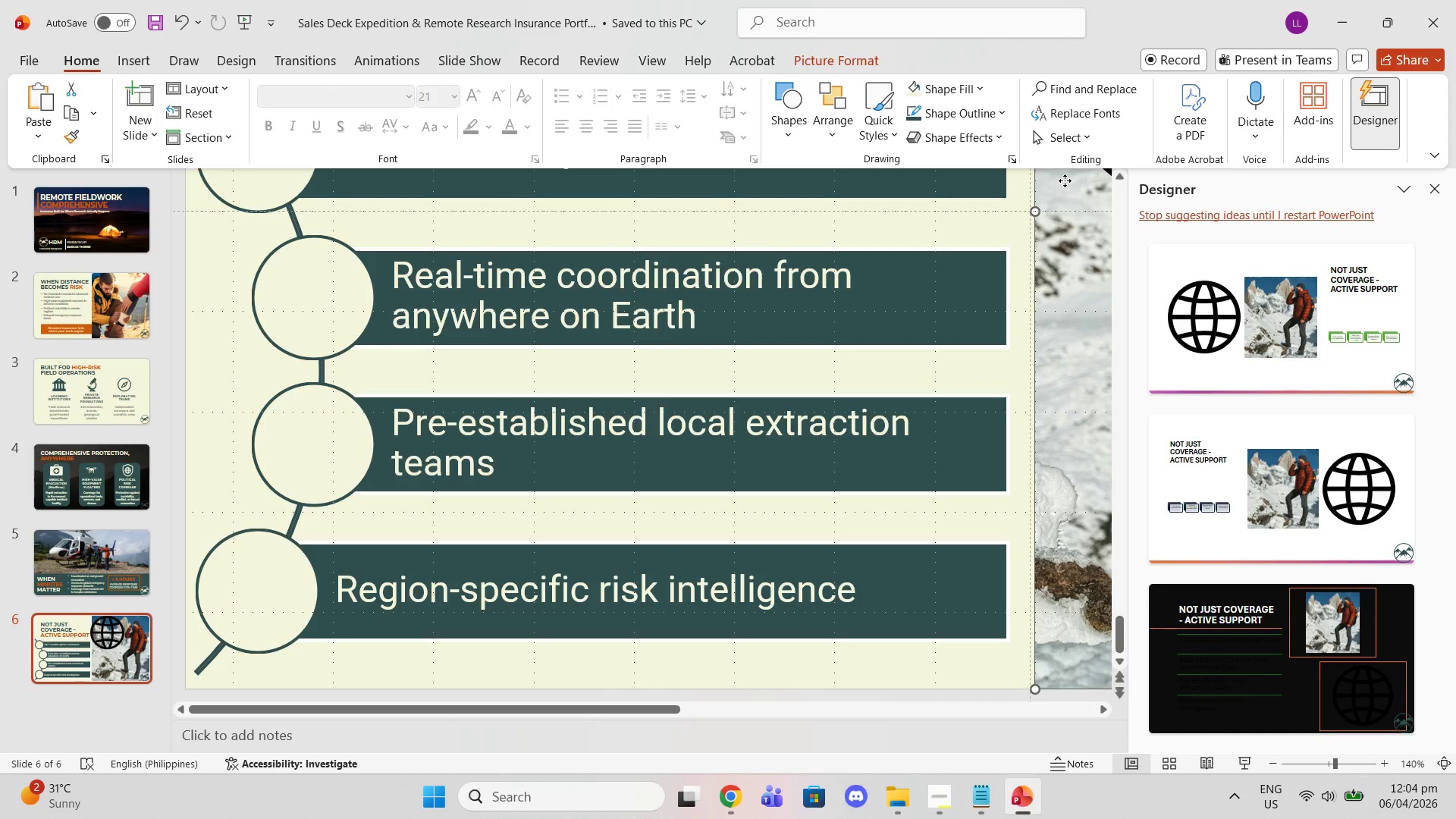 
double_click([1053, 182])
 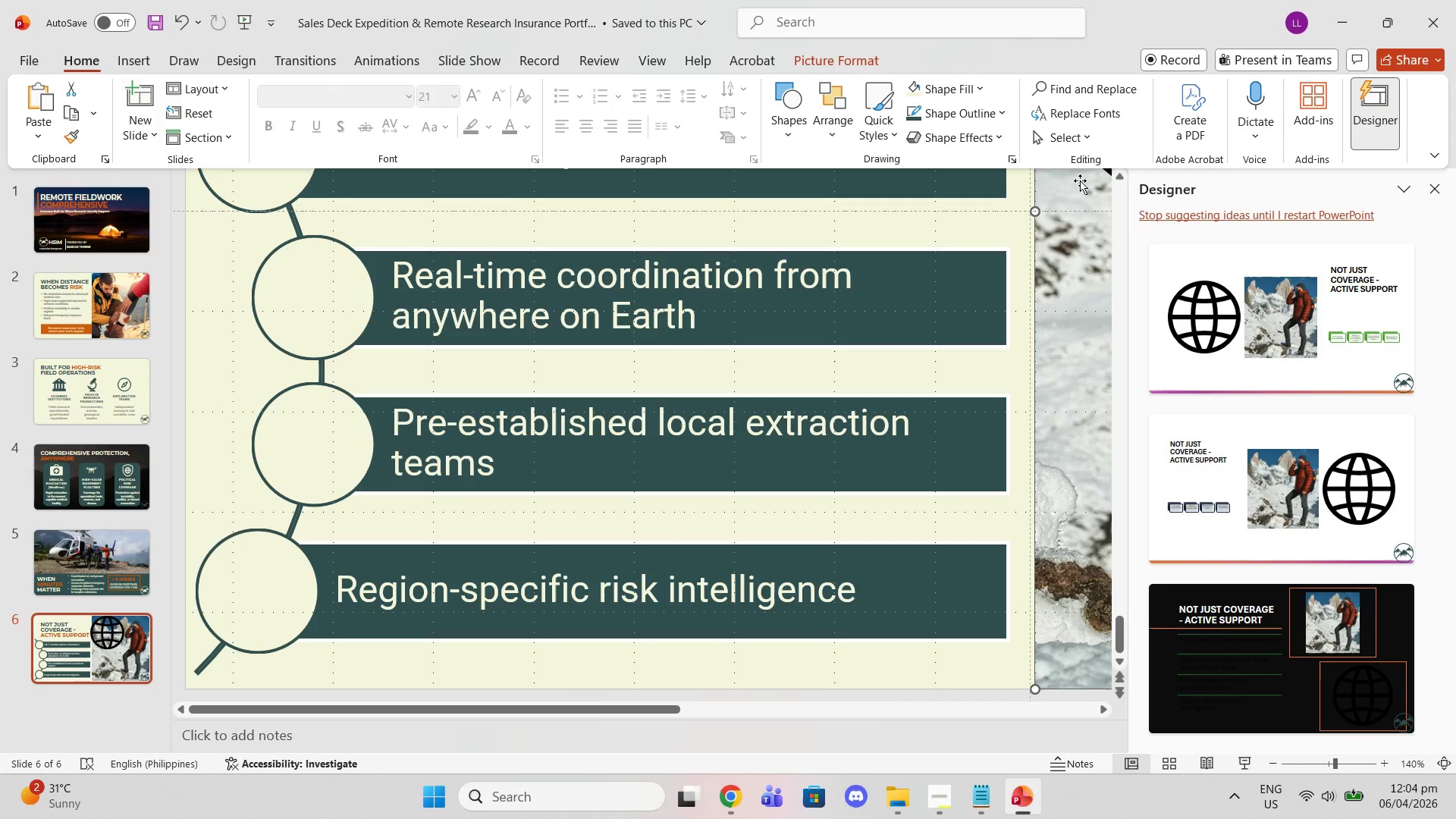 
left_click_drag(start_coordinate=[1081, 180], to_coordinate=[927, 248])
 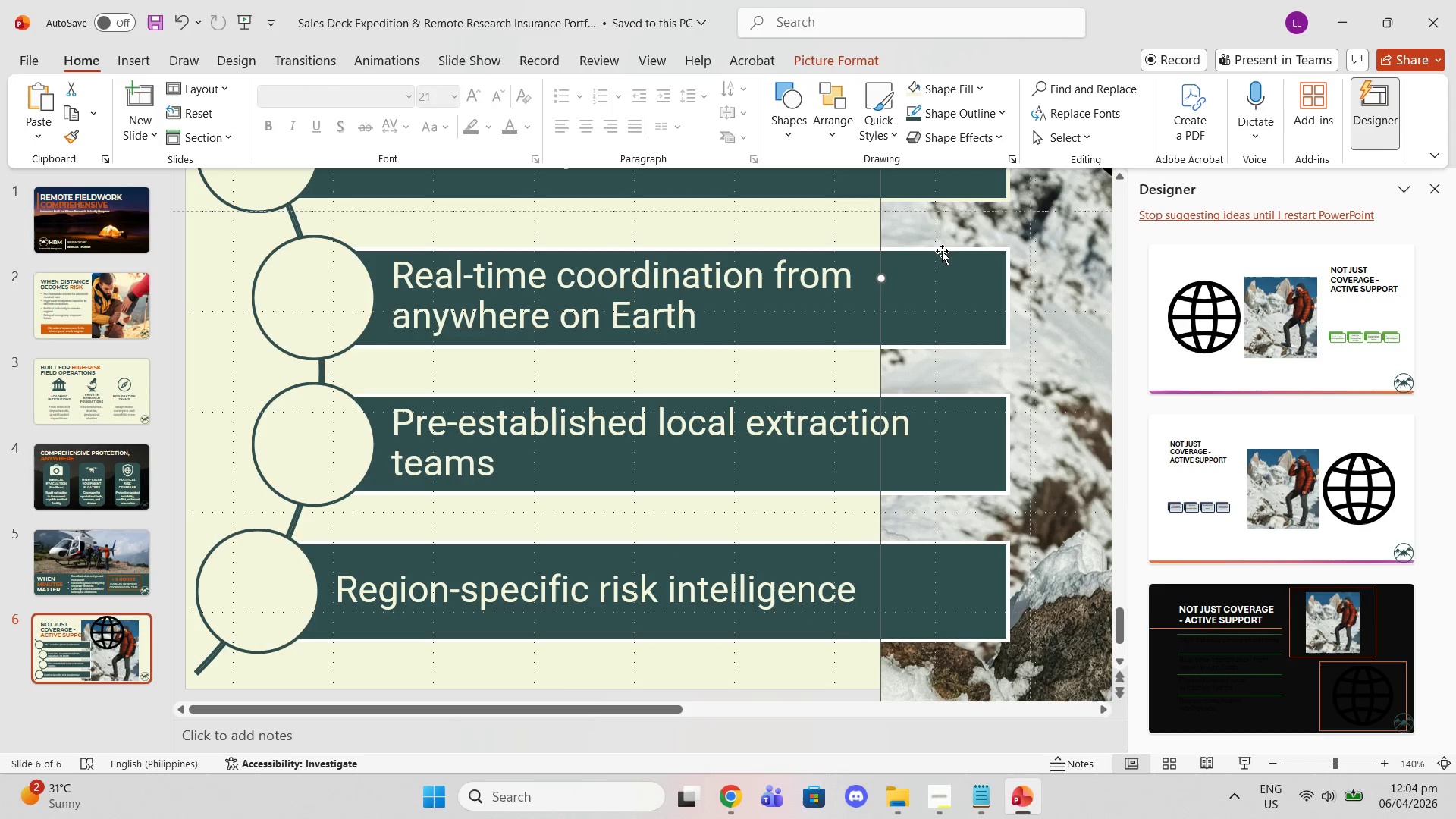 
key(Control+Z)
 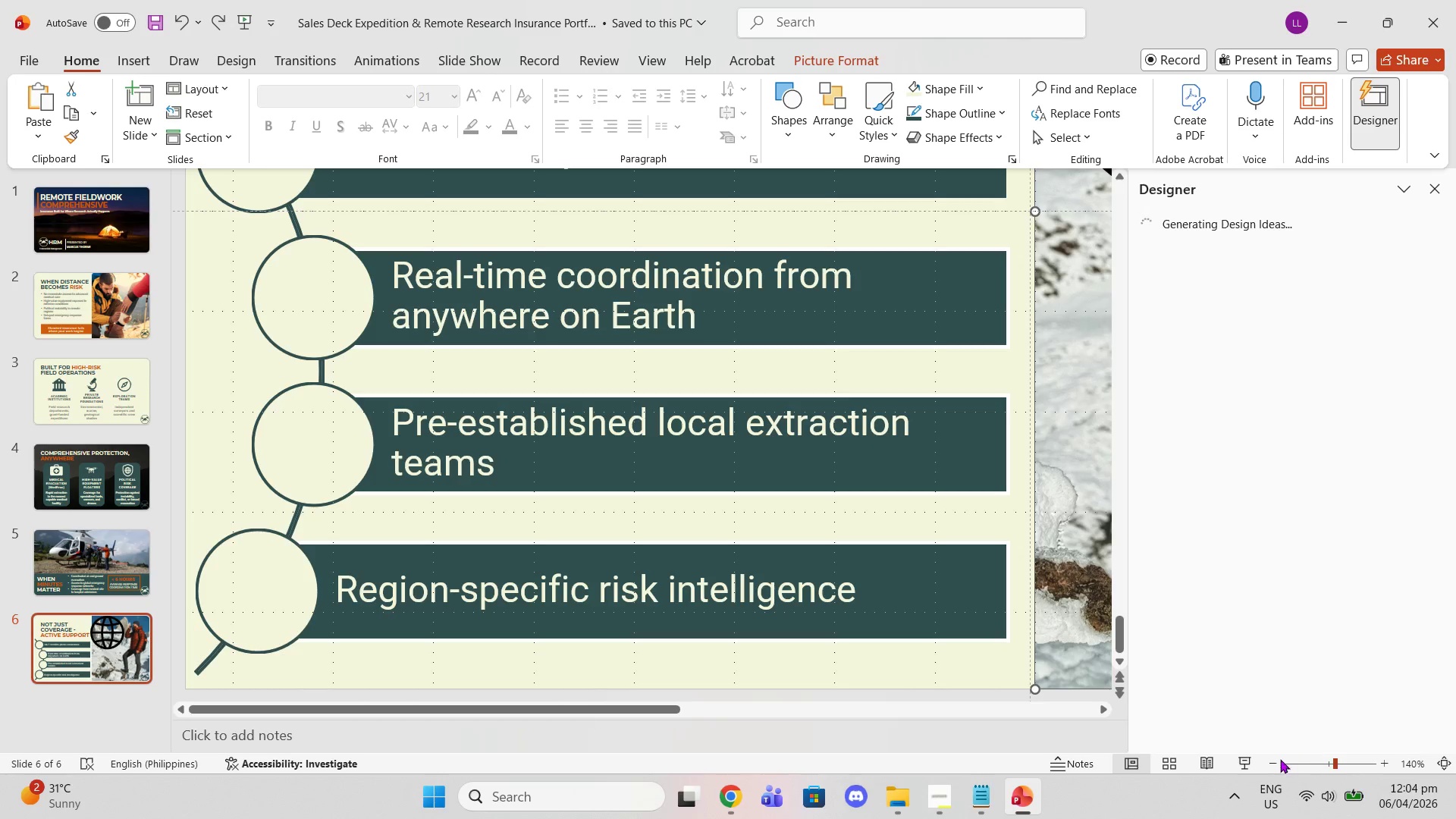 
double_click([1276, 760])
 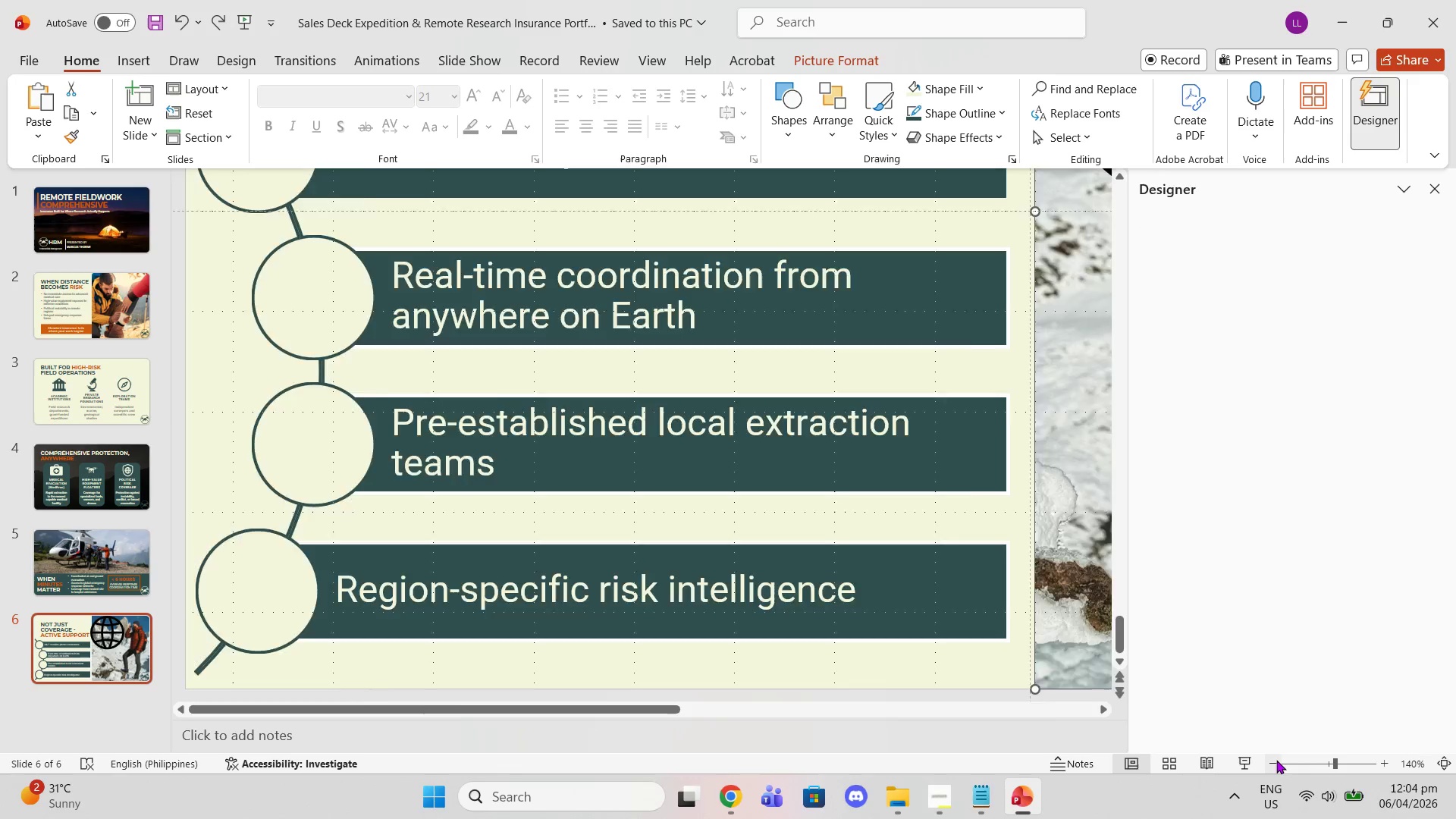 
triple_click([1276, 760])
 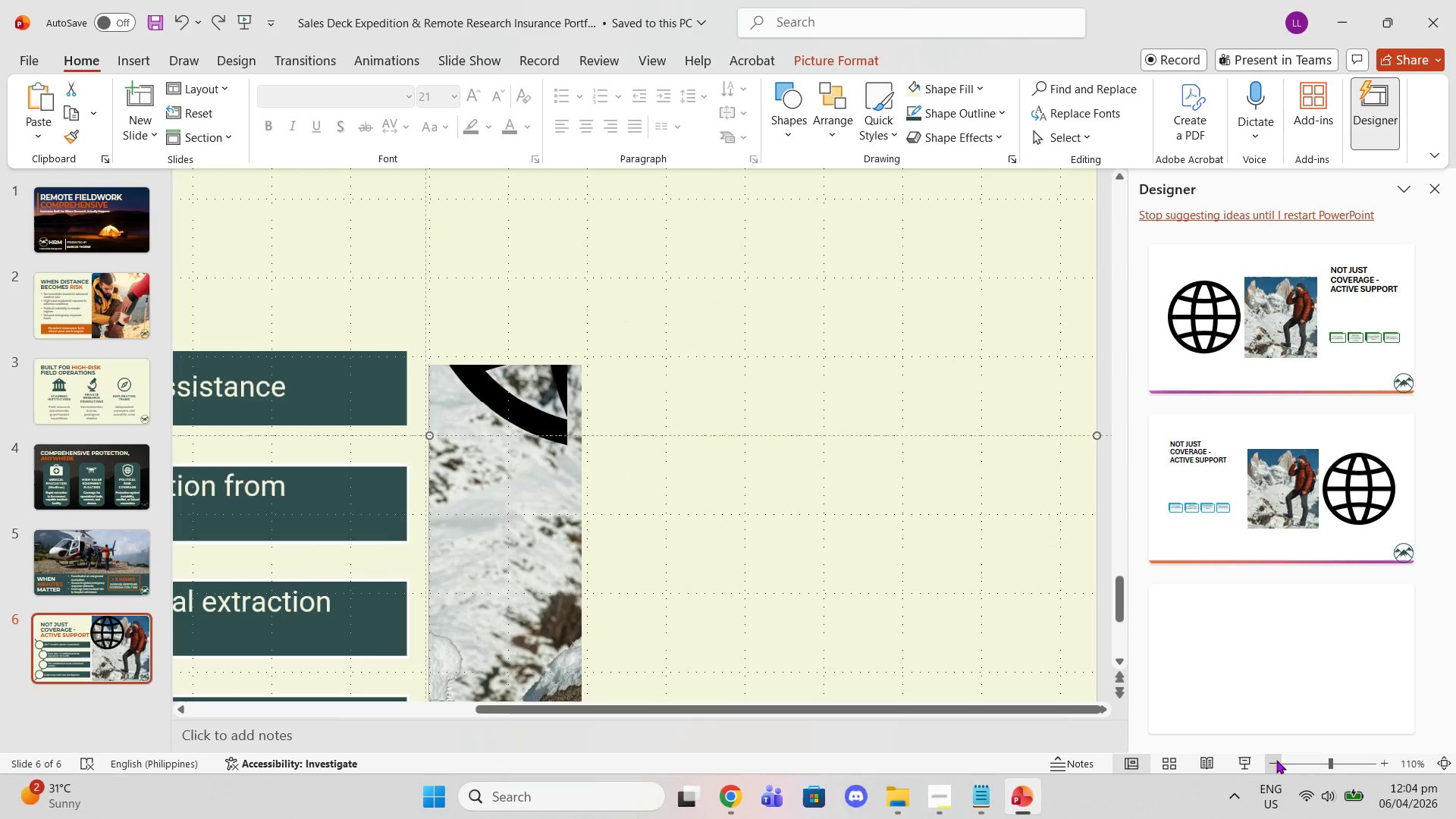 
triple_click([1276, 760])
 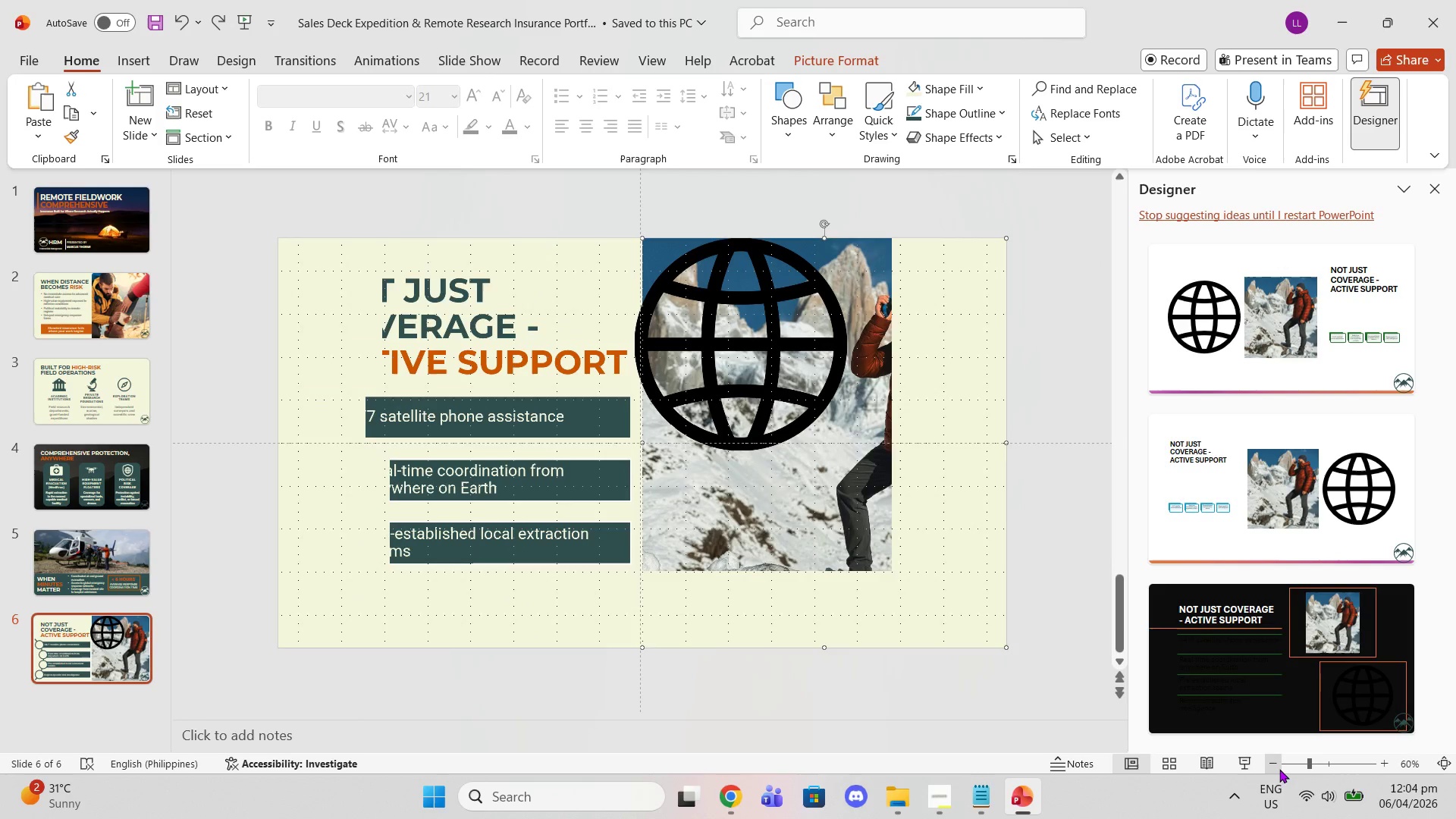 
triple_click([1279, 769])
 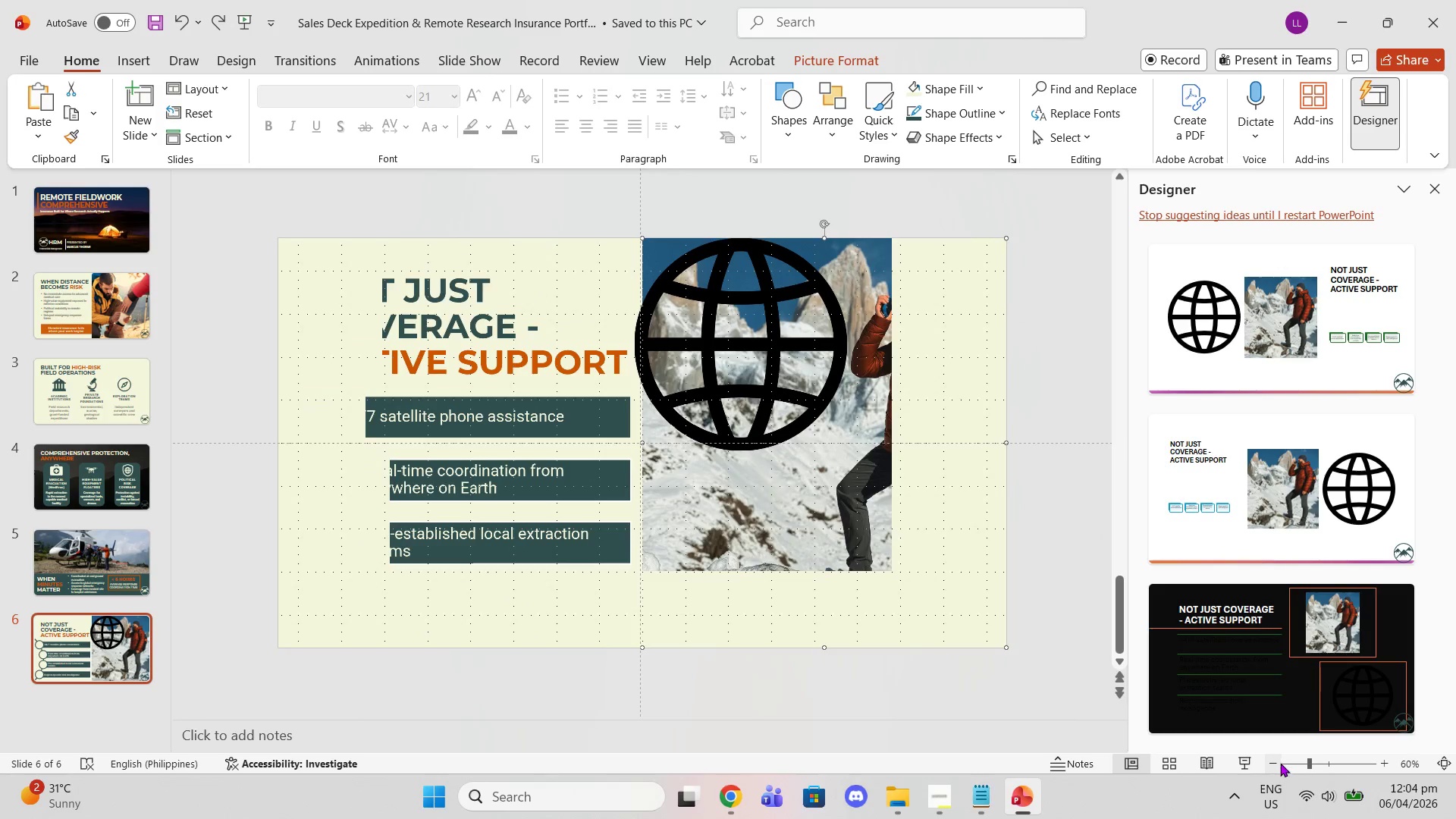 
triple_click([1279, 769])
 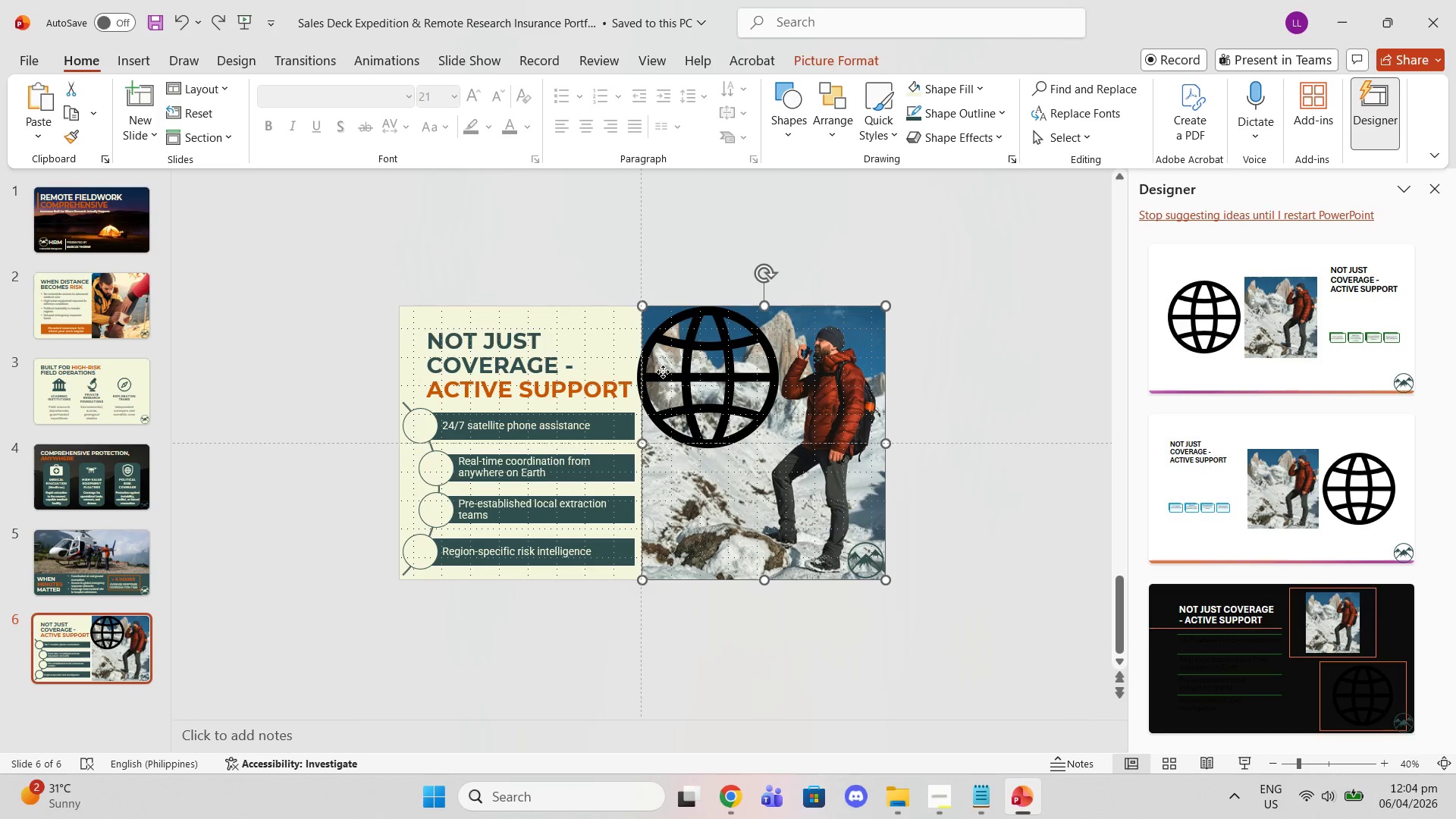 
double_click([657, 340])
 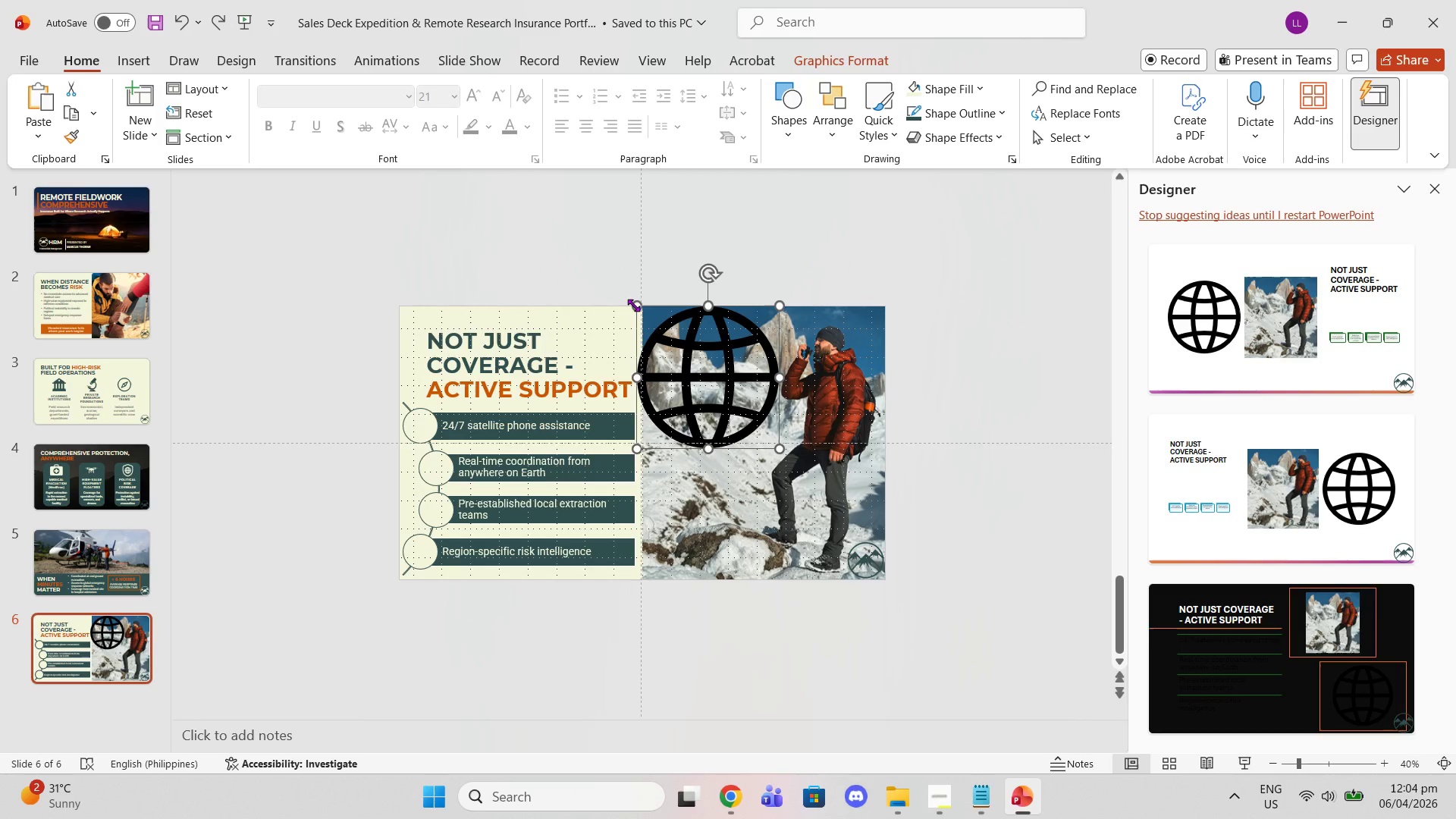 
left_click_drag(start_coordinate=[633, 305], to_coordinate=[730, 394])
 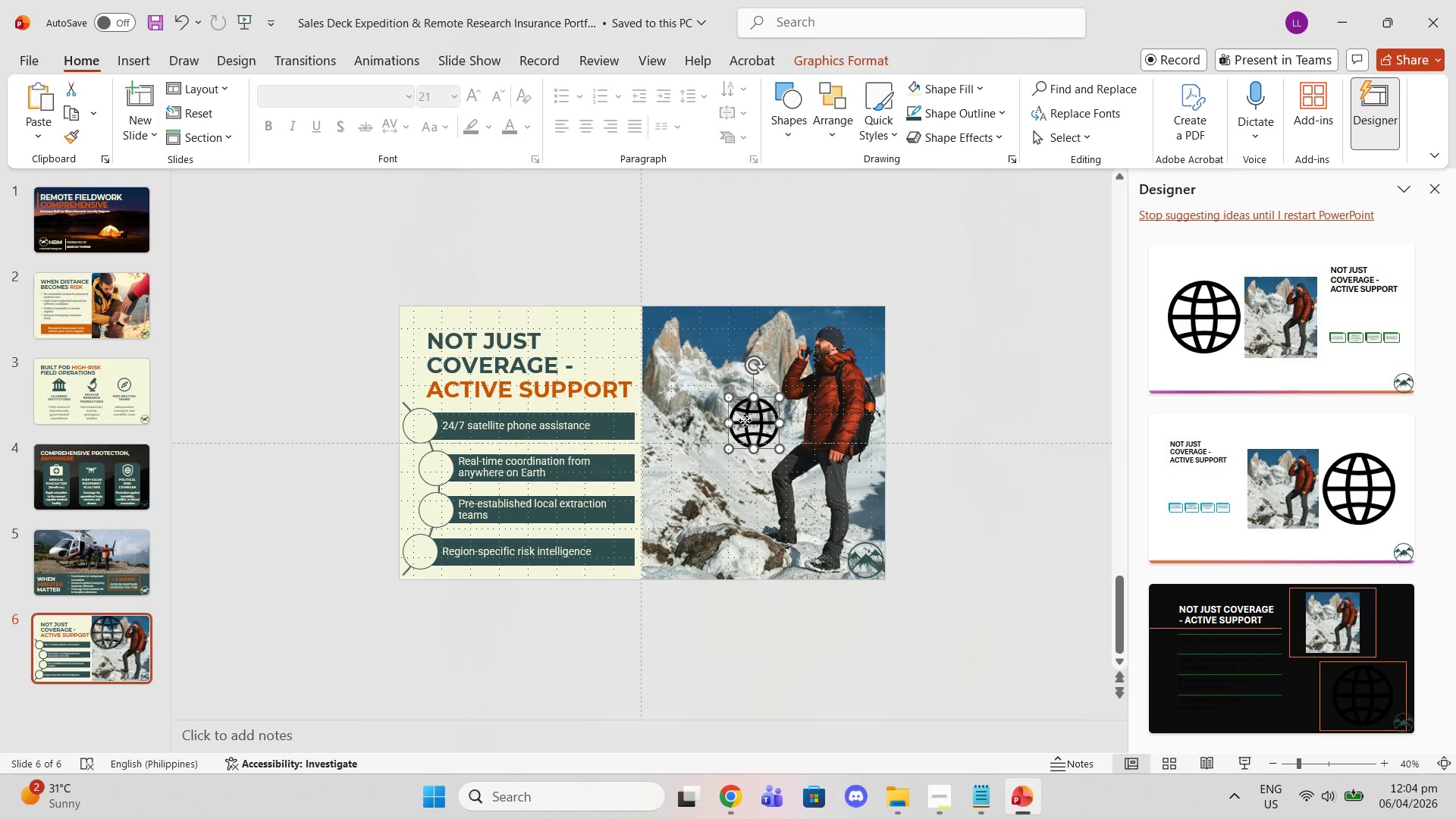 
left_click_drag(start_coordinate=[745, 420], to_coordinate=[430, 466])
 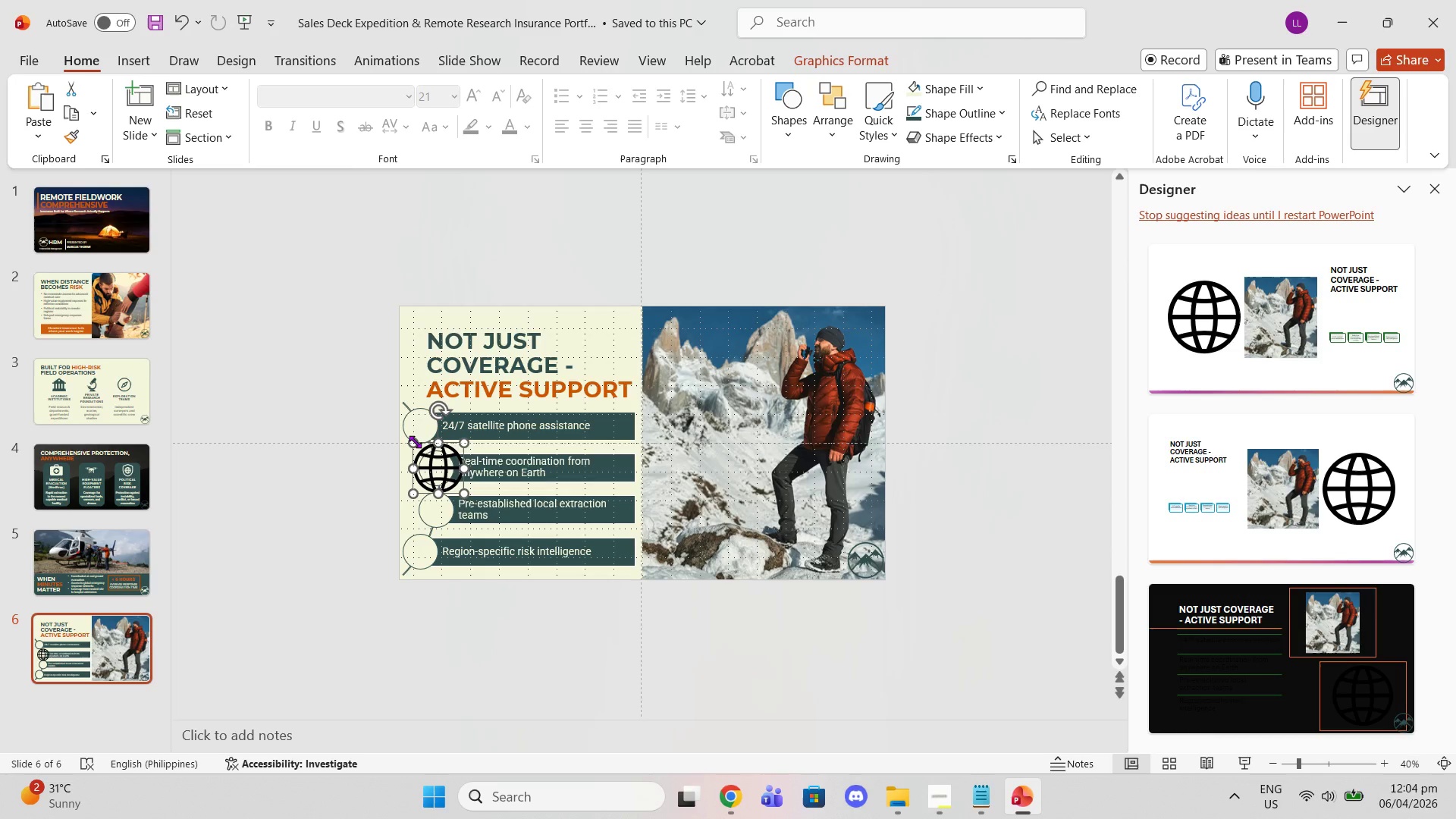 
left_click_drag(start_coordinate=[415, 441], to_coordinate=[441, 459])
 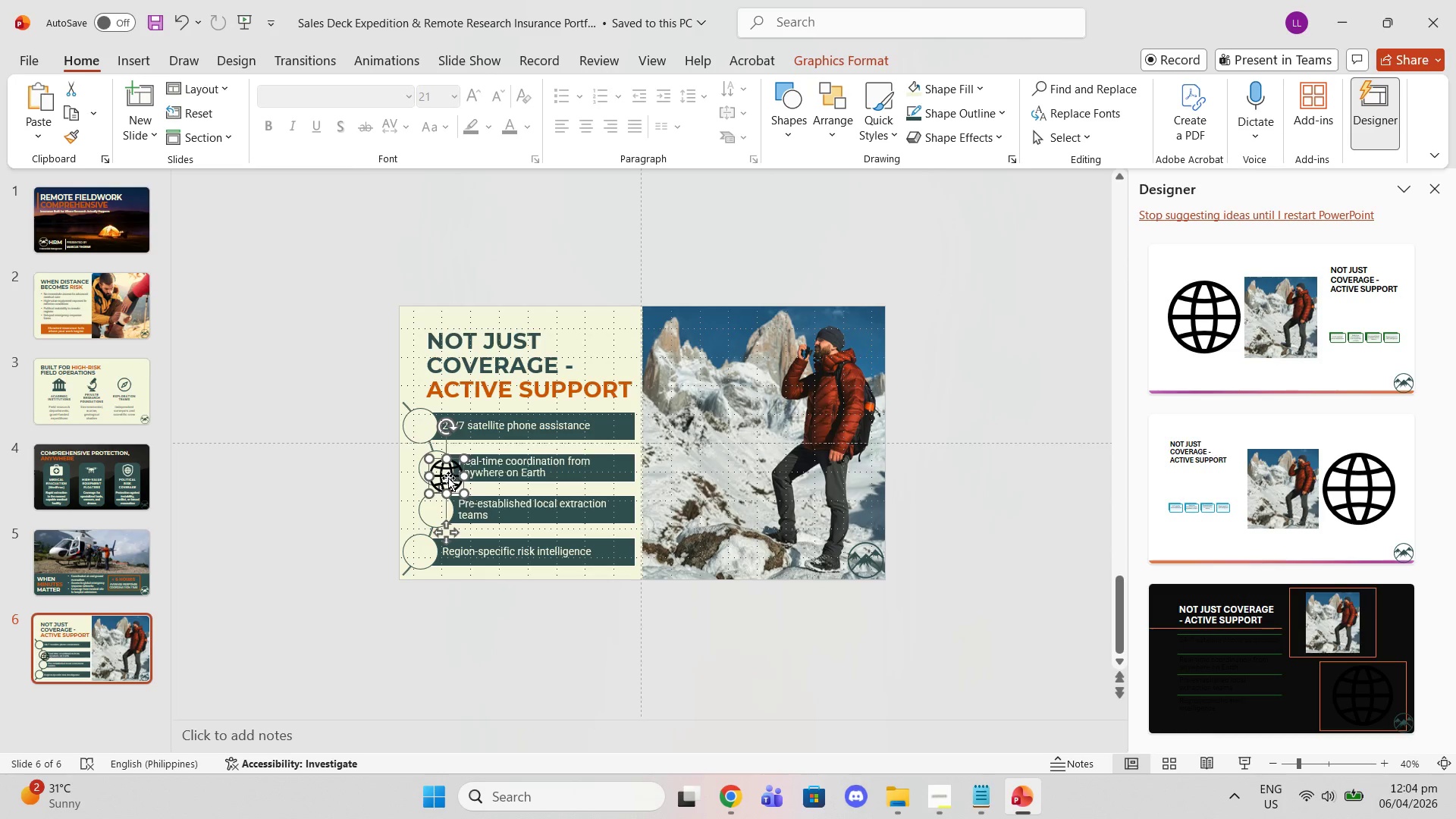 
left_click_drag(start_coordinate=[447, 477], to_coordinate=[441, 473])
 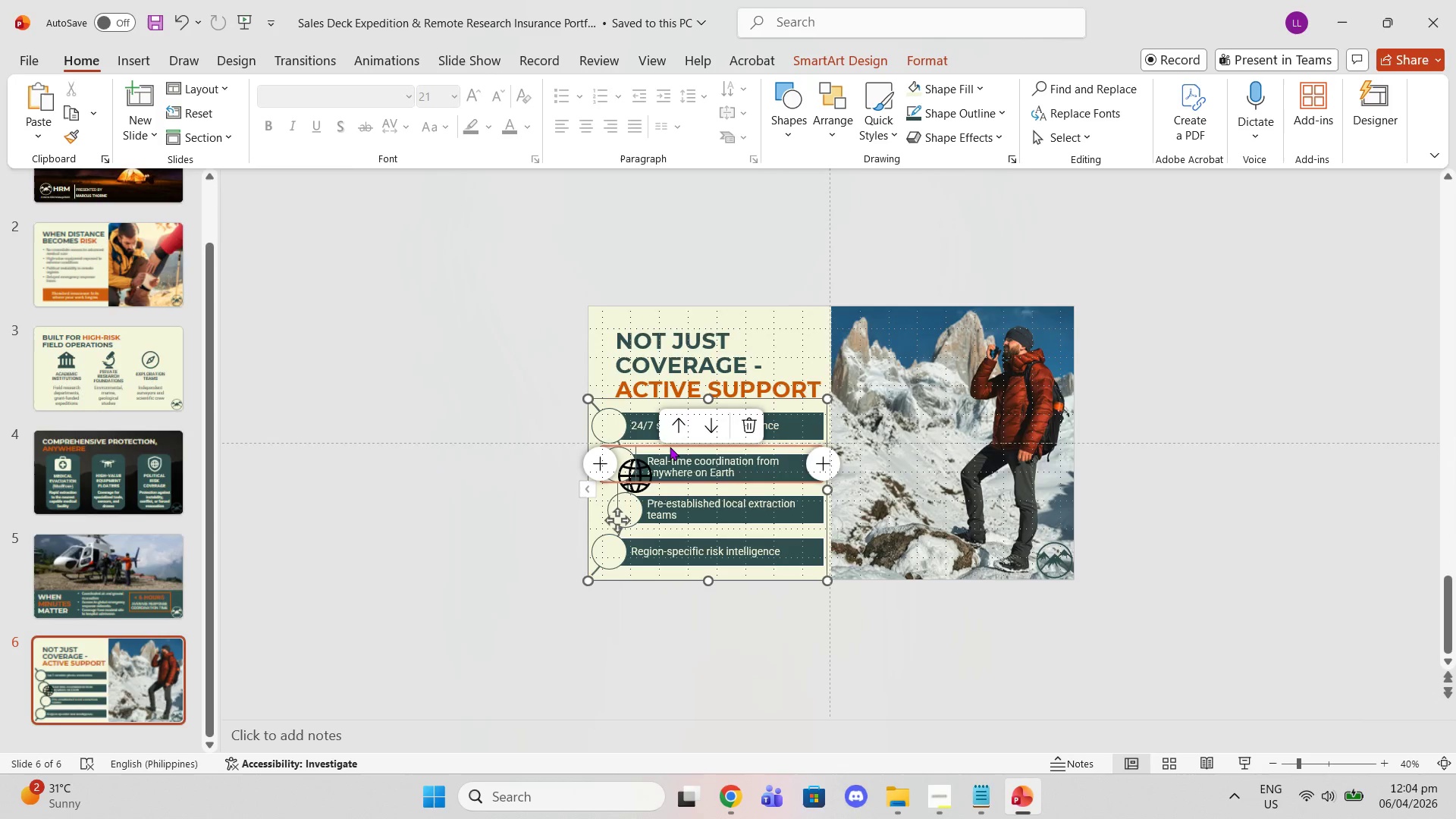 
key(Control+Z)
 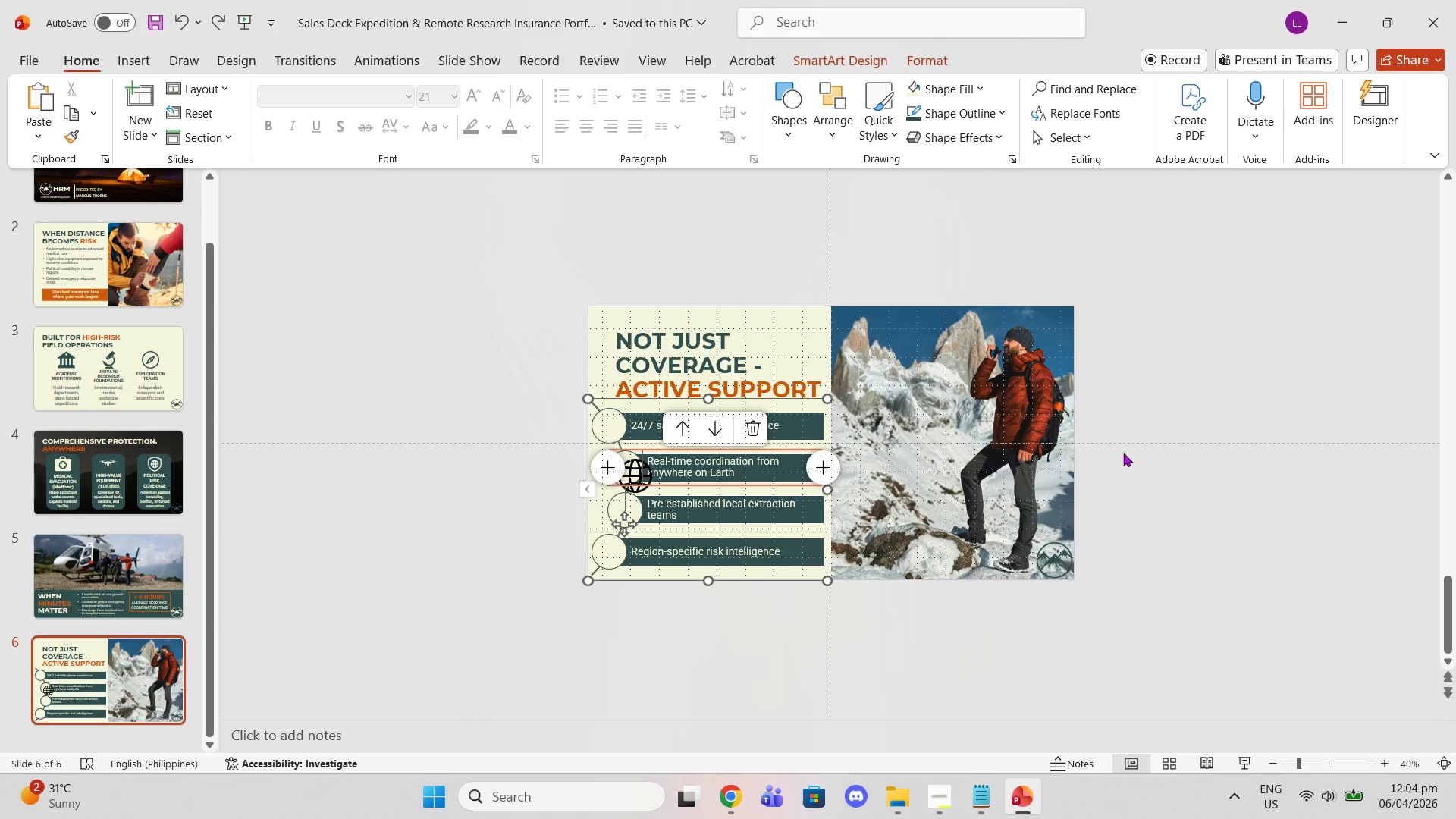 
left_click([1151, 441])
 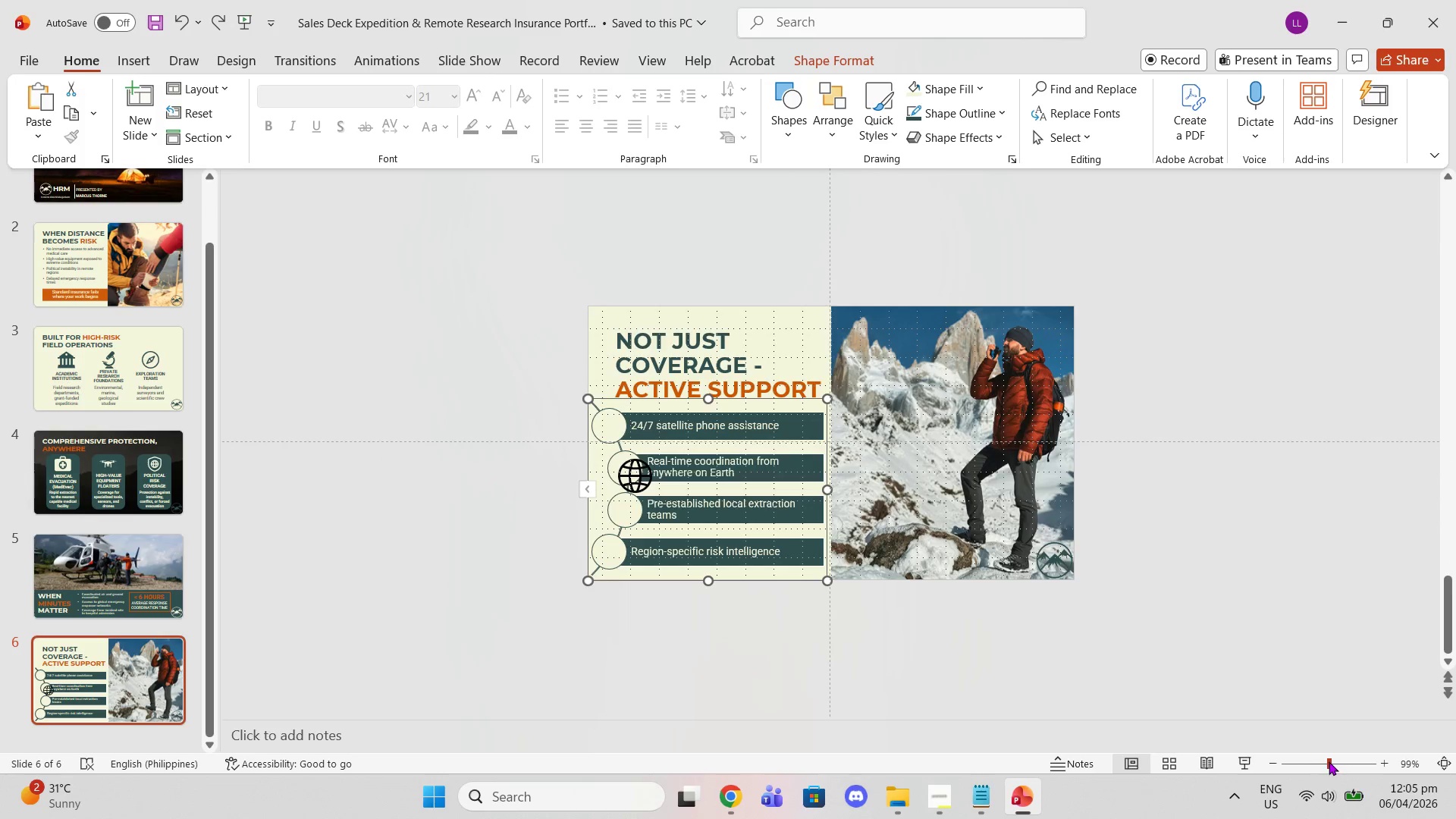 
double_click([1329, 761])
 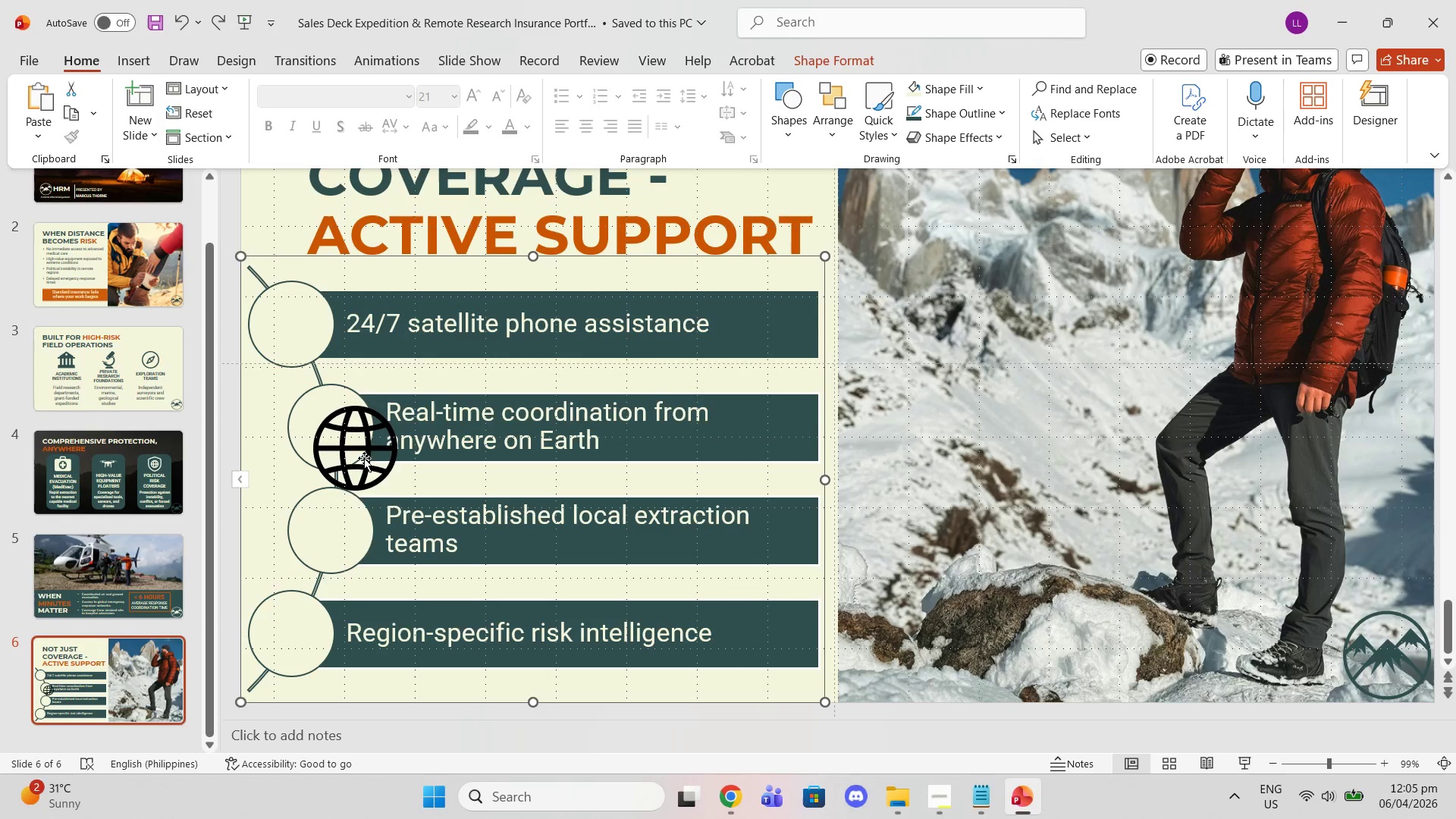 
left_click([329, 447])
 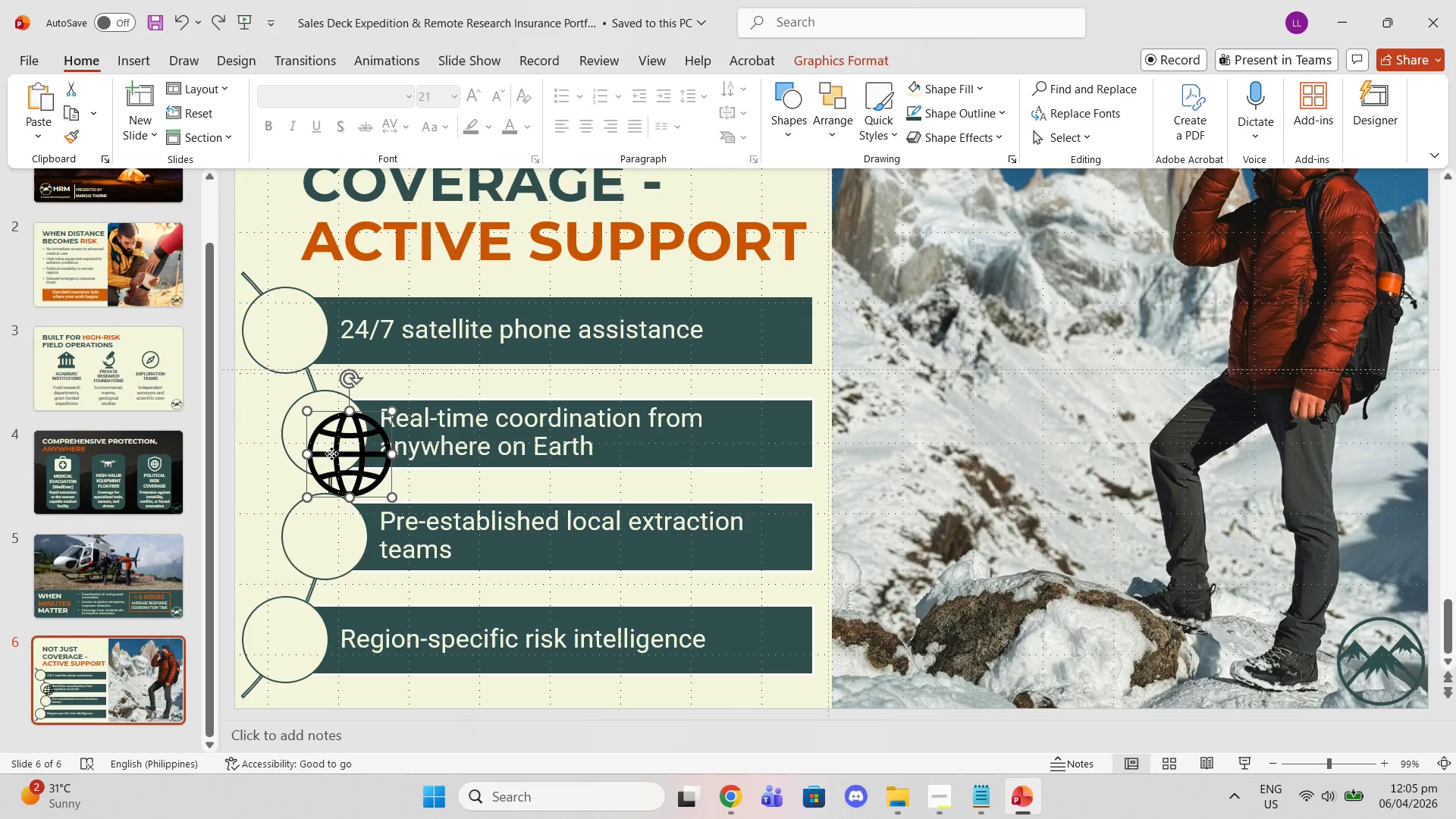 
left_click_drag(start_coordinate=[331, 453], to_coordinate=[306, 435])
 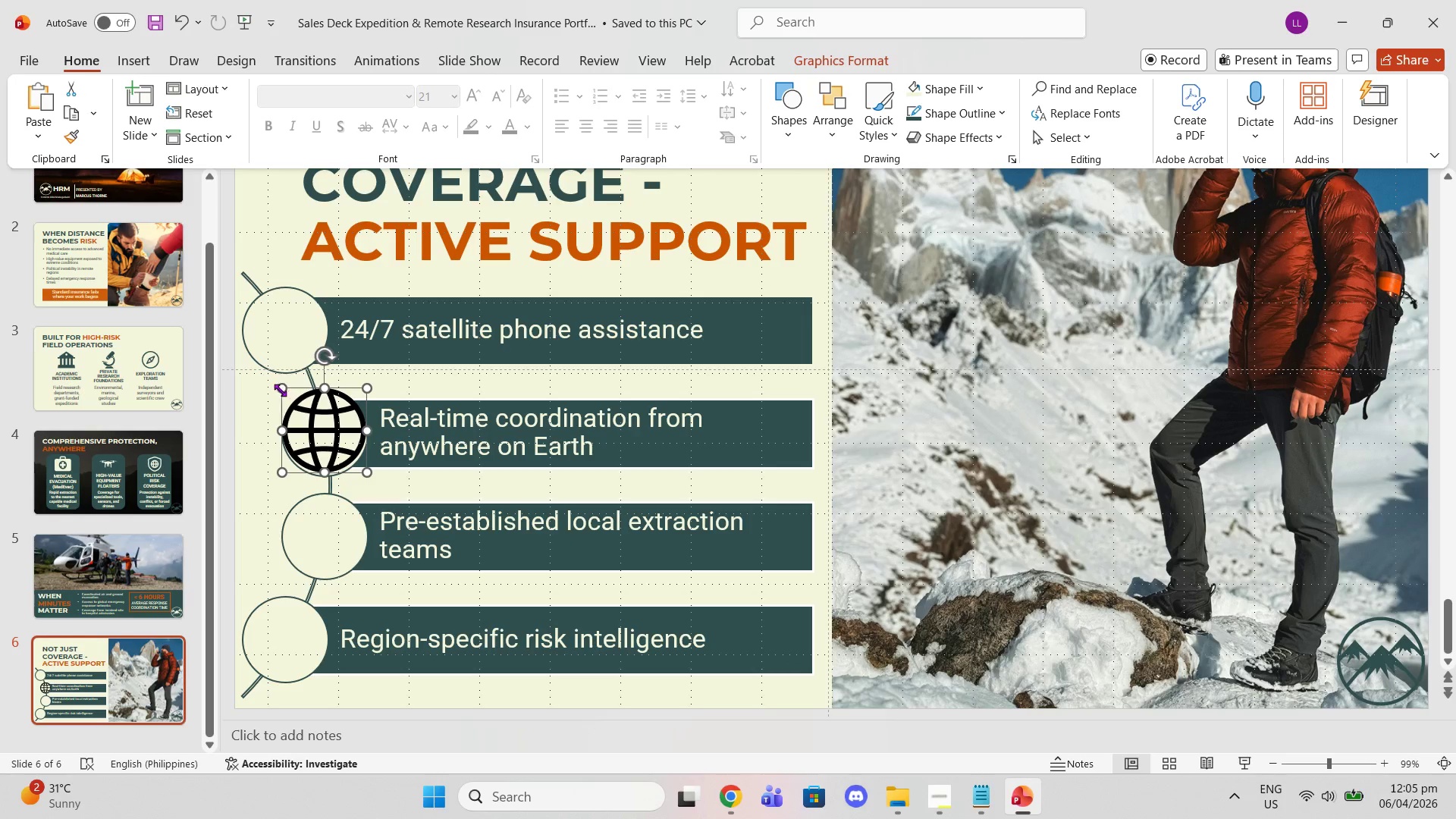 
left_click_drag(start_coordinate=[278, 386], to_coordinate=[297, 409])
 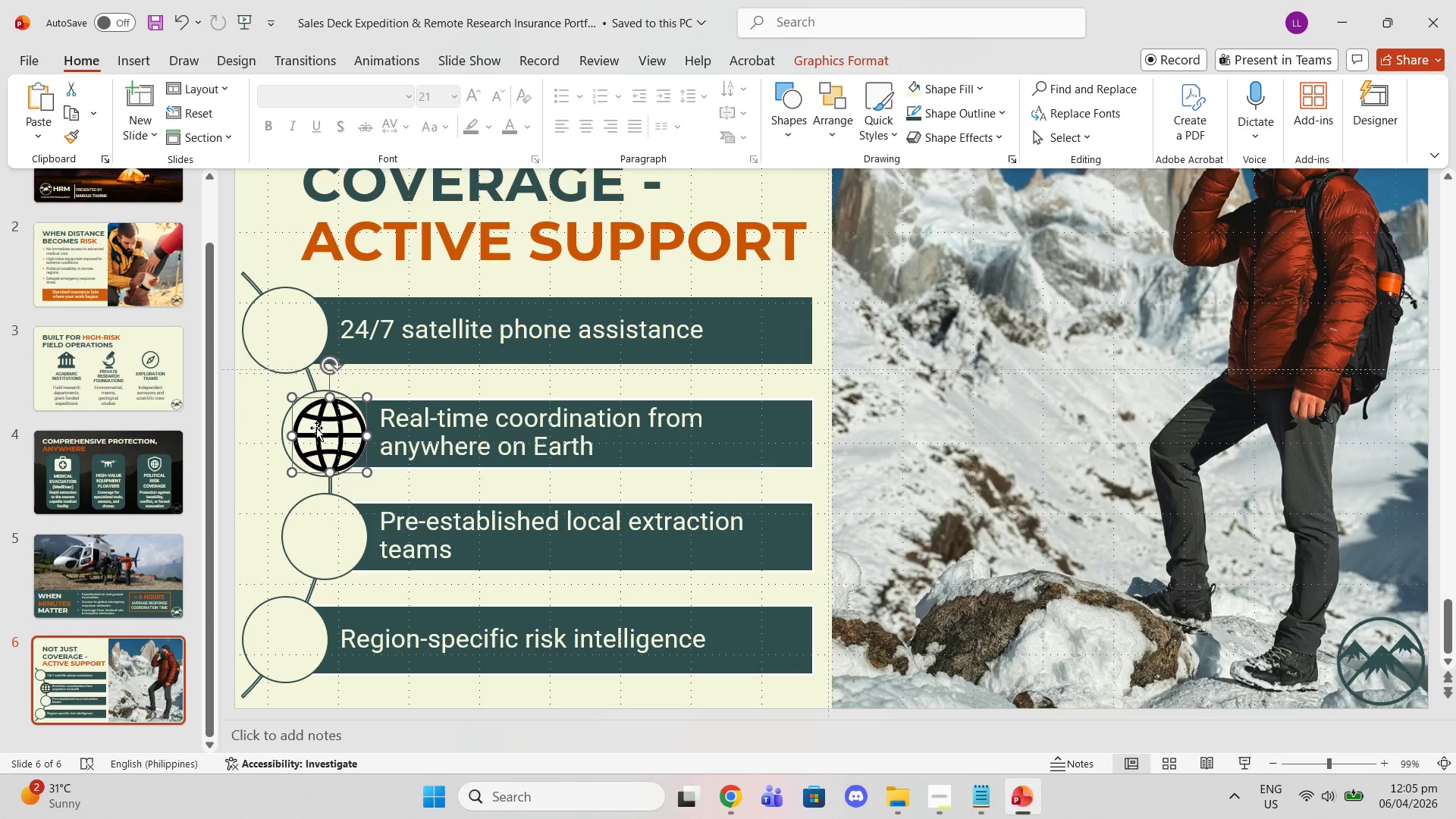 
left_click([316, 428])
 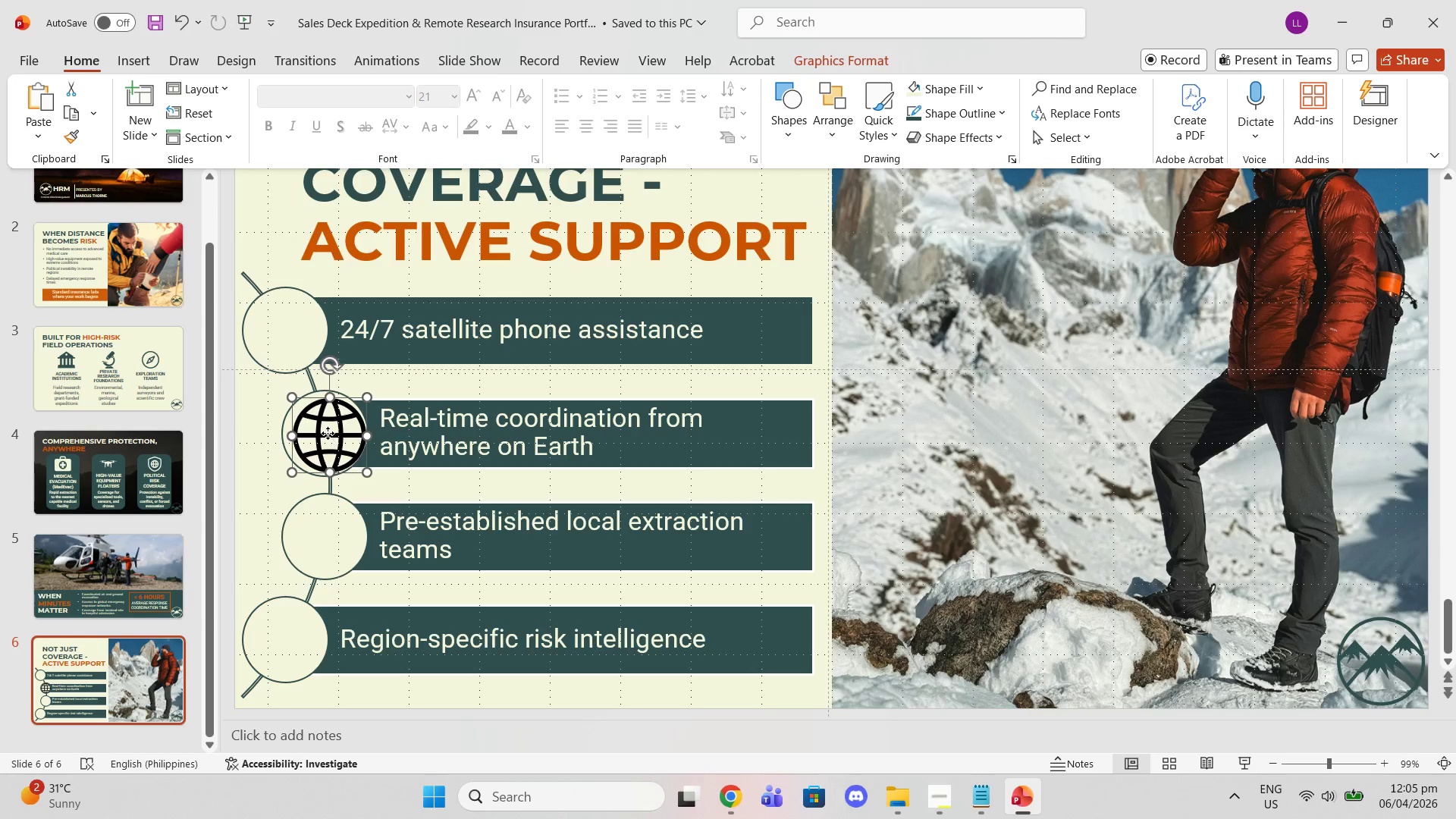 
left_click_drag(start_coordinate=[328, 433], to_coordinate=[322, 433])
 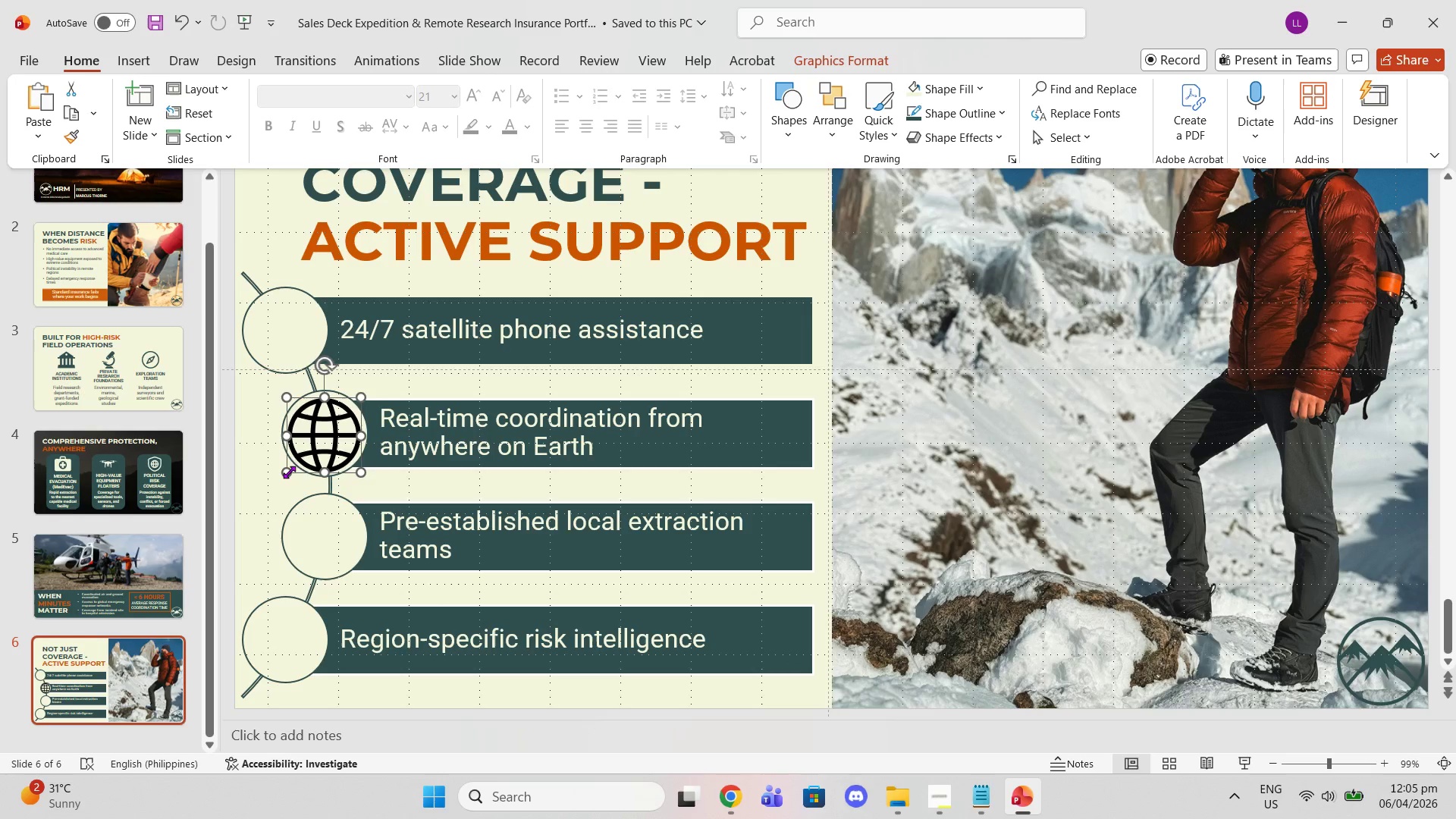 
left_click_drag(start_coordinate=[289, 471], to_coordinate=[296, 459])
 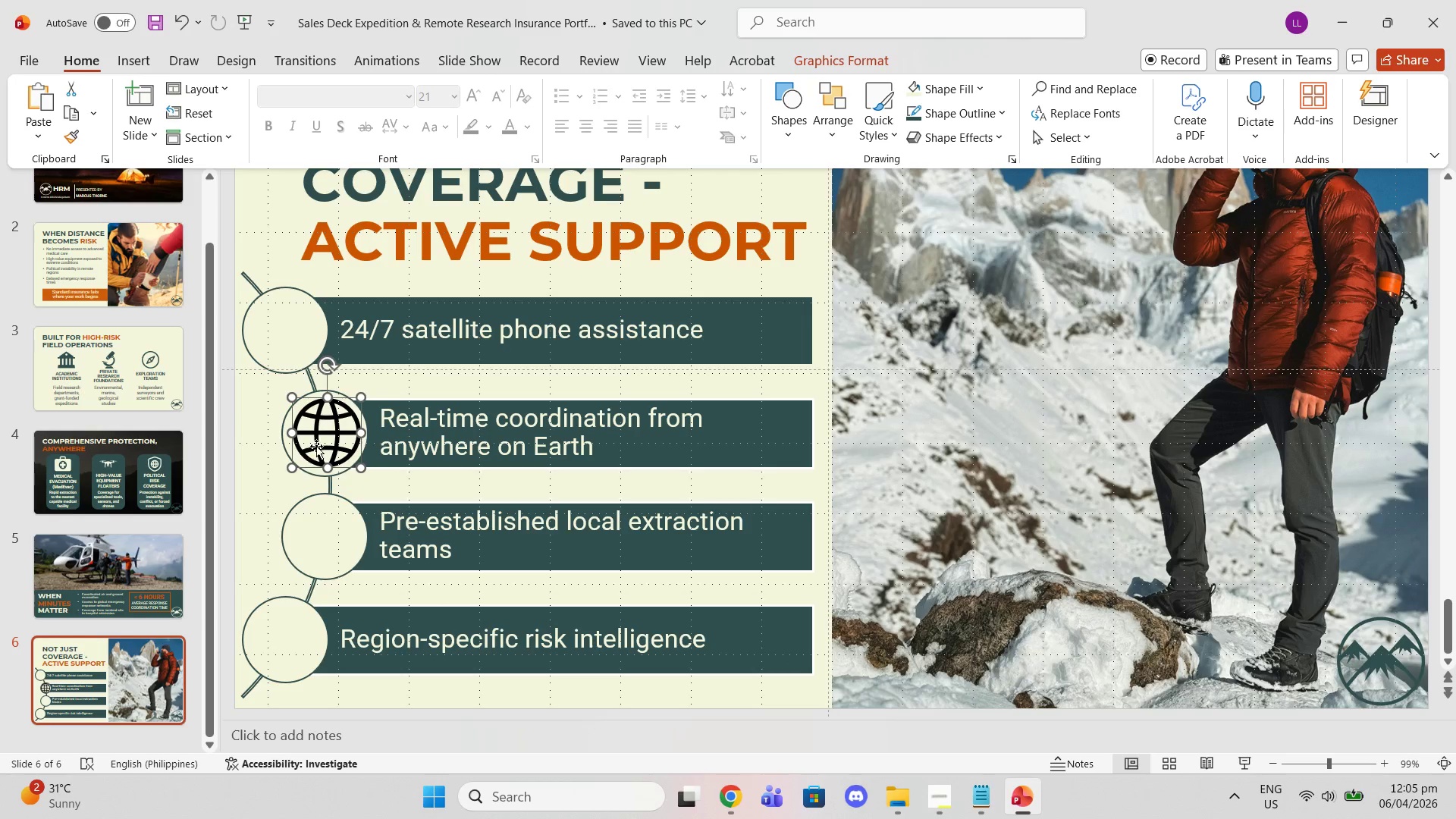 
mouse_move([325, 442])
 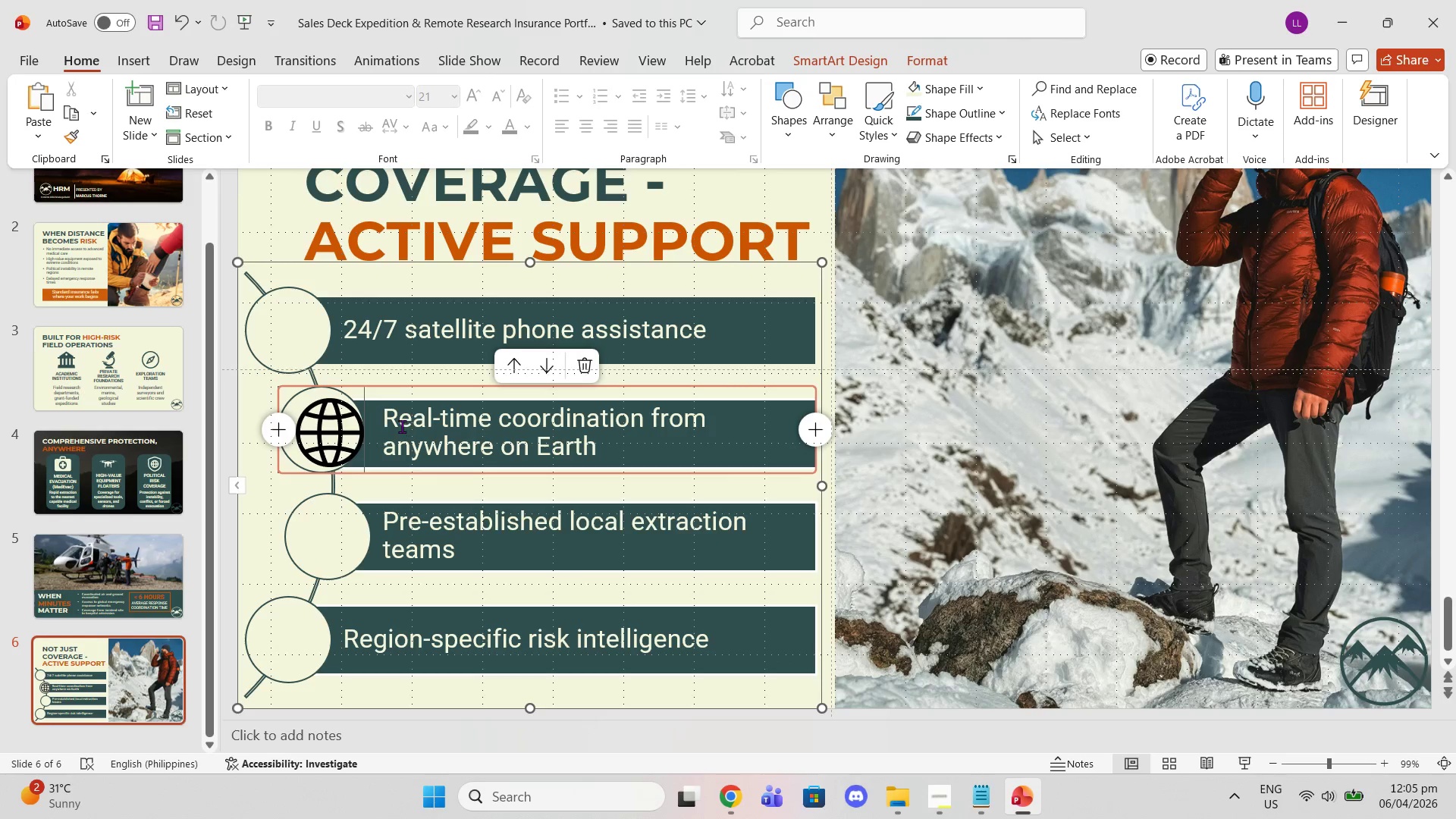 
key(Control+Z)
 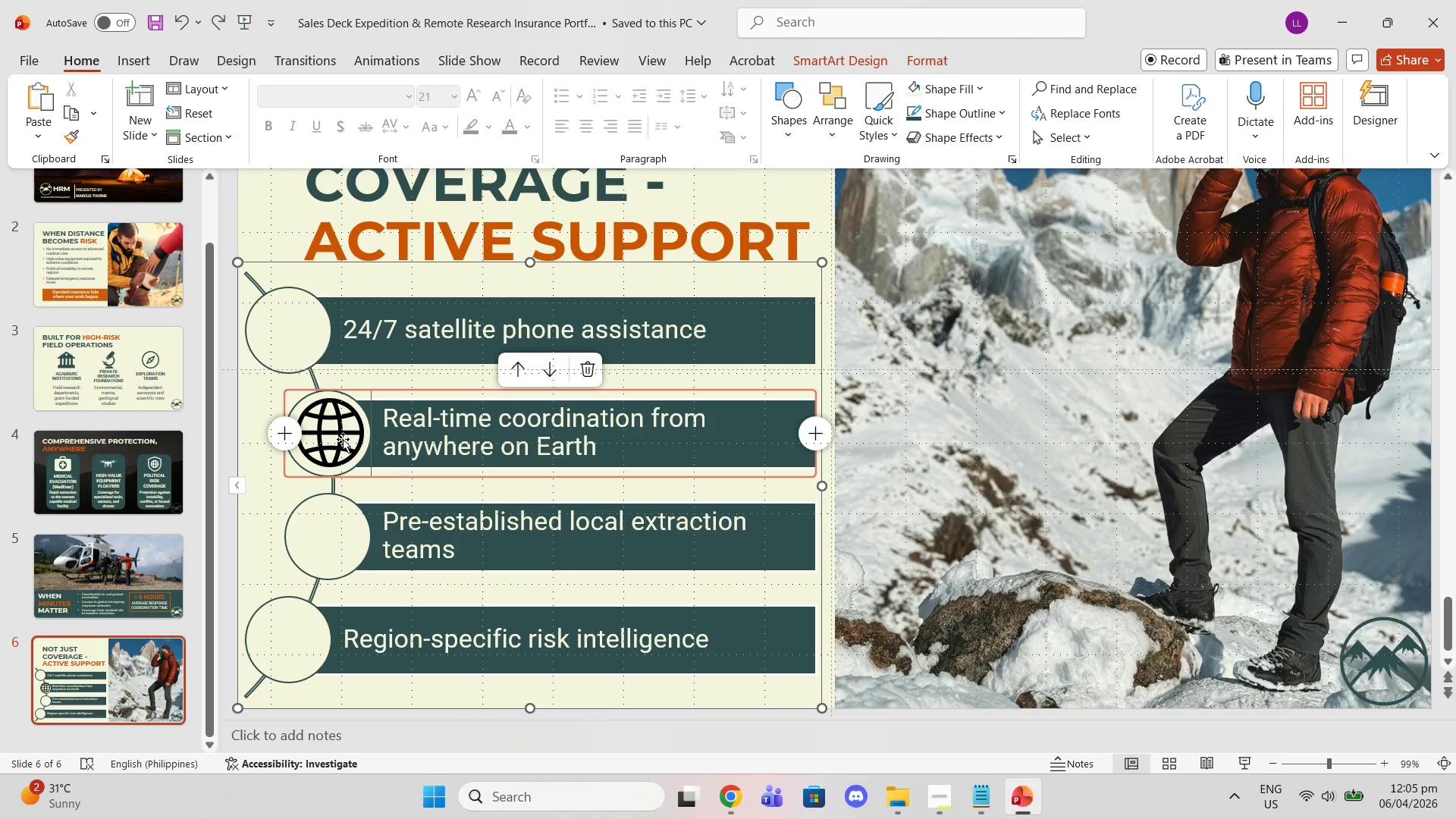 
left_click([344, 439])
 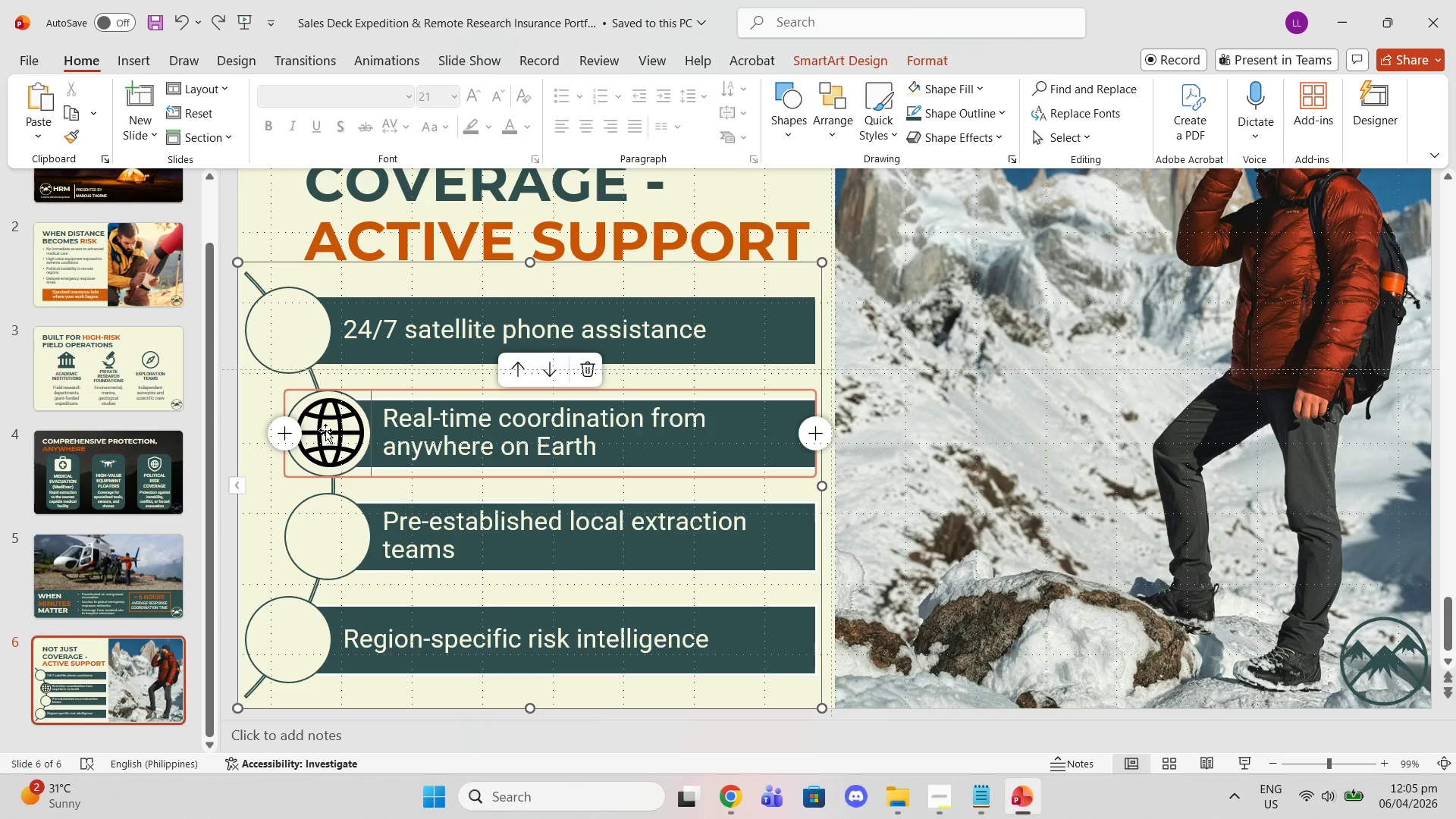 
left_click([325, 430])
 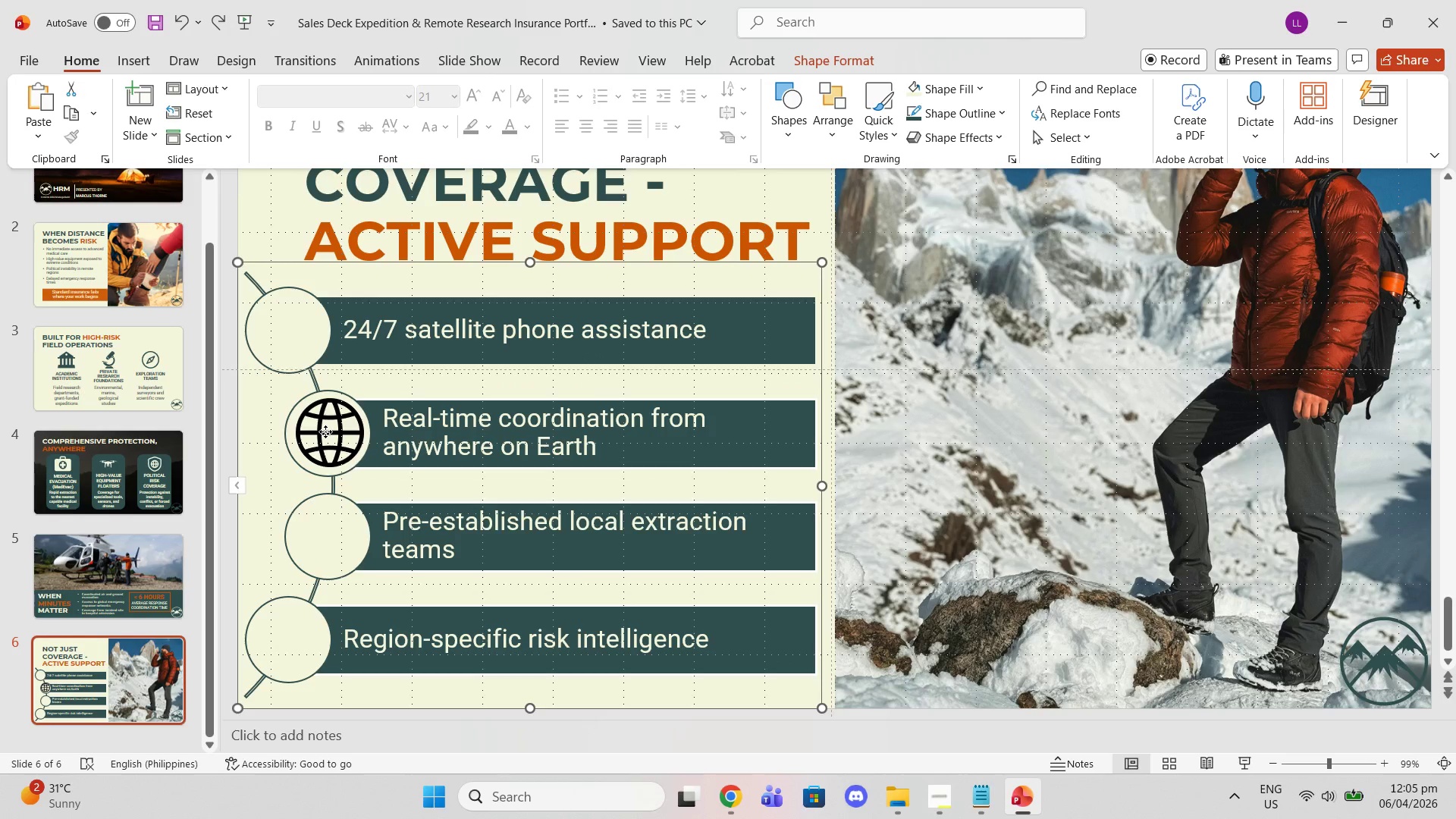 
left_click_drag(start_coordinate=[325, 431], to_coordinate=[319, 431])
 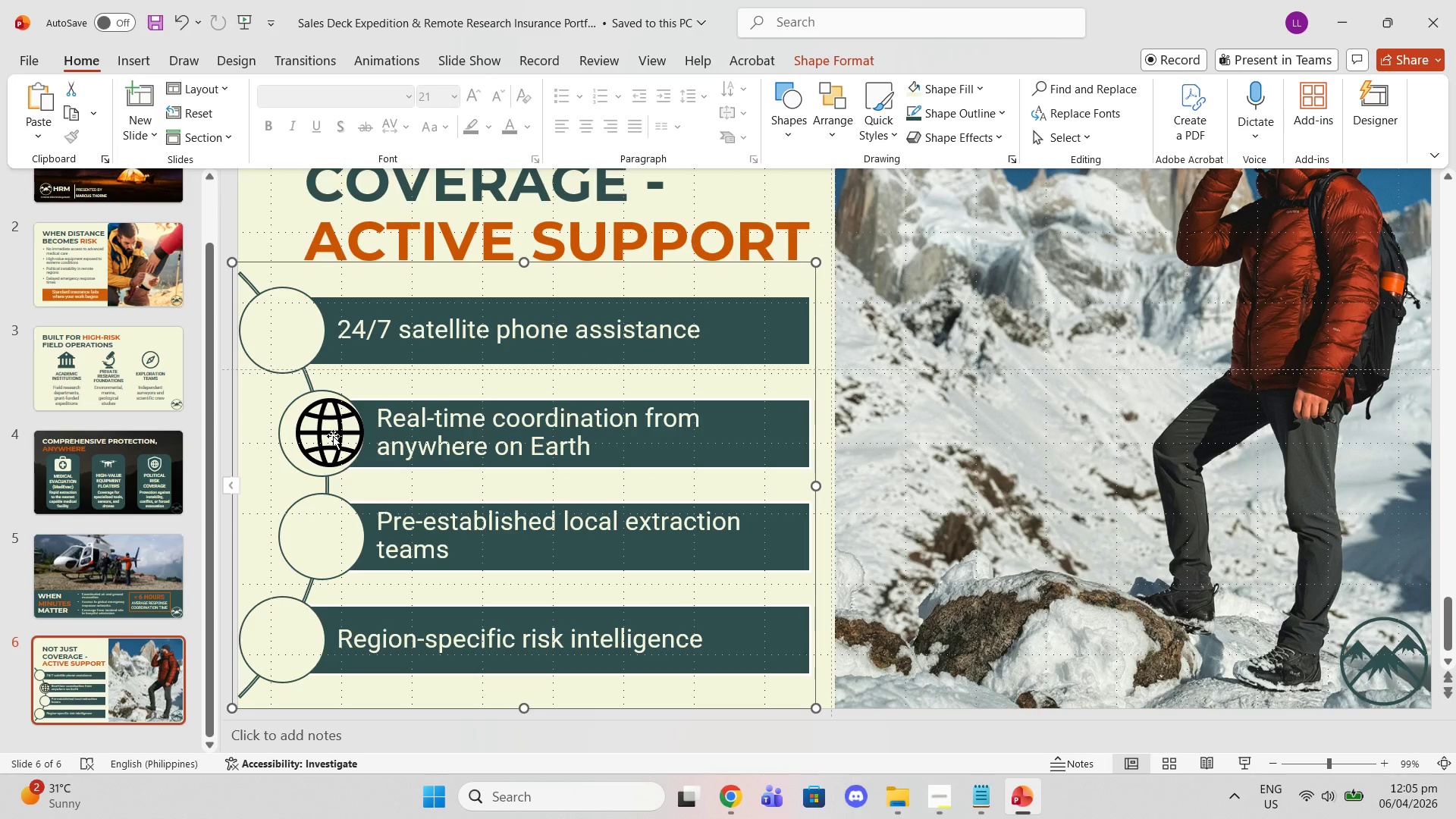 
hold_key(key=ControlLeft, duration=1.5)
 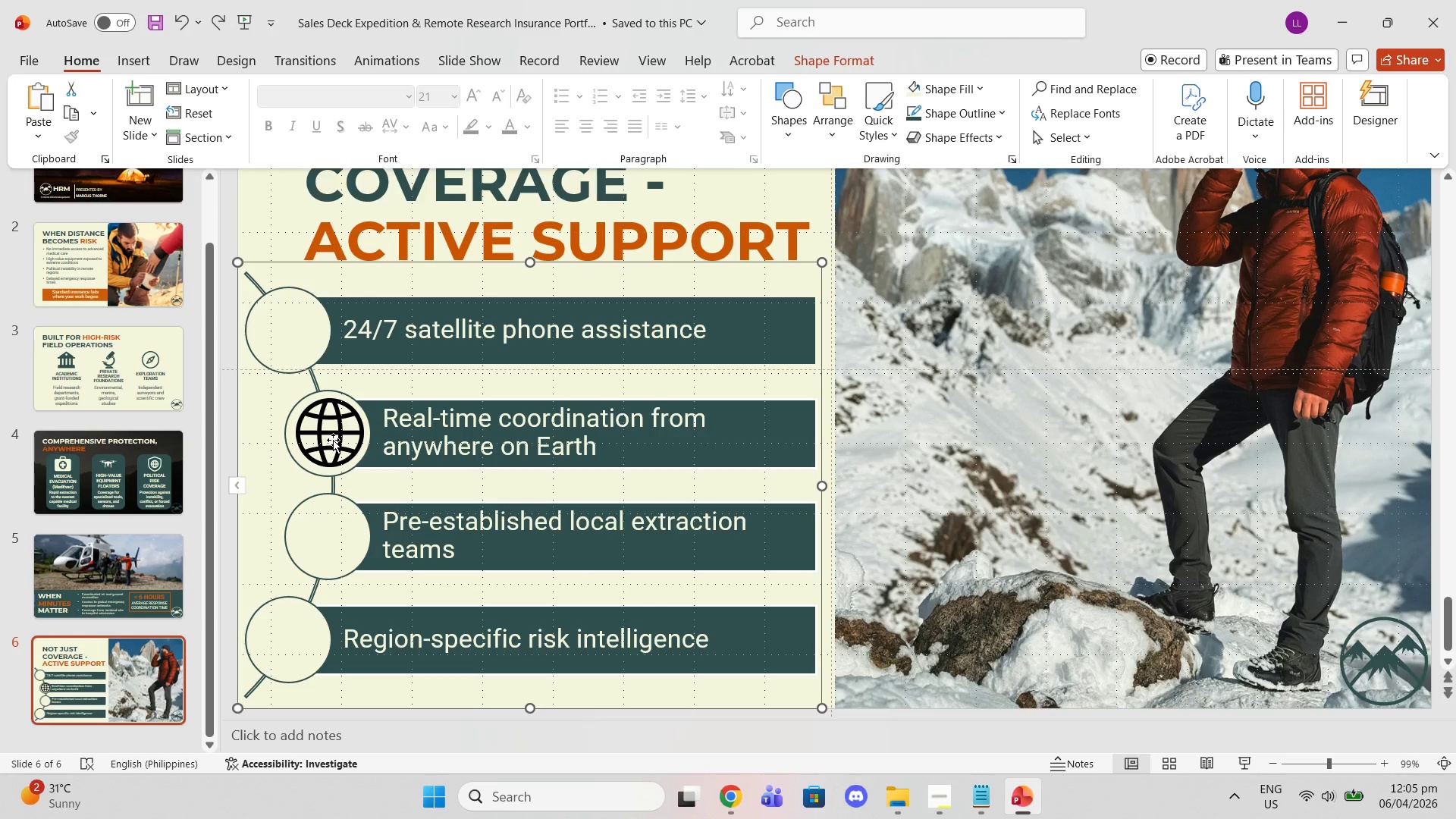 
key(Control+Z)
 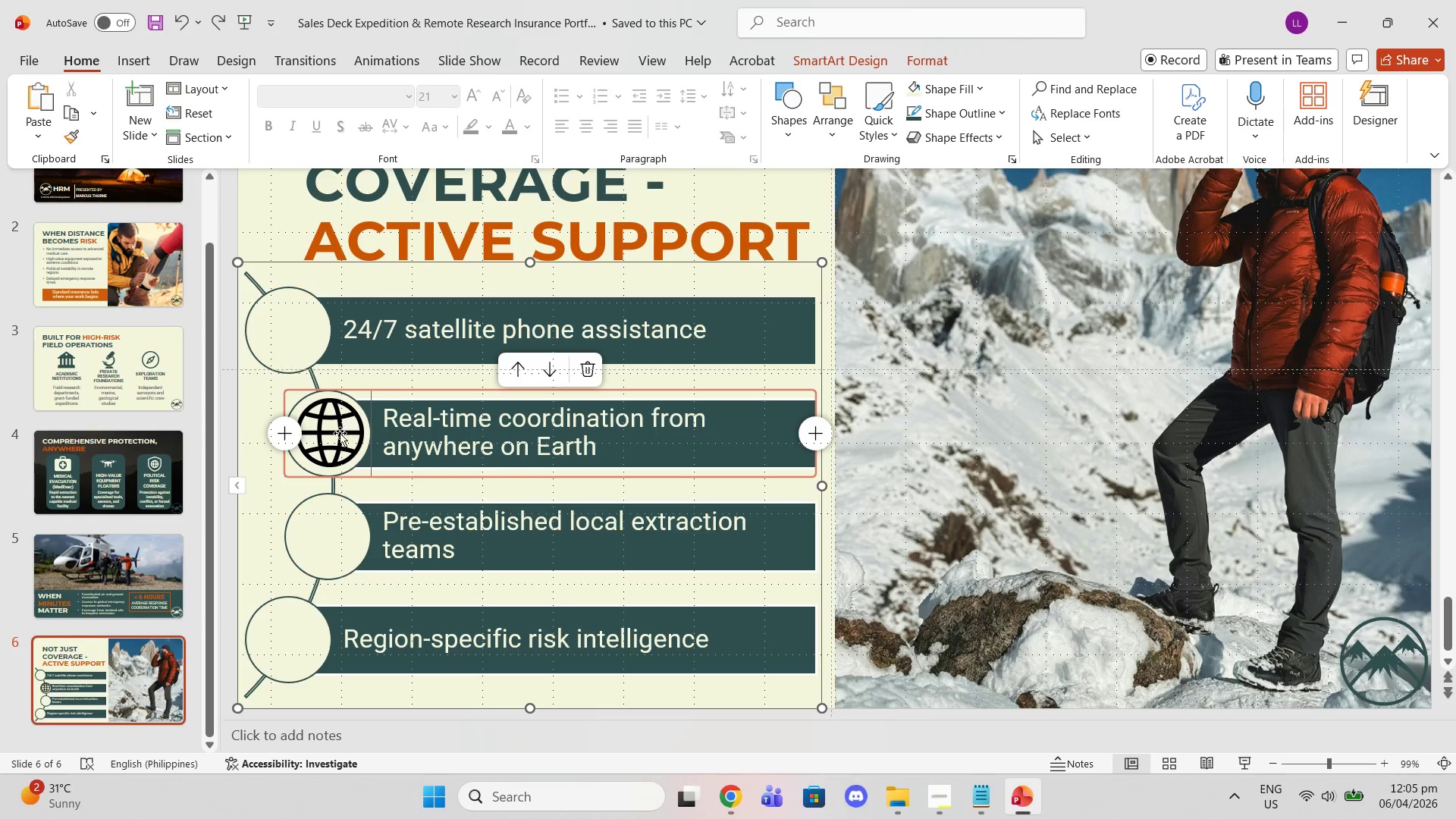 
left_click([318, 431])
 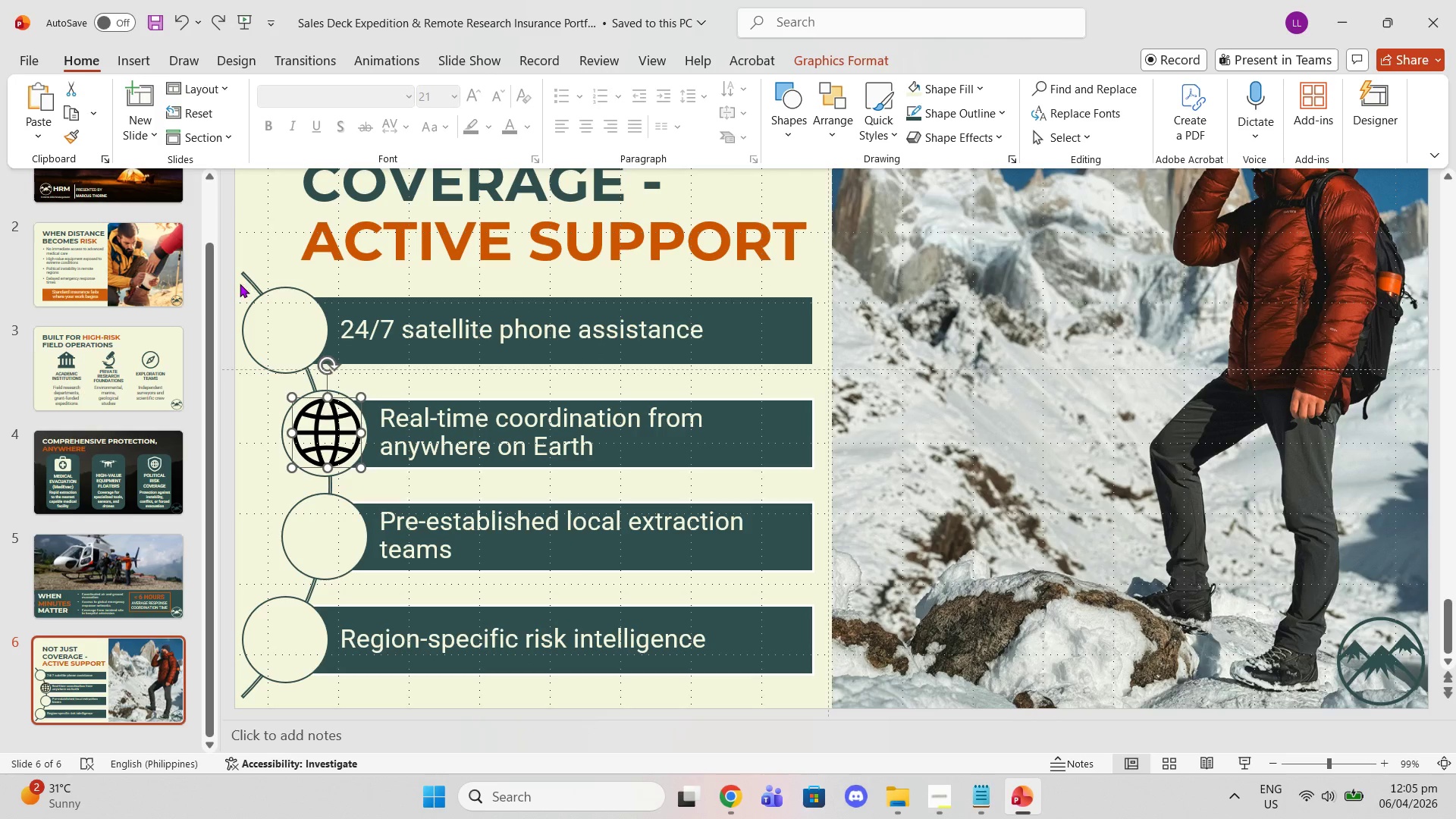 
left_click([250, 277])
 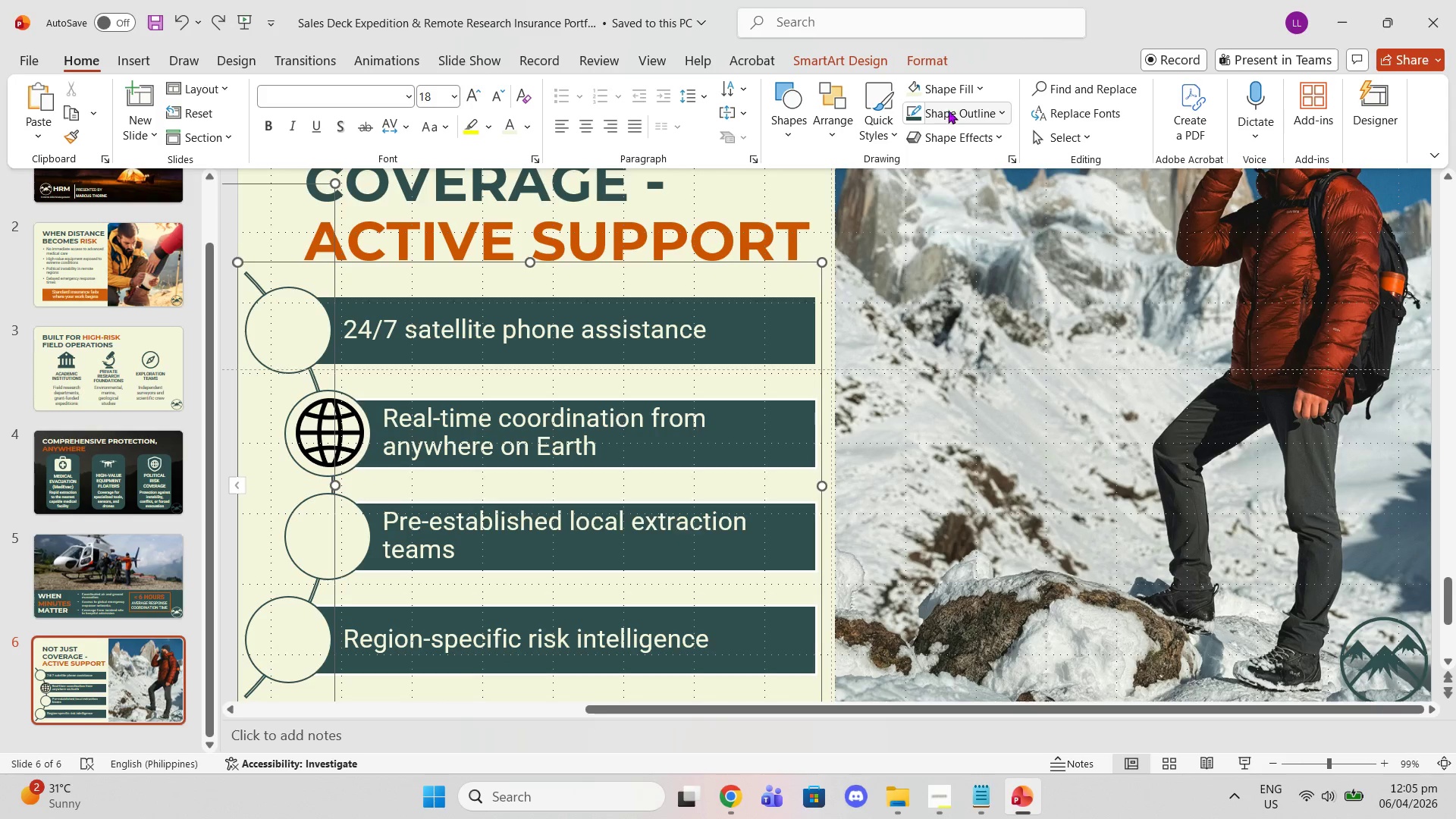 
left_click([921, 91])
 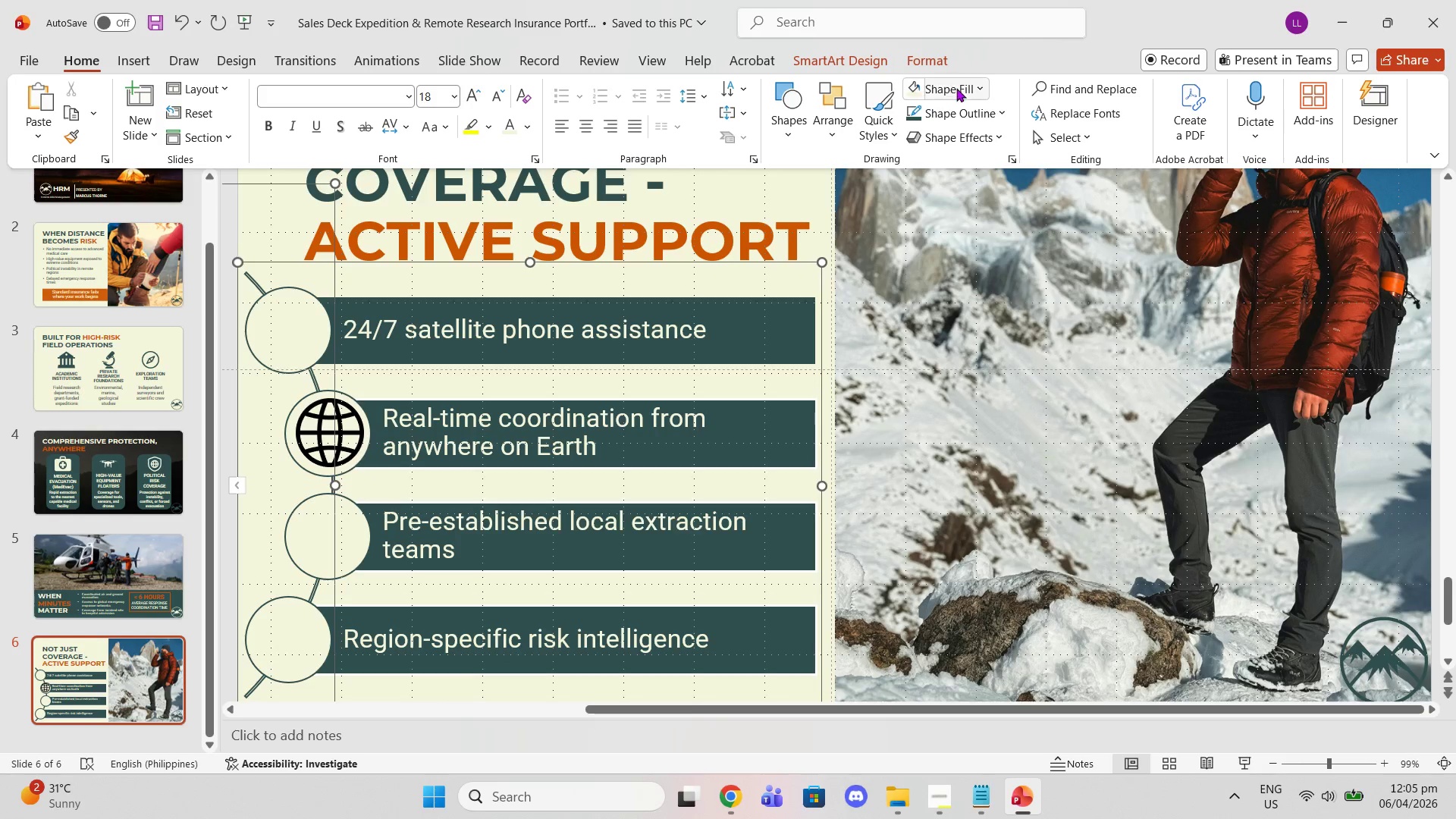 
left_click([970, 86])
 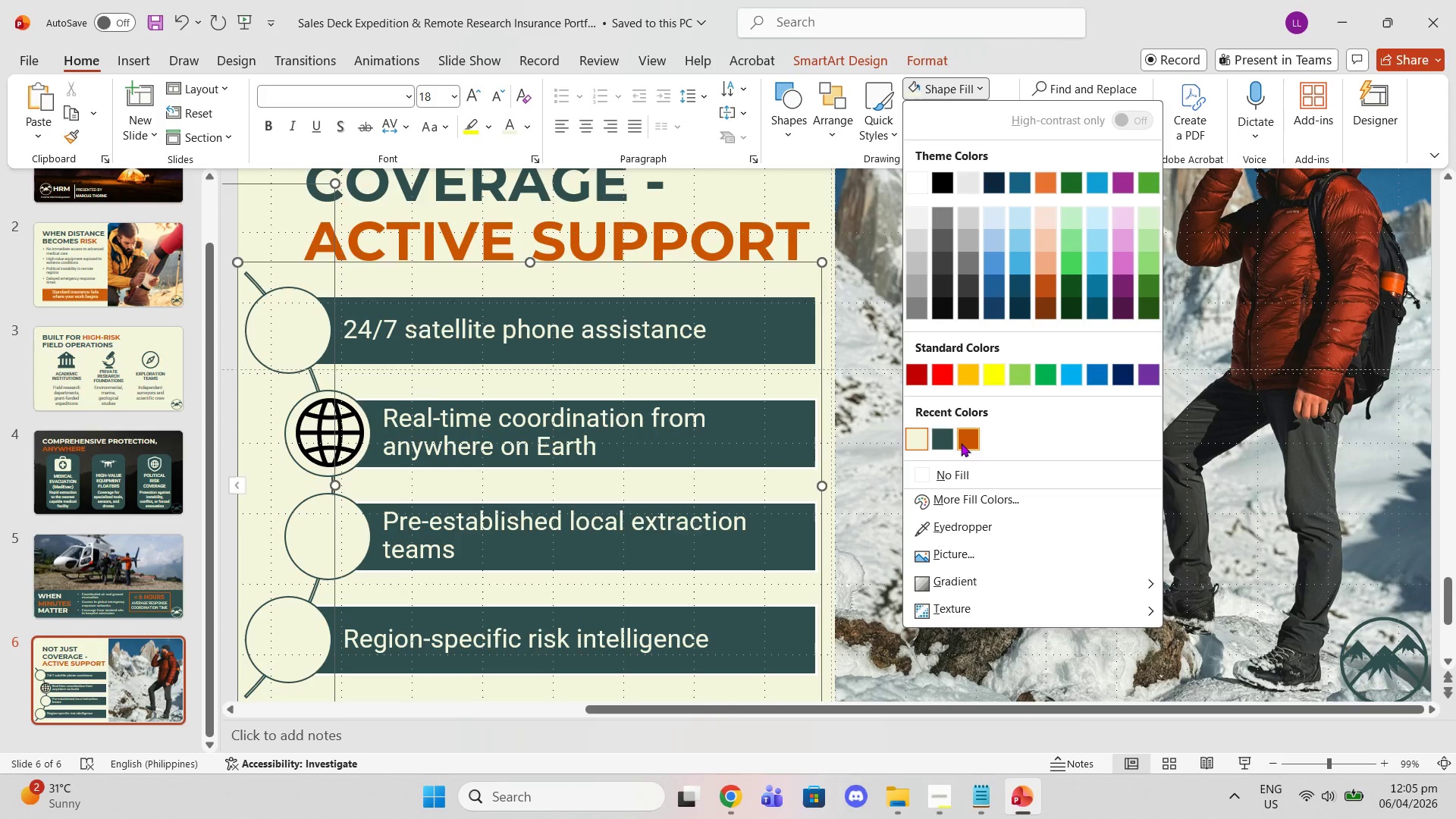 
left_click([942, 435])
 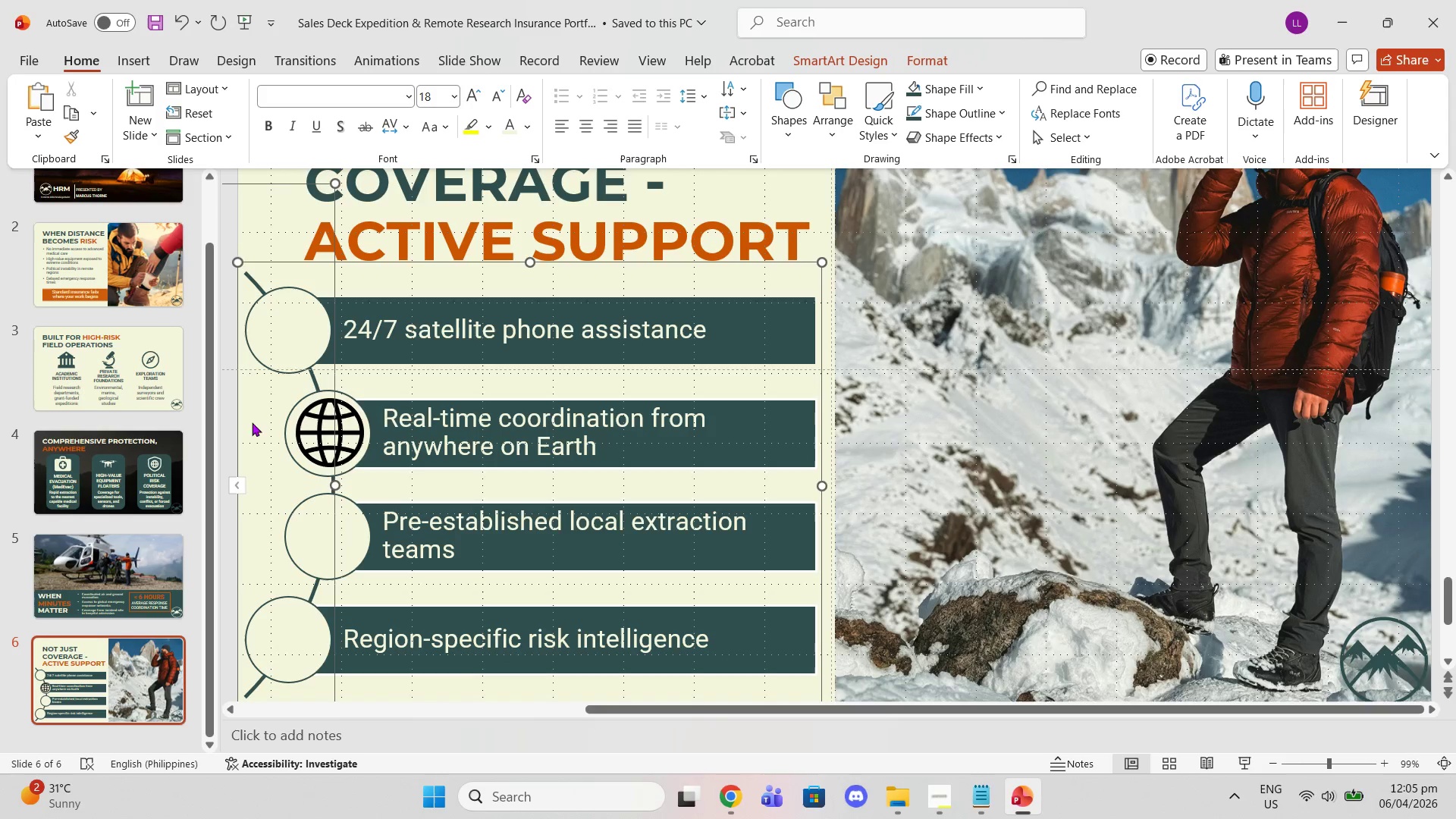 
left_click([316, 430])
 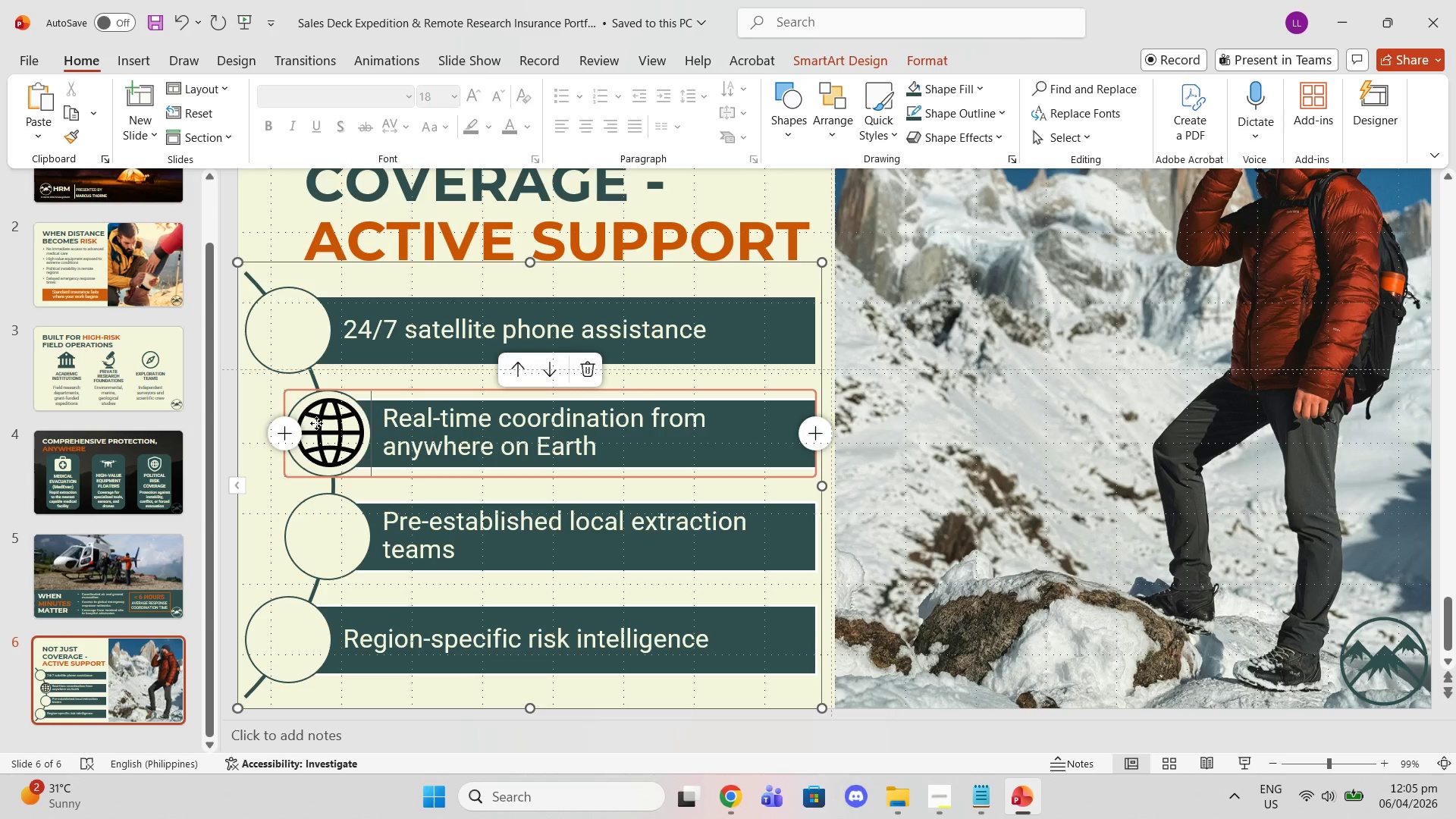 
left_click_drag(start_coordinate=[315, 423], to_coordinate=[318, 430])
 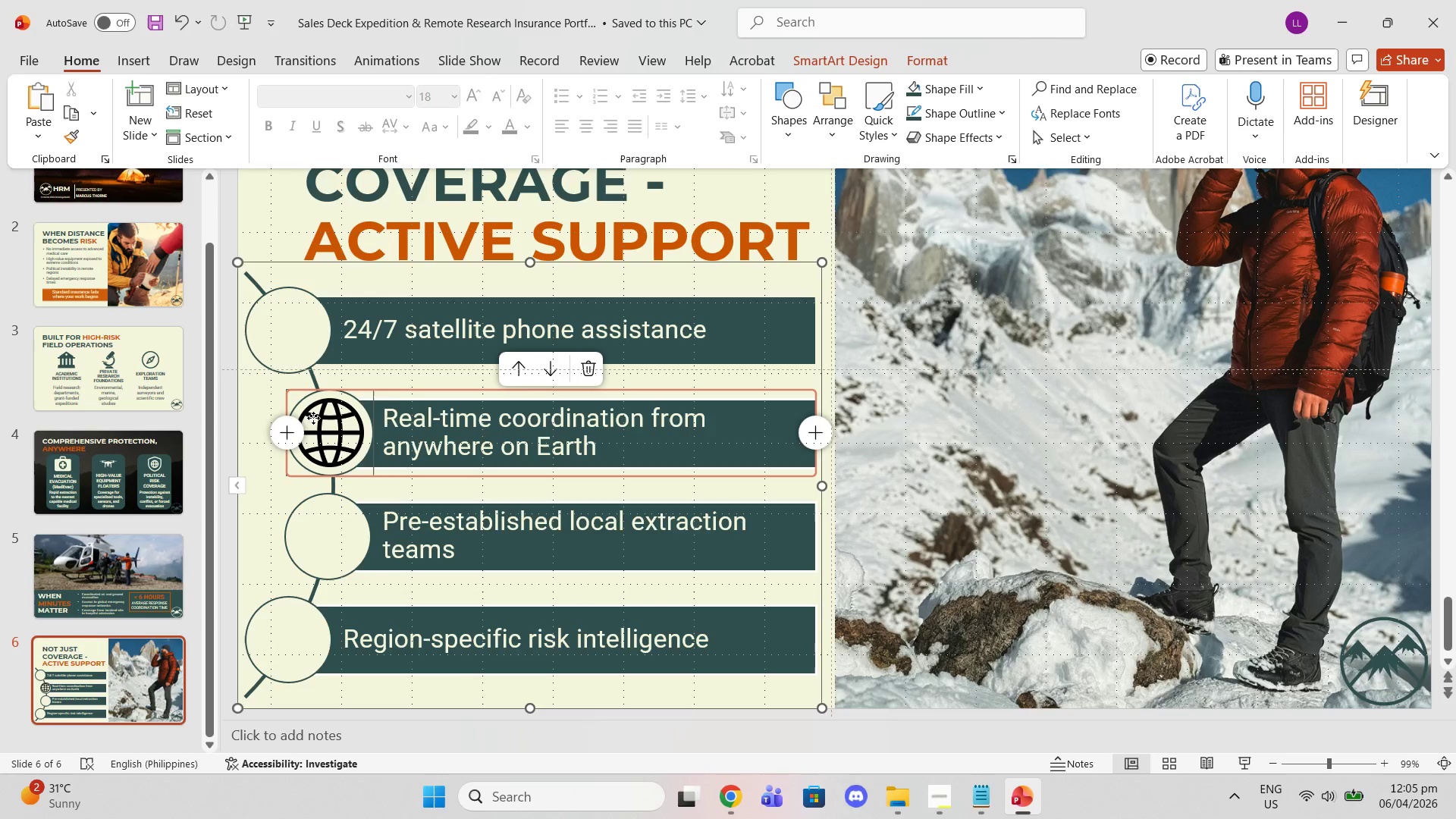 
double_click([313, 418])
 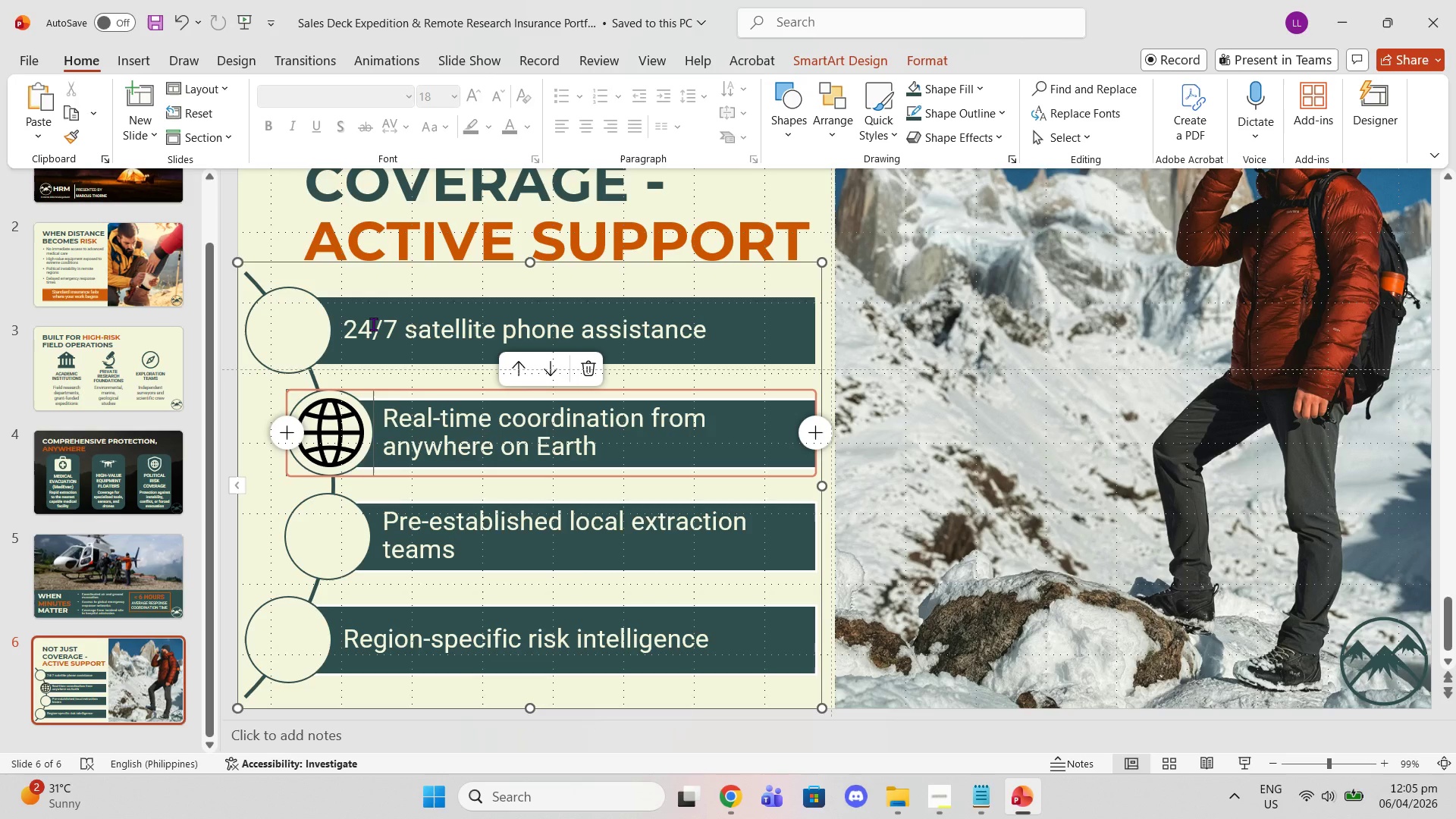 
key(Control+Z)
 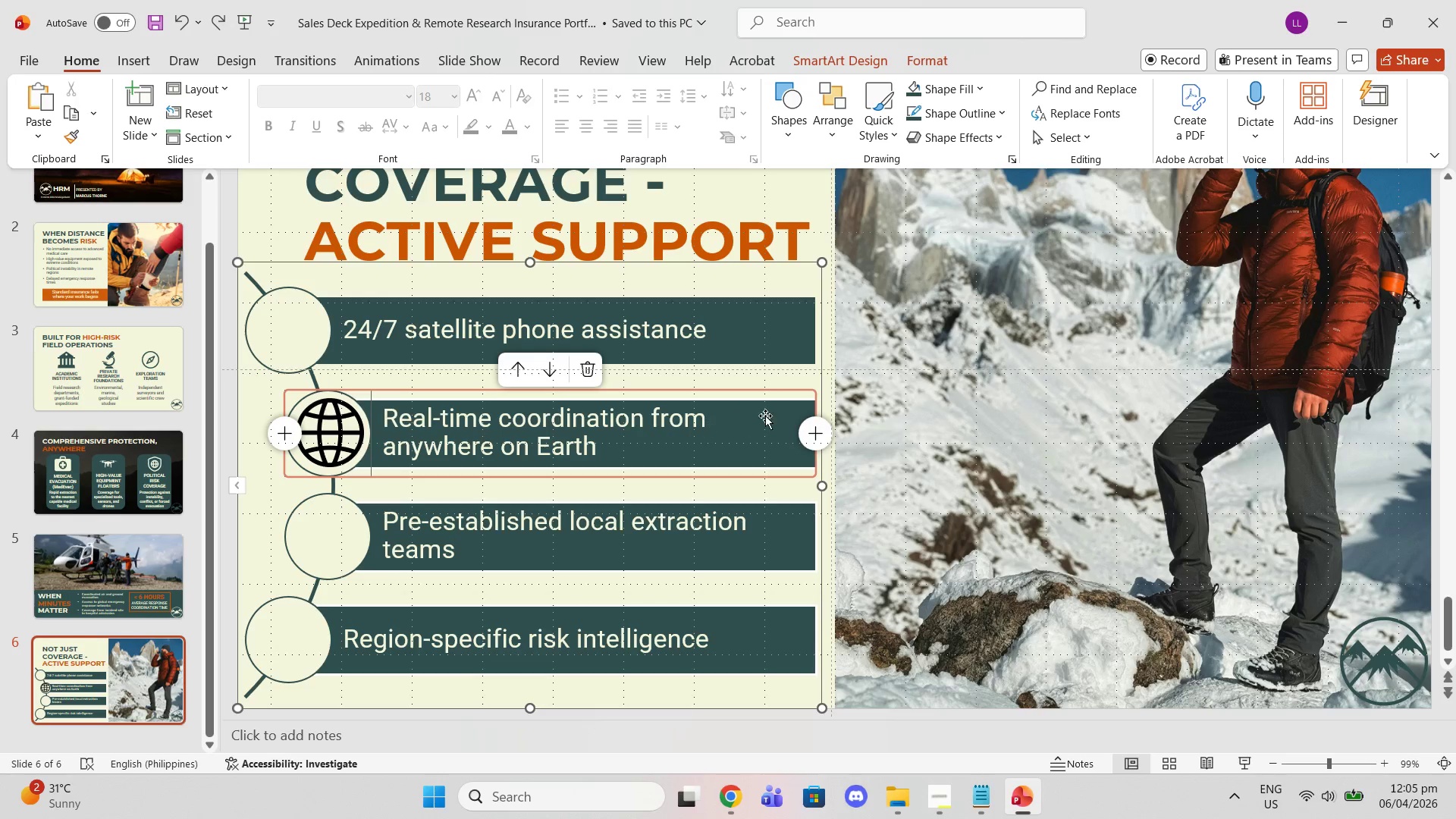 
left_click([846, 356])
 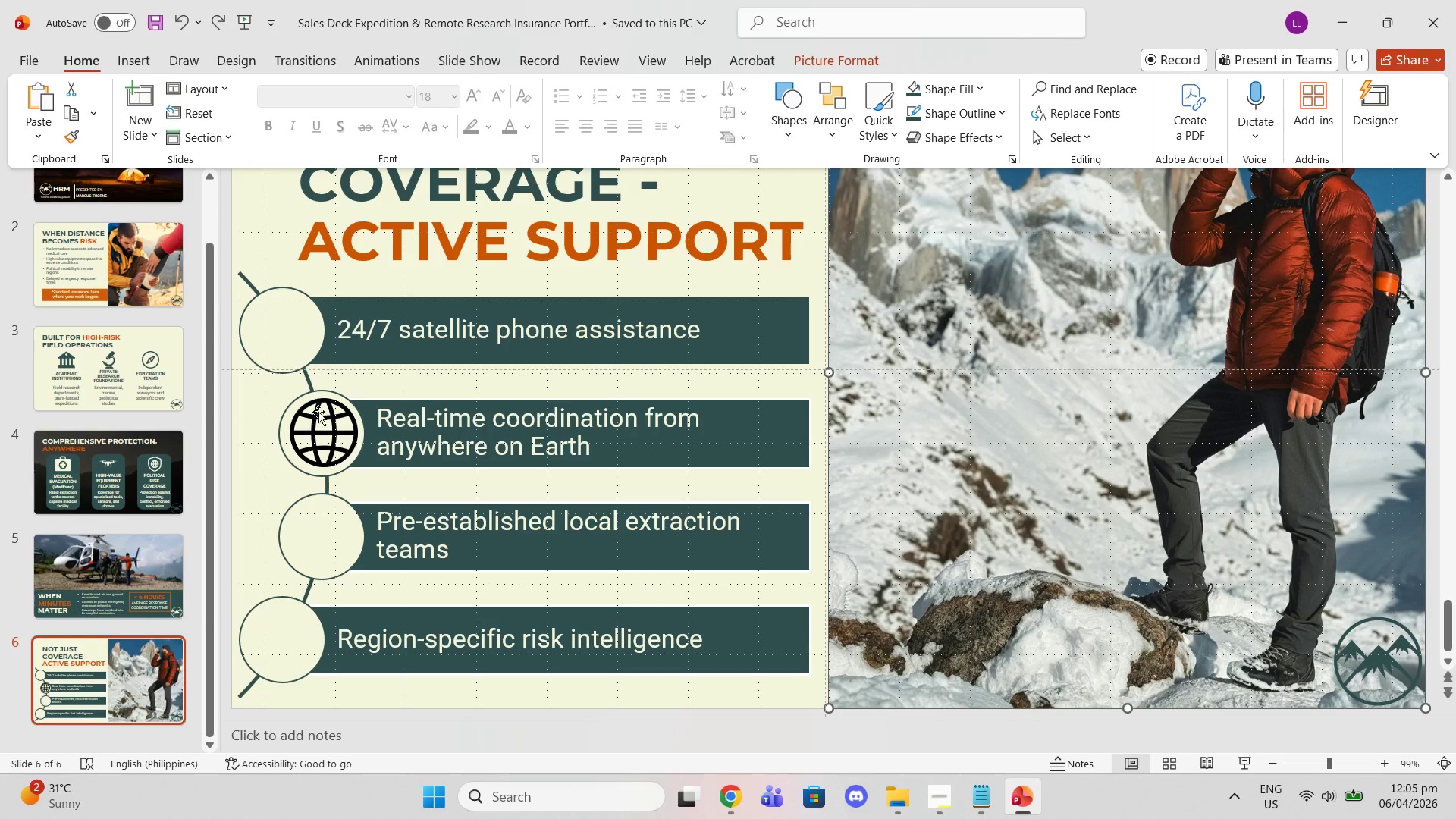 
left_click([321, 401])
 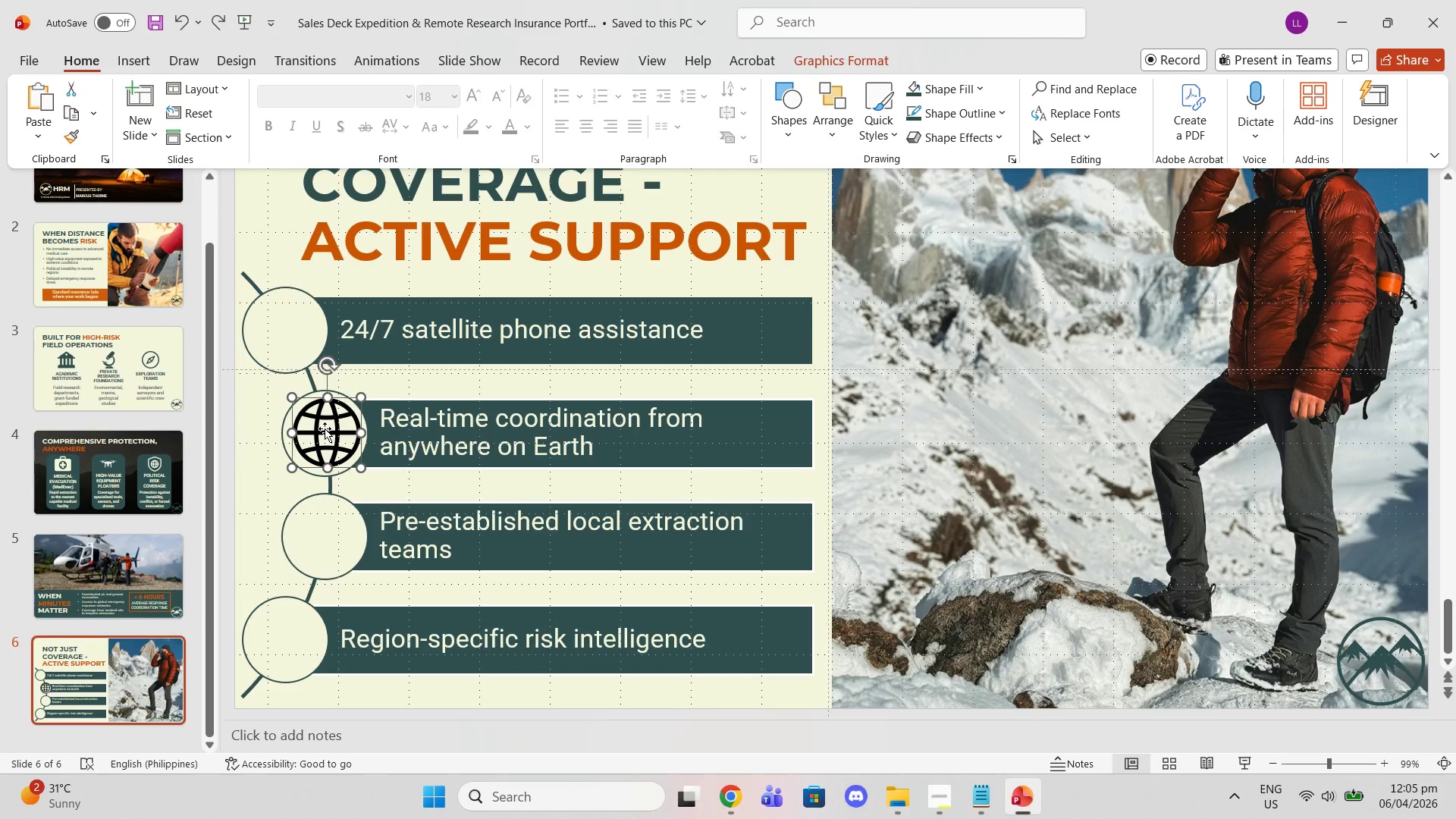 
left_click_drag(start_coordinate=[325, 435], to_coordinate=[319, 433])
 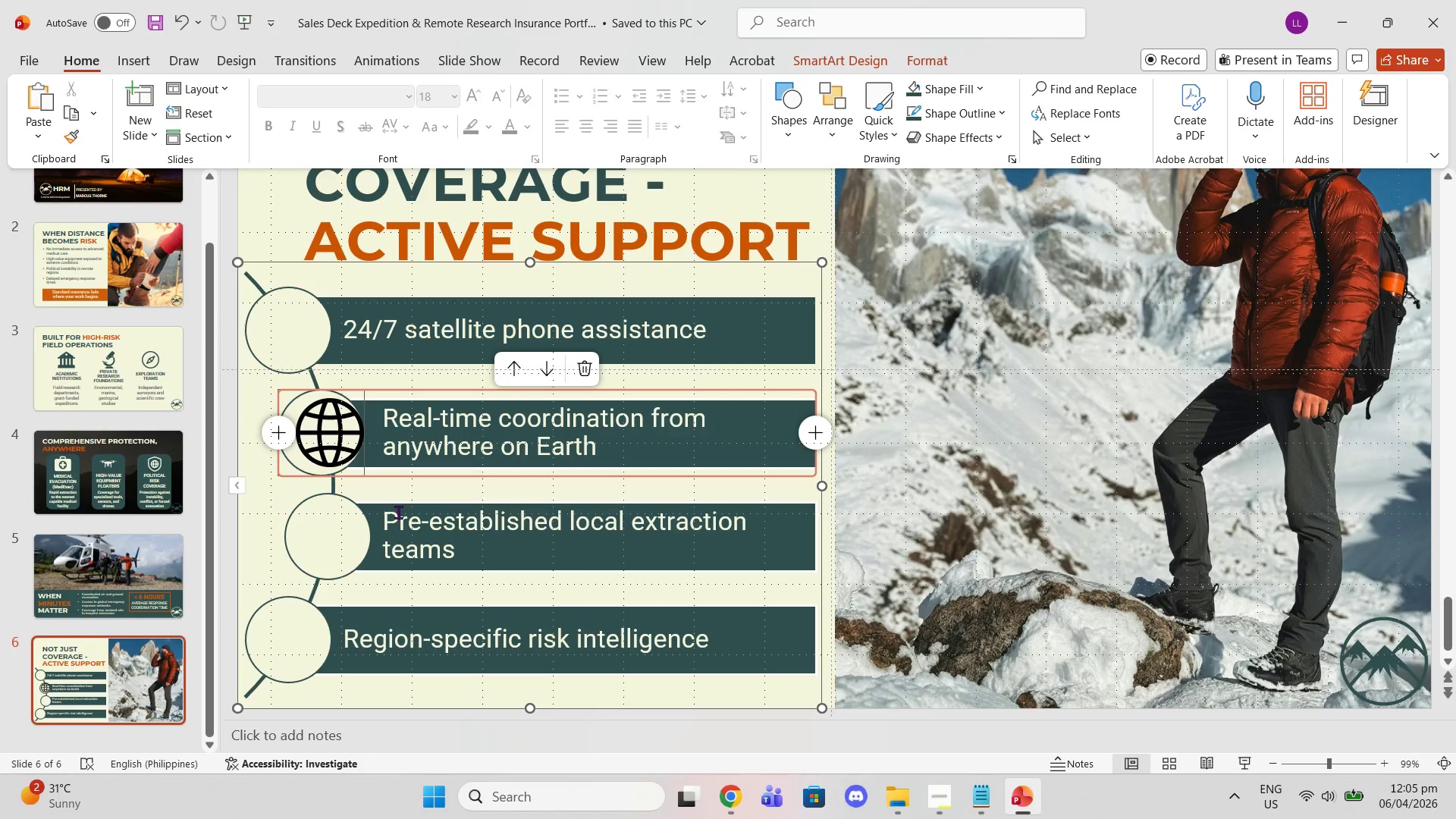 
key(Control+Z)
 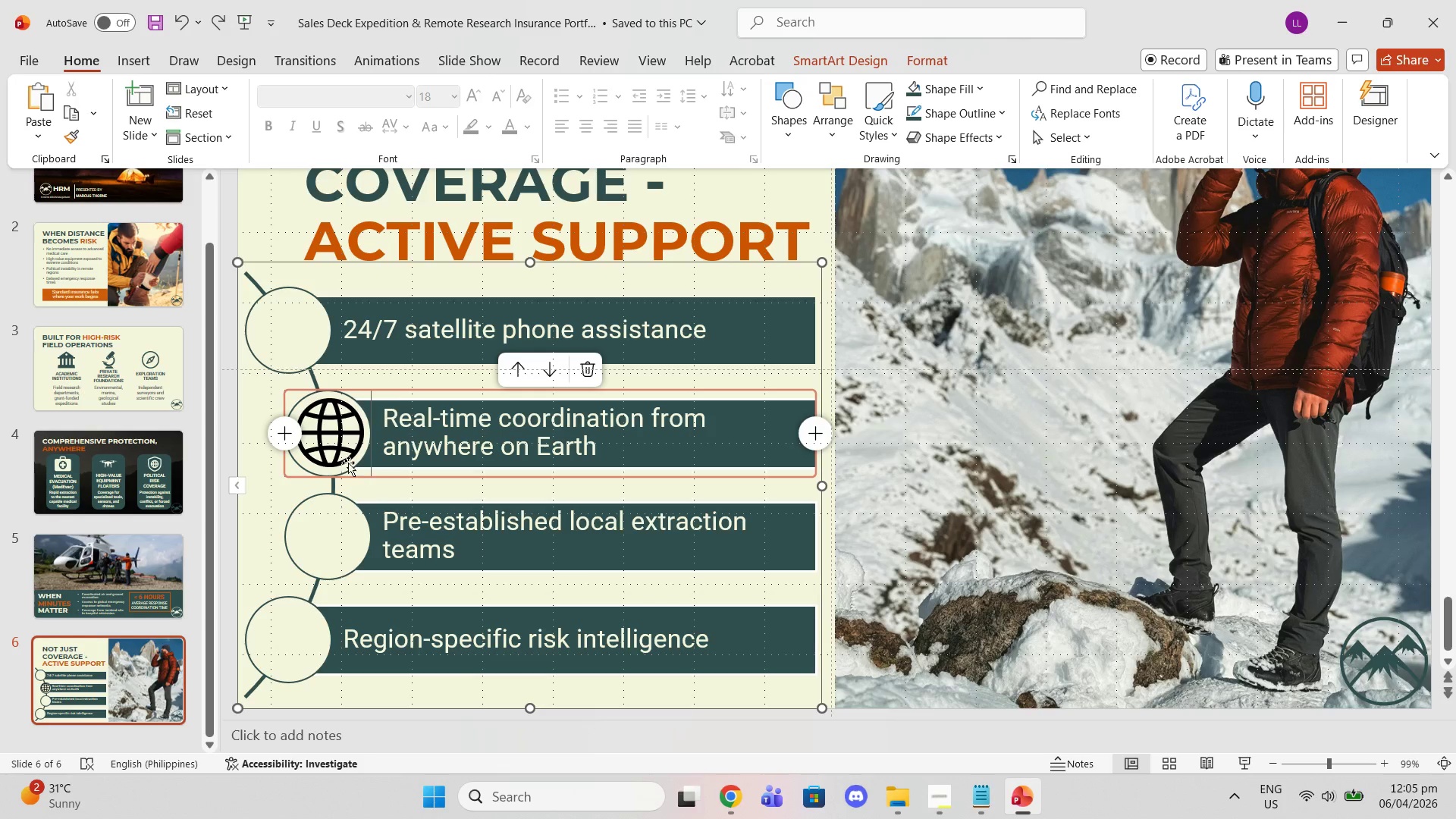 
left_click([331, 453])
 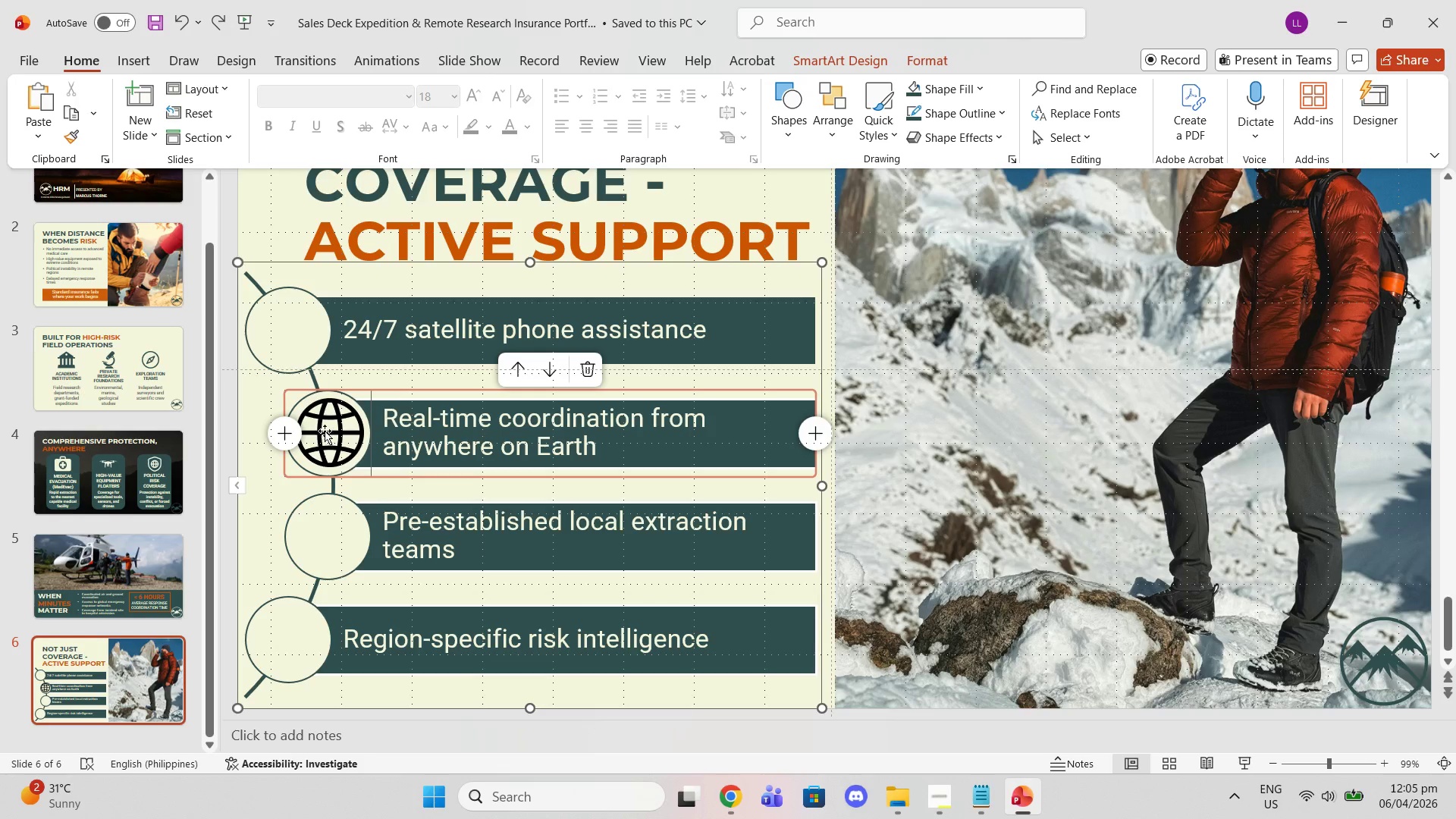 
double_click([323, 428])
 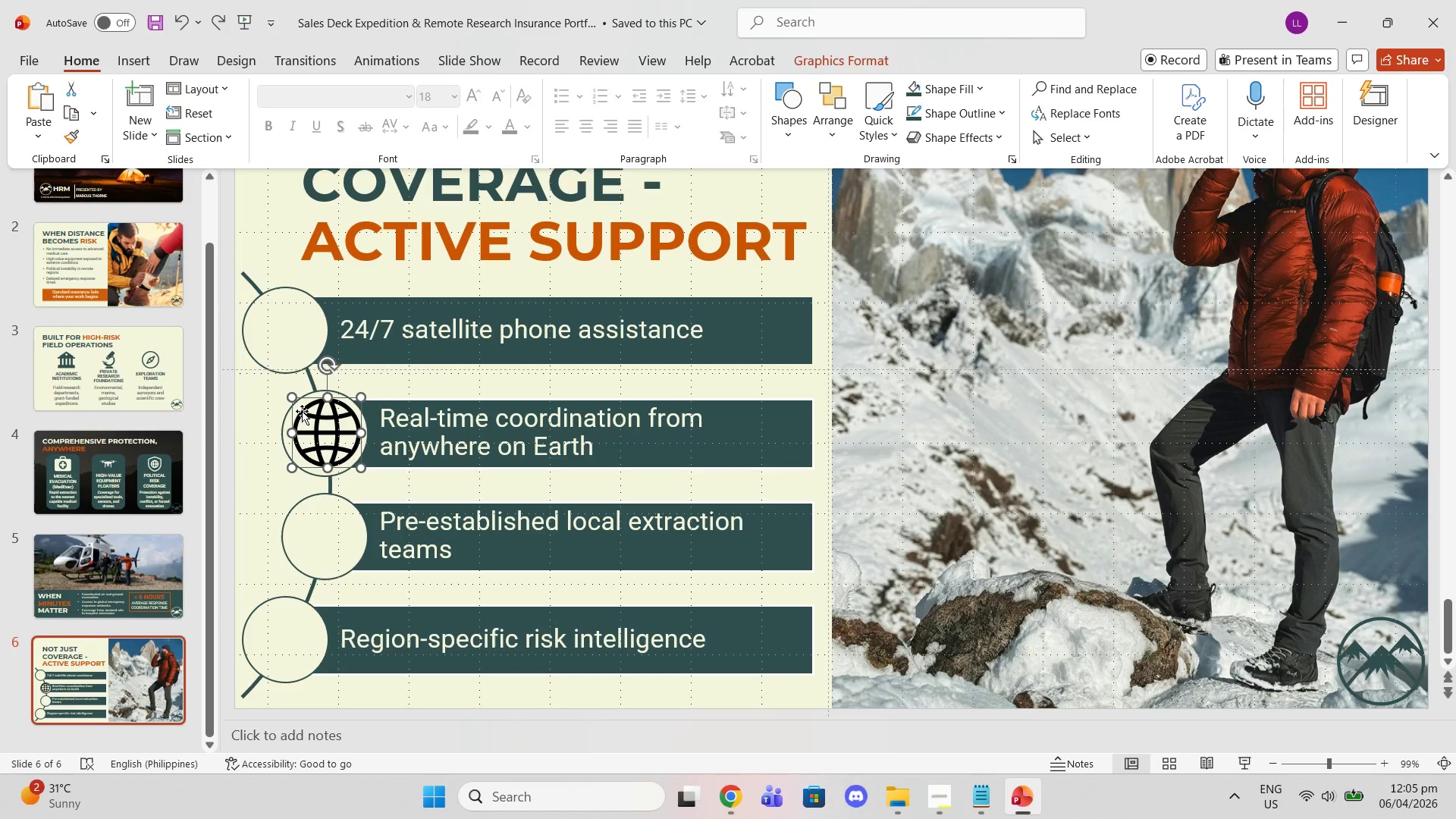 
left_click_drag(start_coordinate=[302, 411], to_coordinate=[297, 412])
 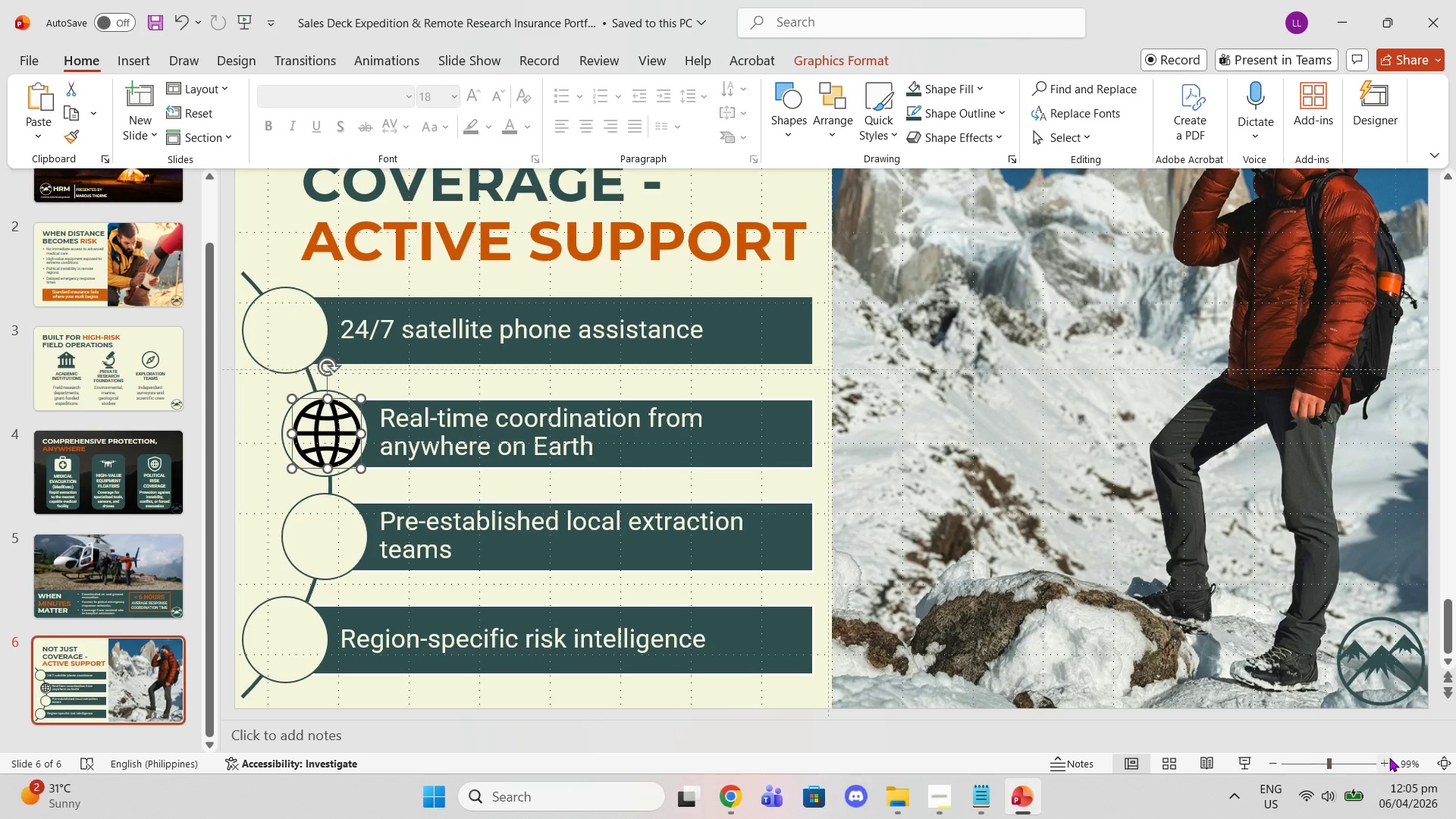 
double_click([1382, 759])
 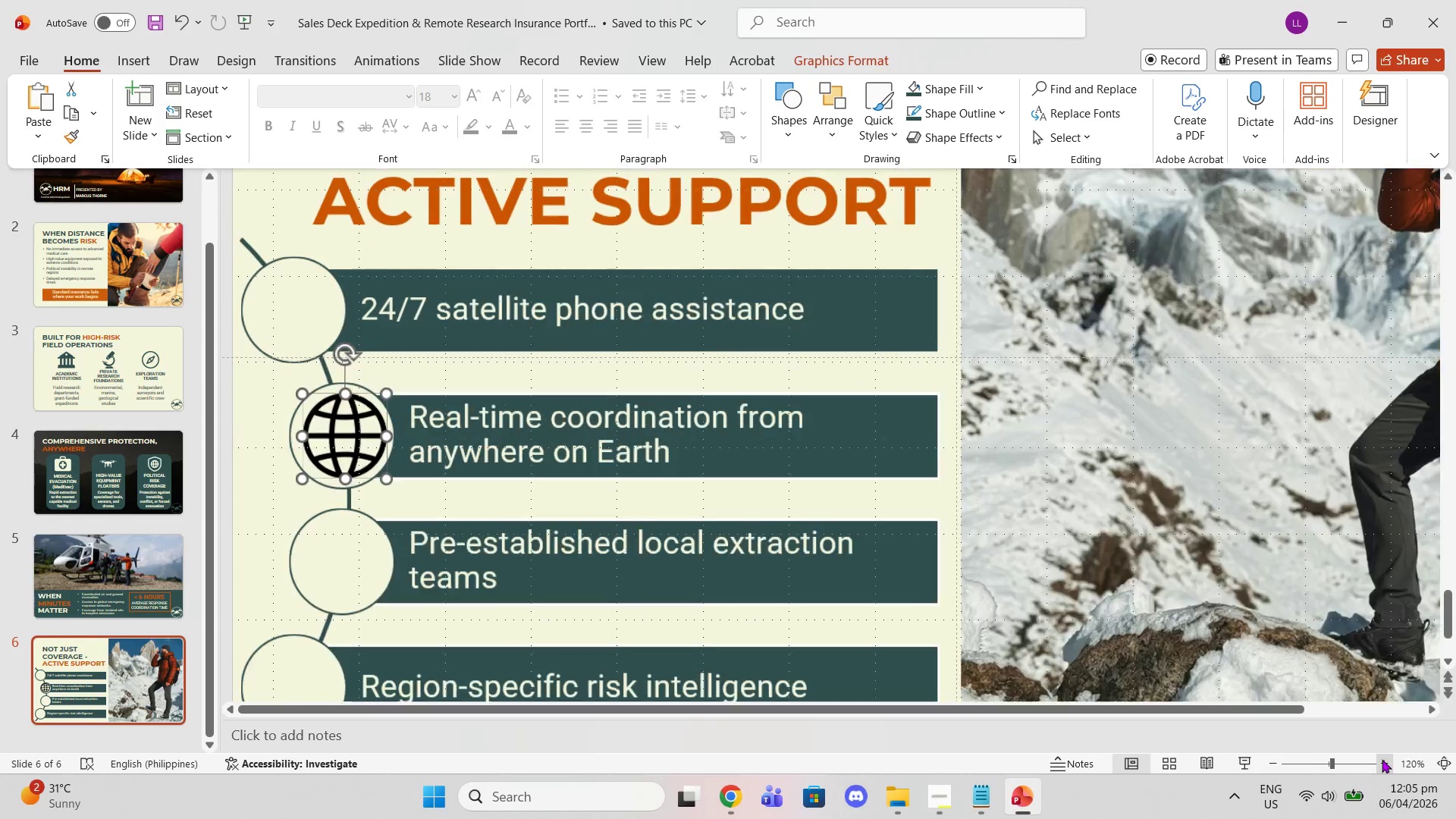 
triple_click([1382, 759])
 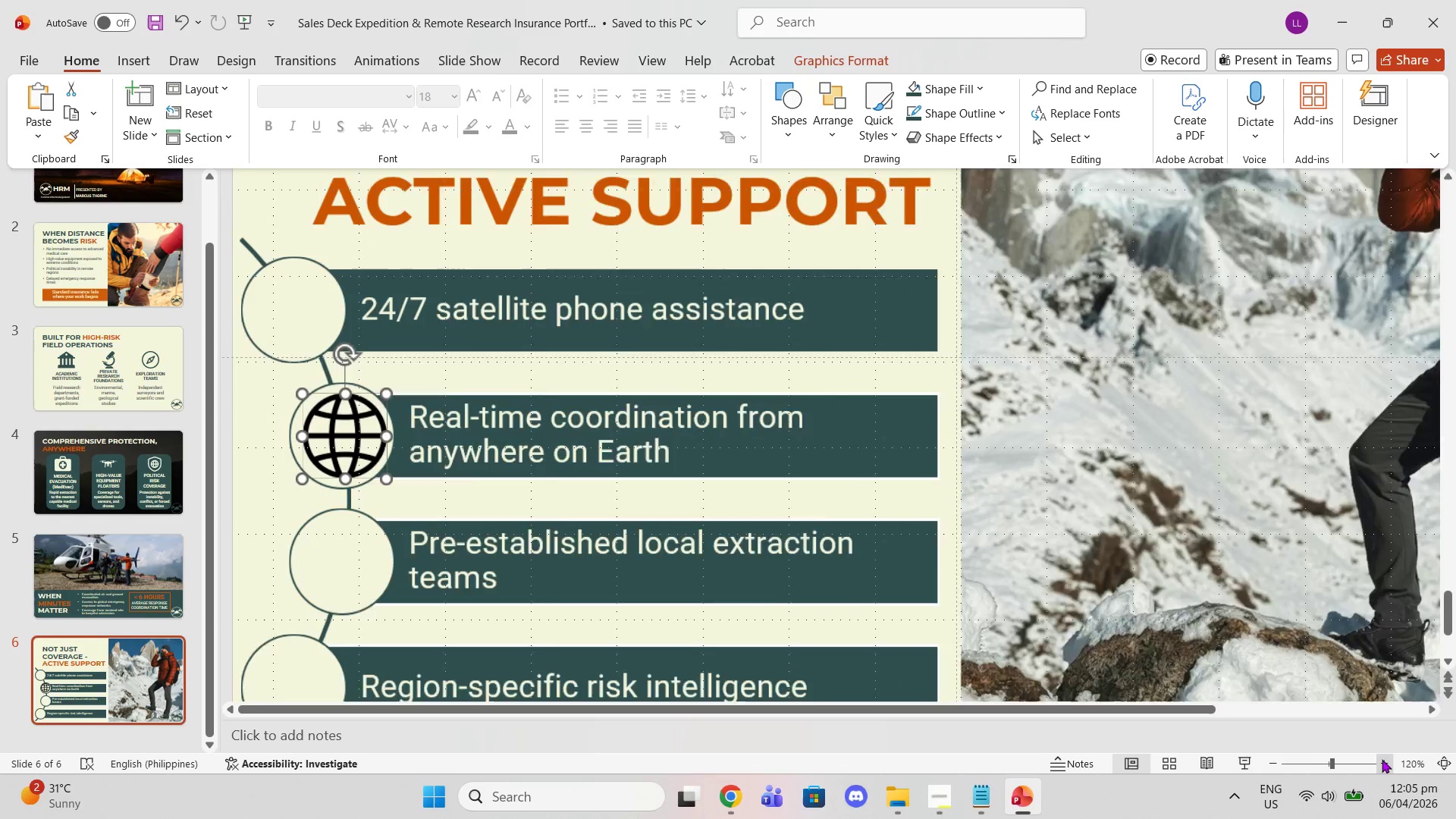 
triple_click([1382, 759])
 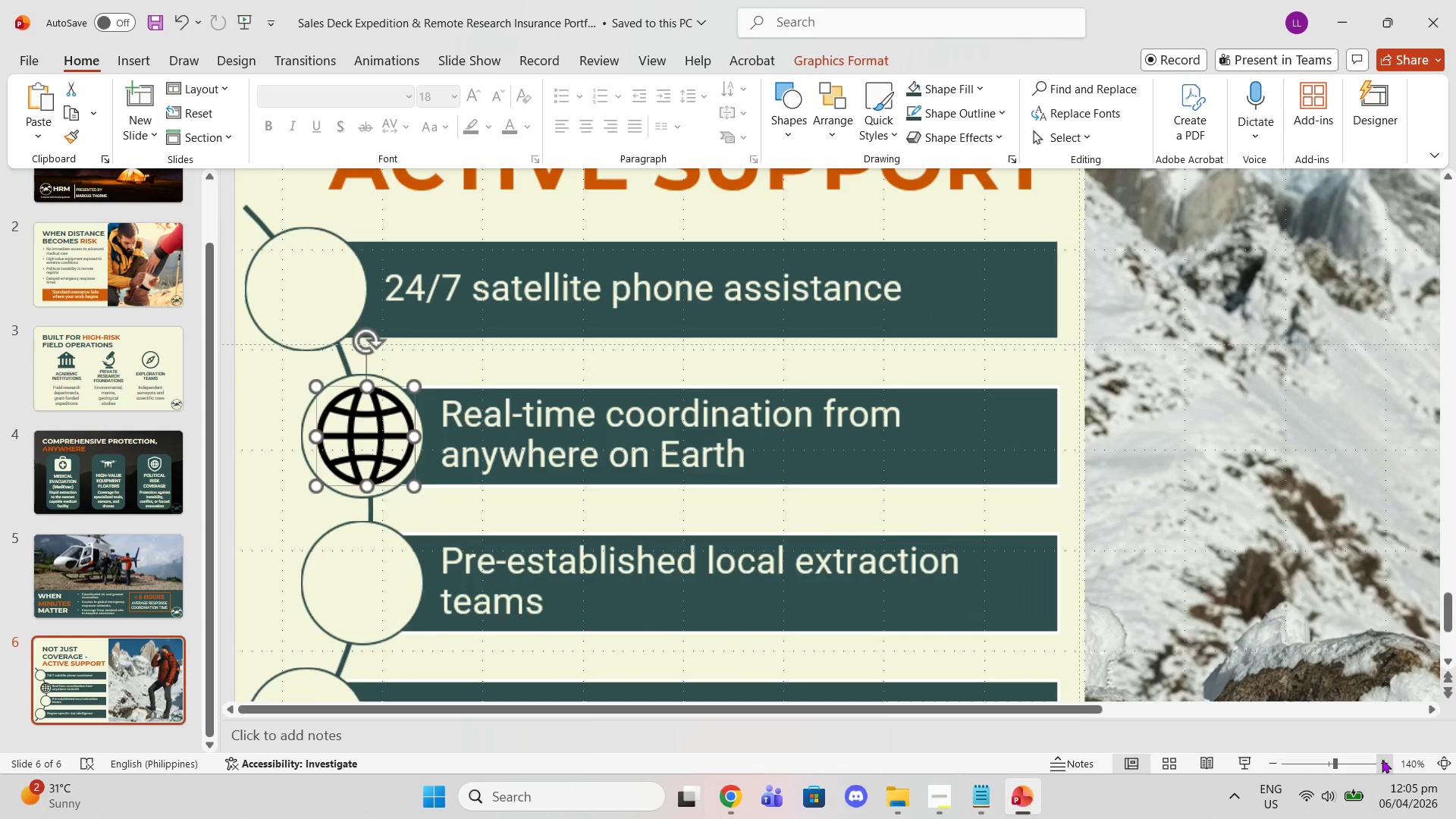 
triple_click([1382, 759])
 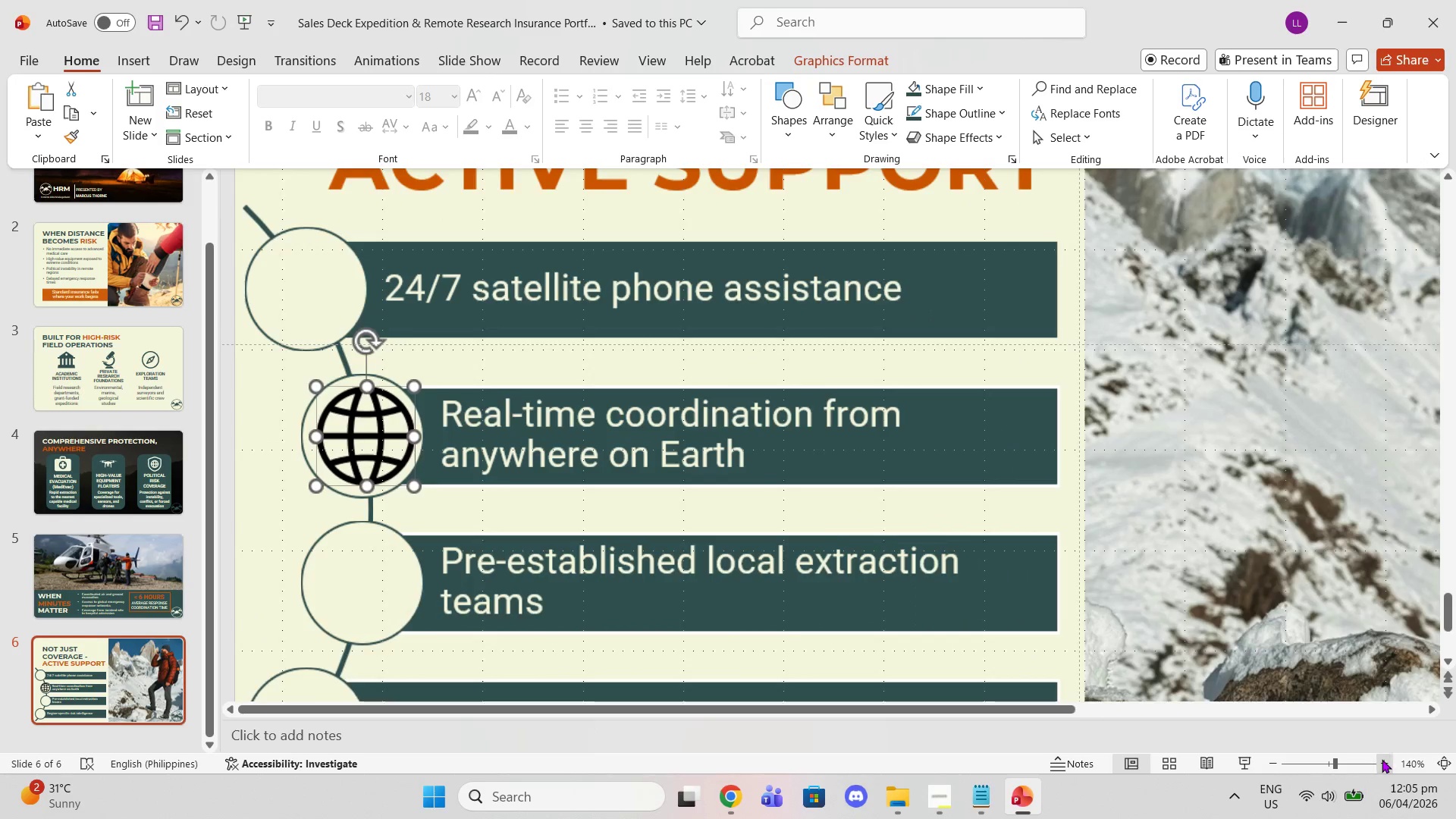 
triple_click([1382, 759])
 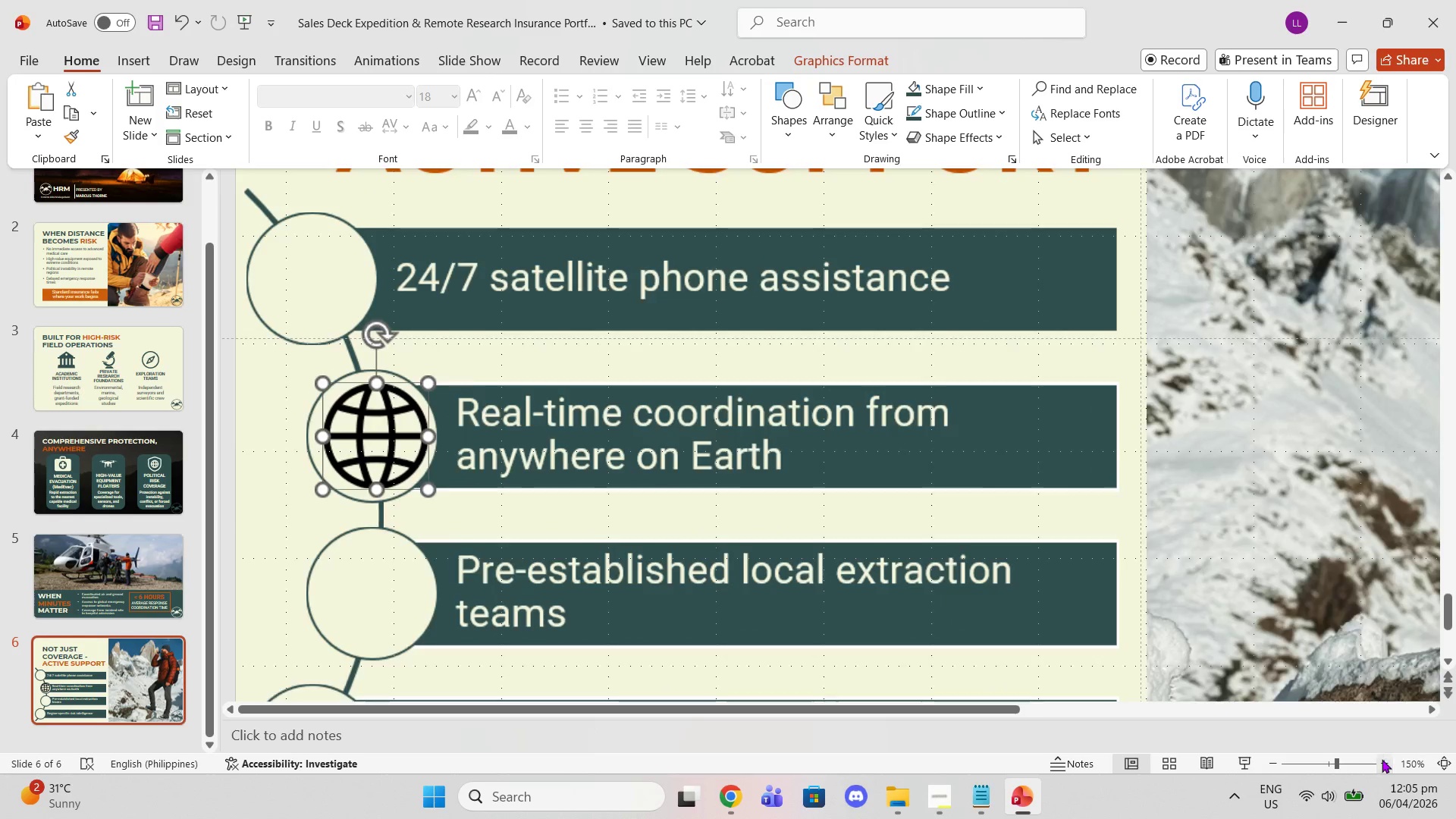 
triple_click([1382, 759])
 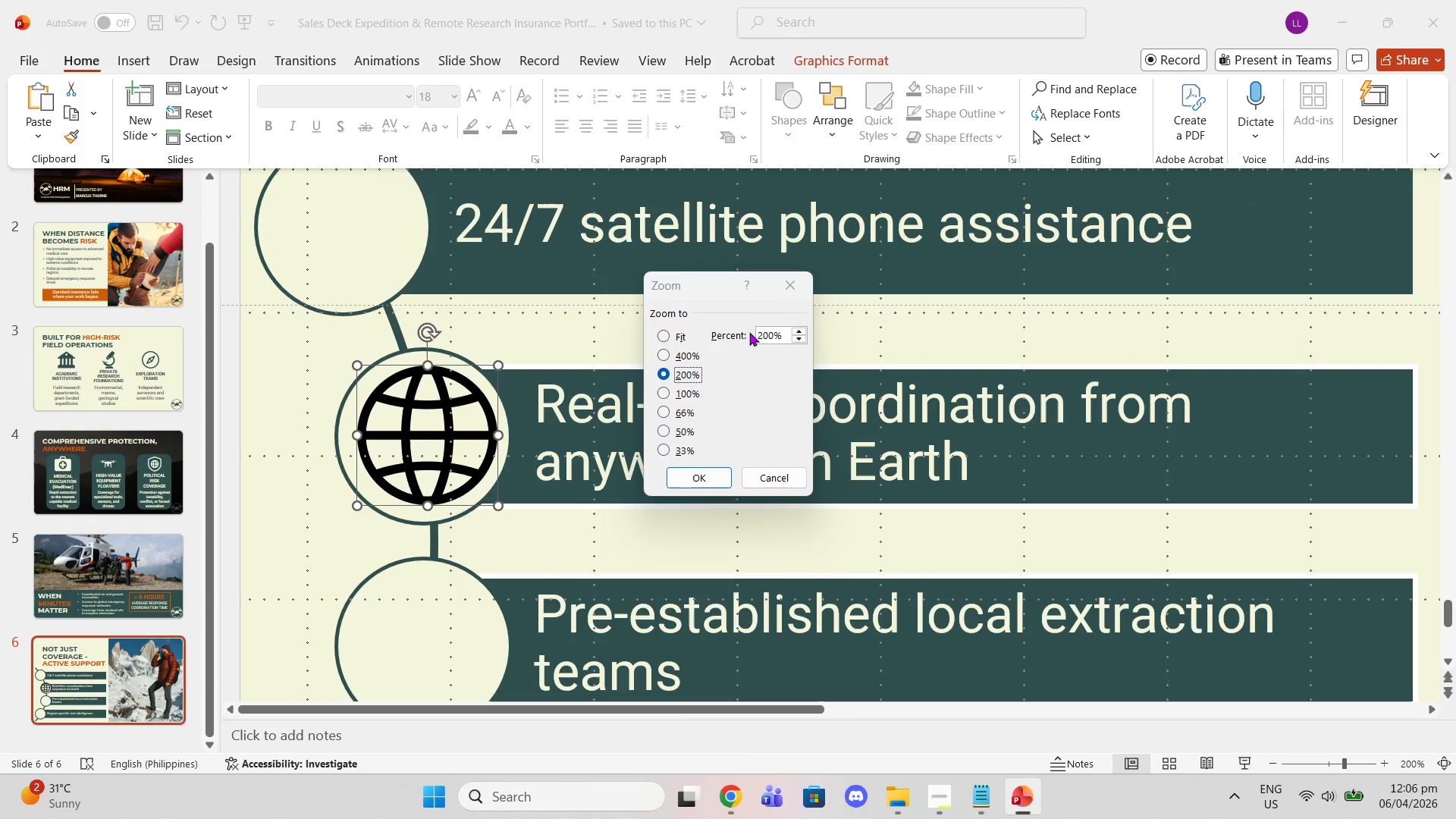 
left_click([778, 278])
 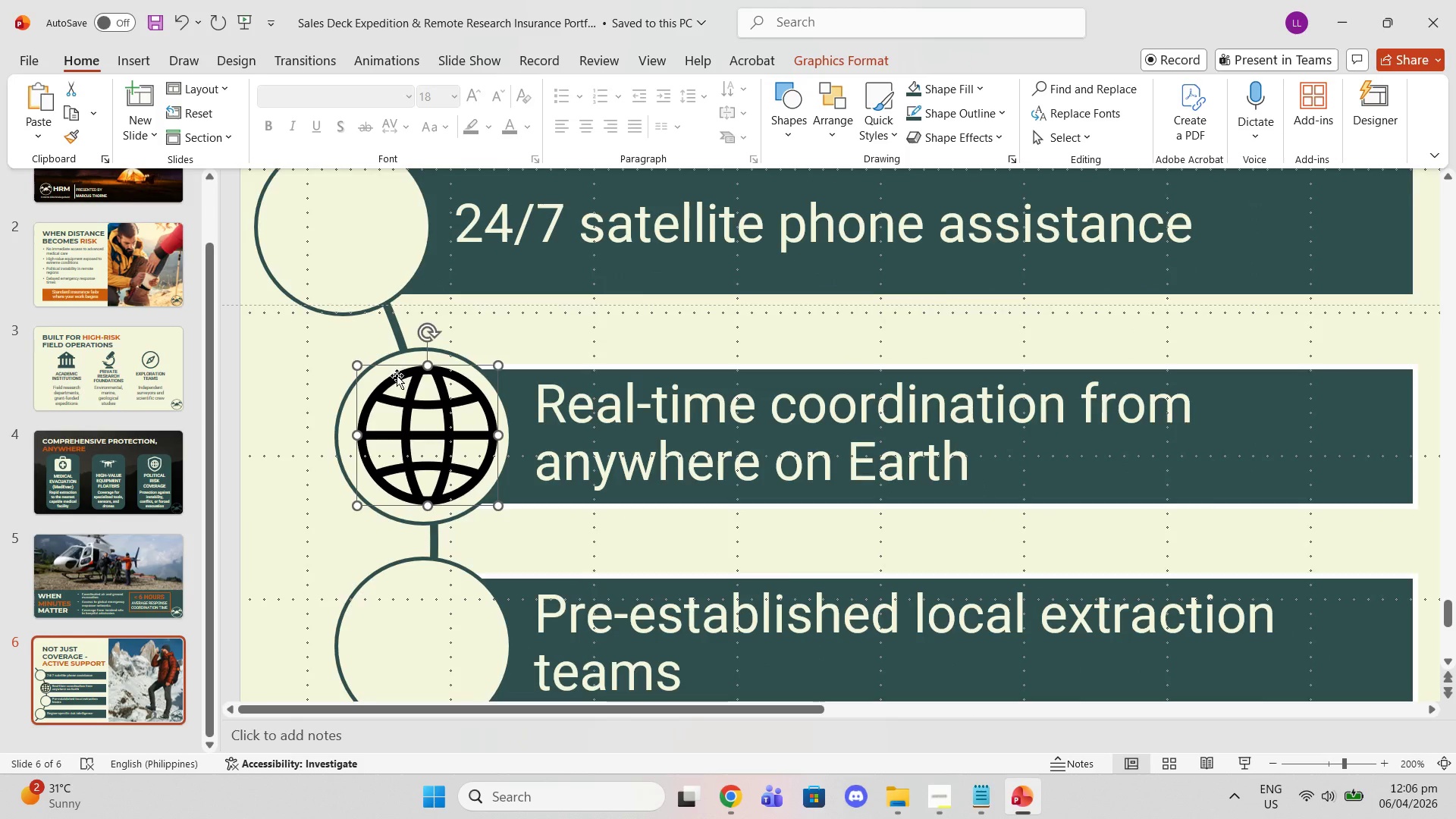 
left_click_drag(start_coordinate=[397, 375], to_coordinate=[391, 375])
 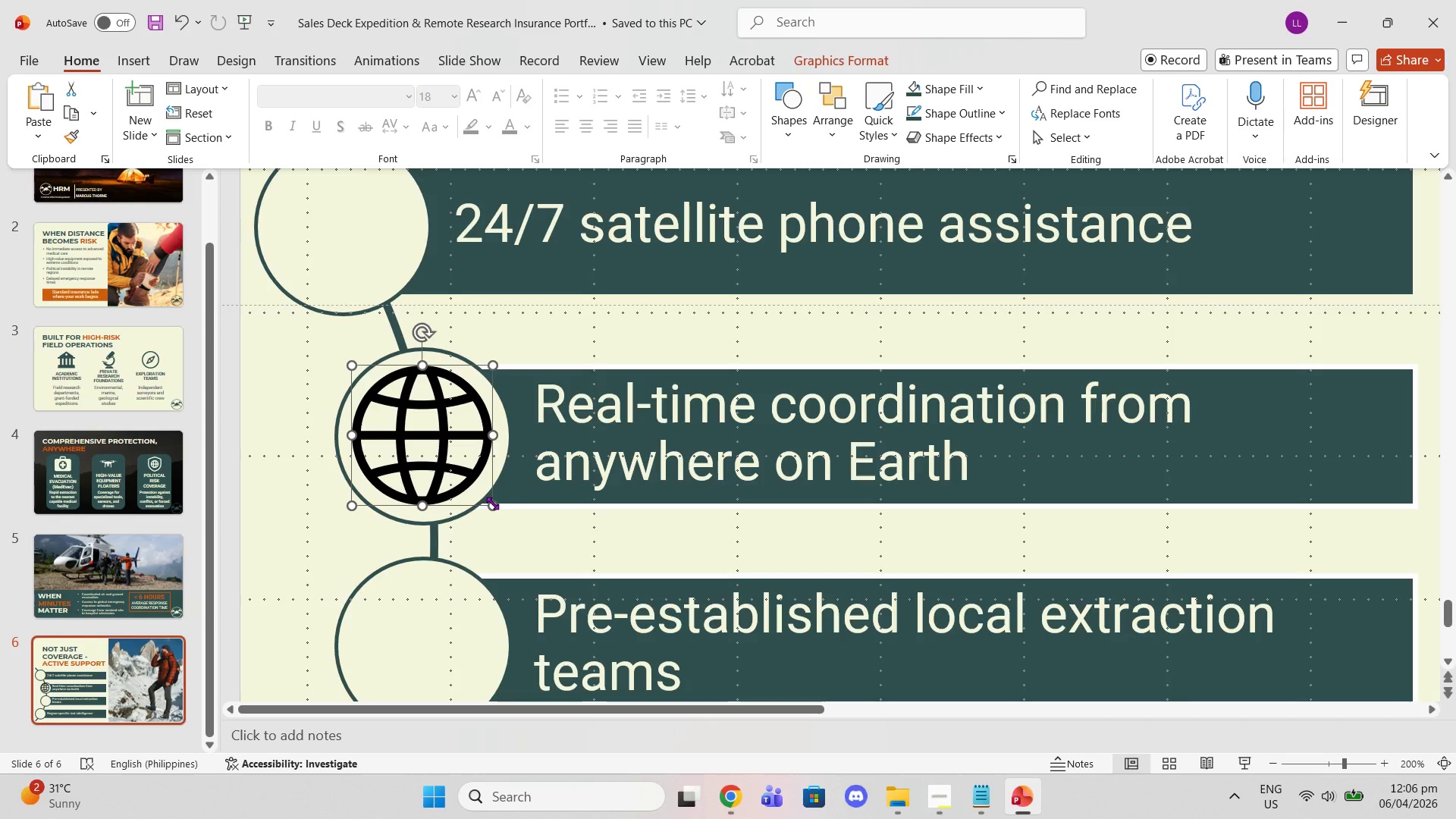 
left_click_drag(start_coordinate=[492, 503], to_coordinate=[494, 499])
 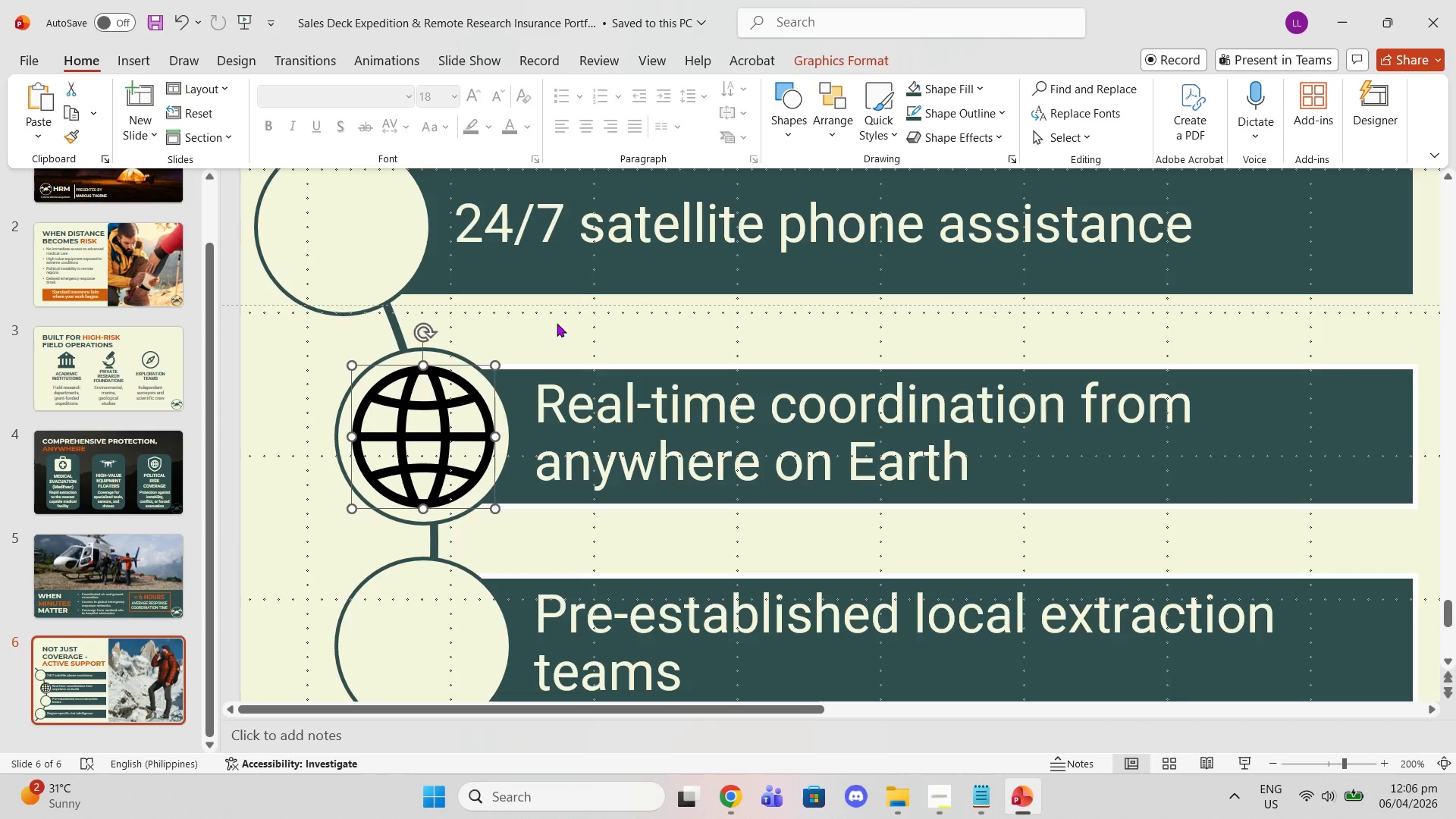 
left_click([557, 312])
 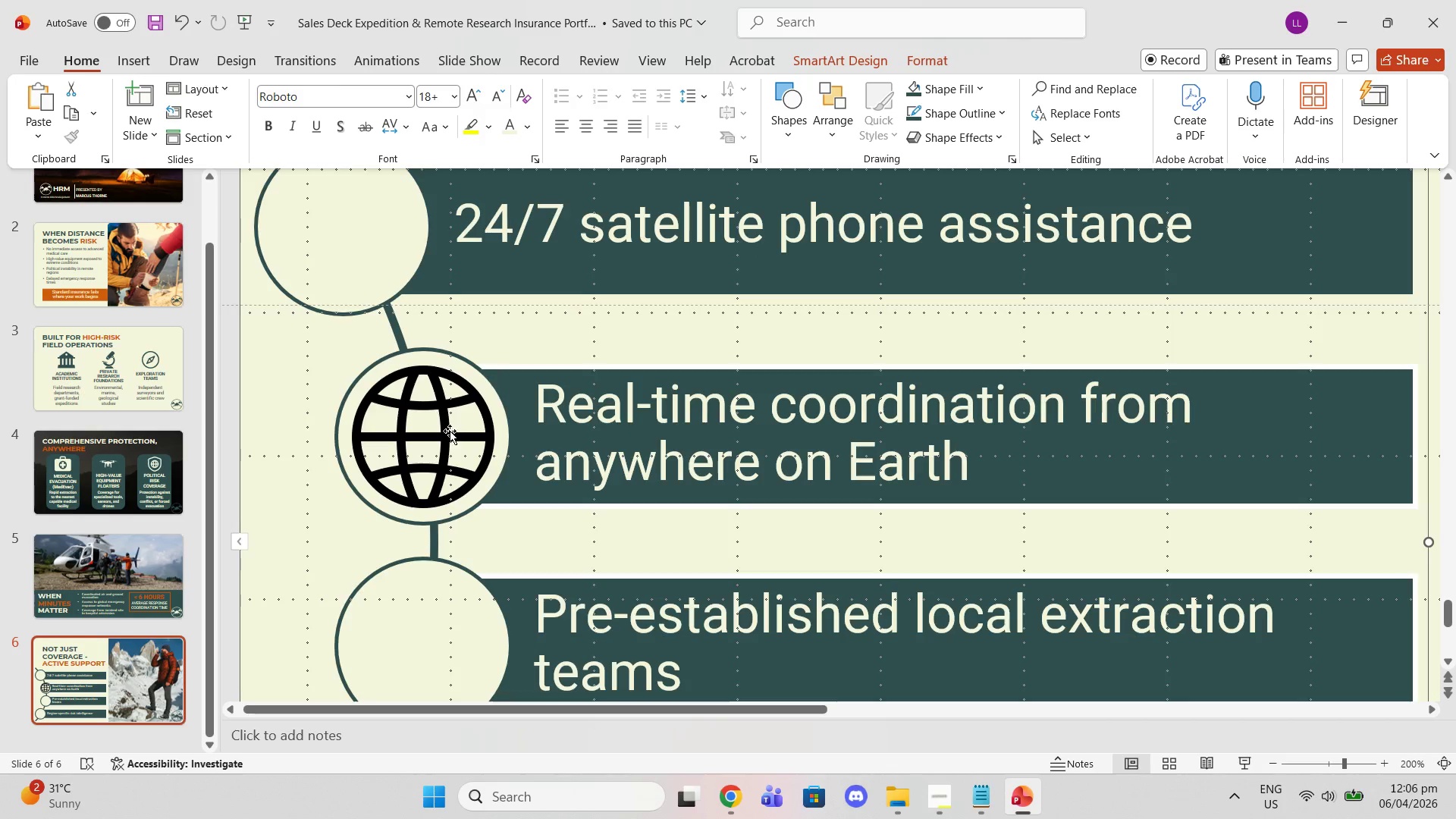 
left_click([450, 431])
 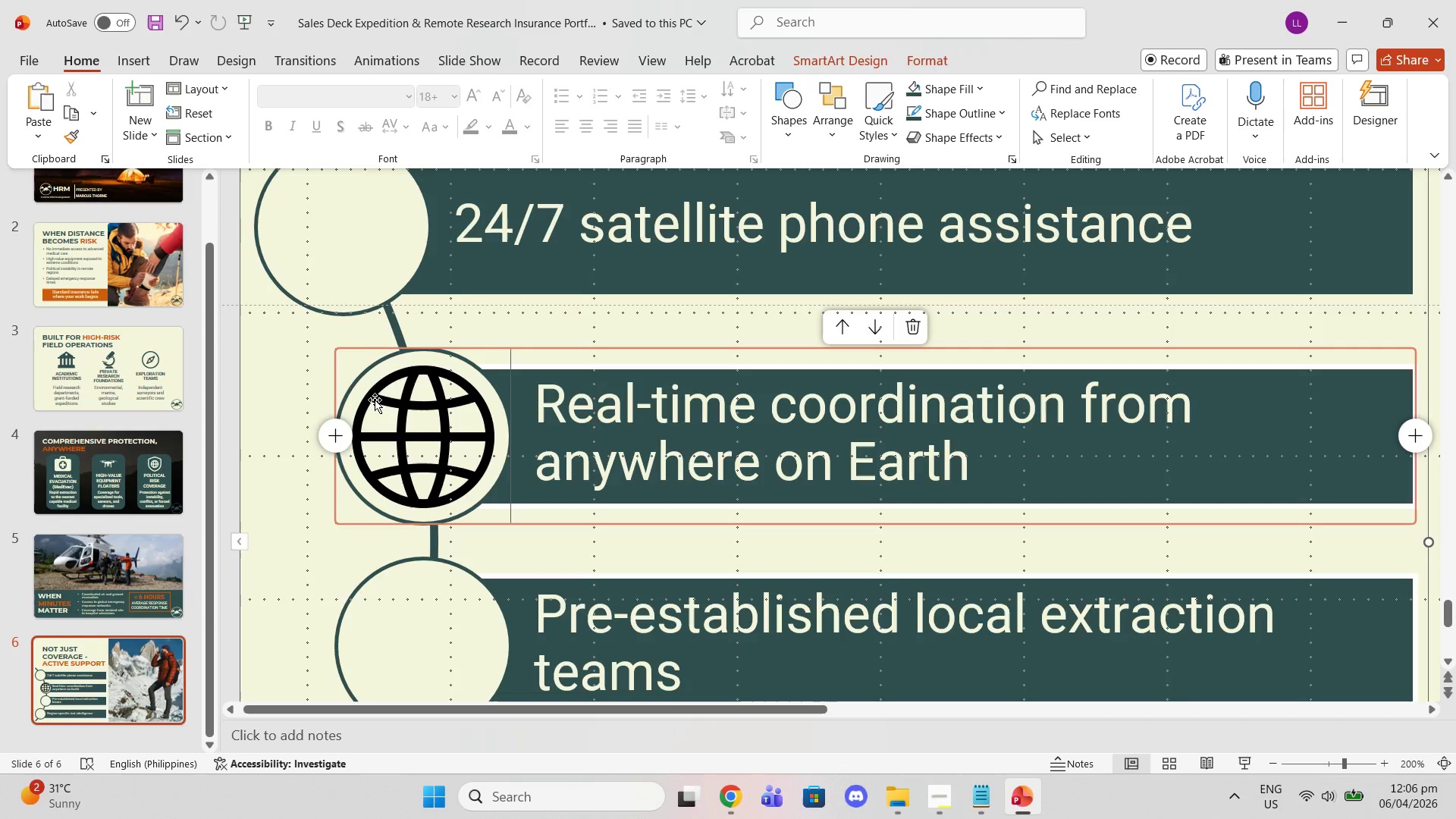 
left_click([372, 386])
 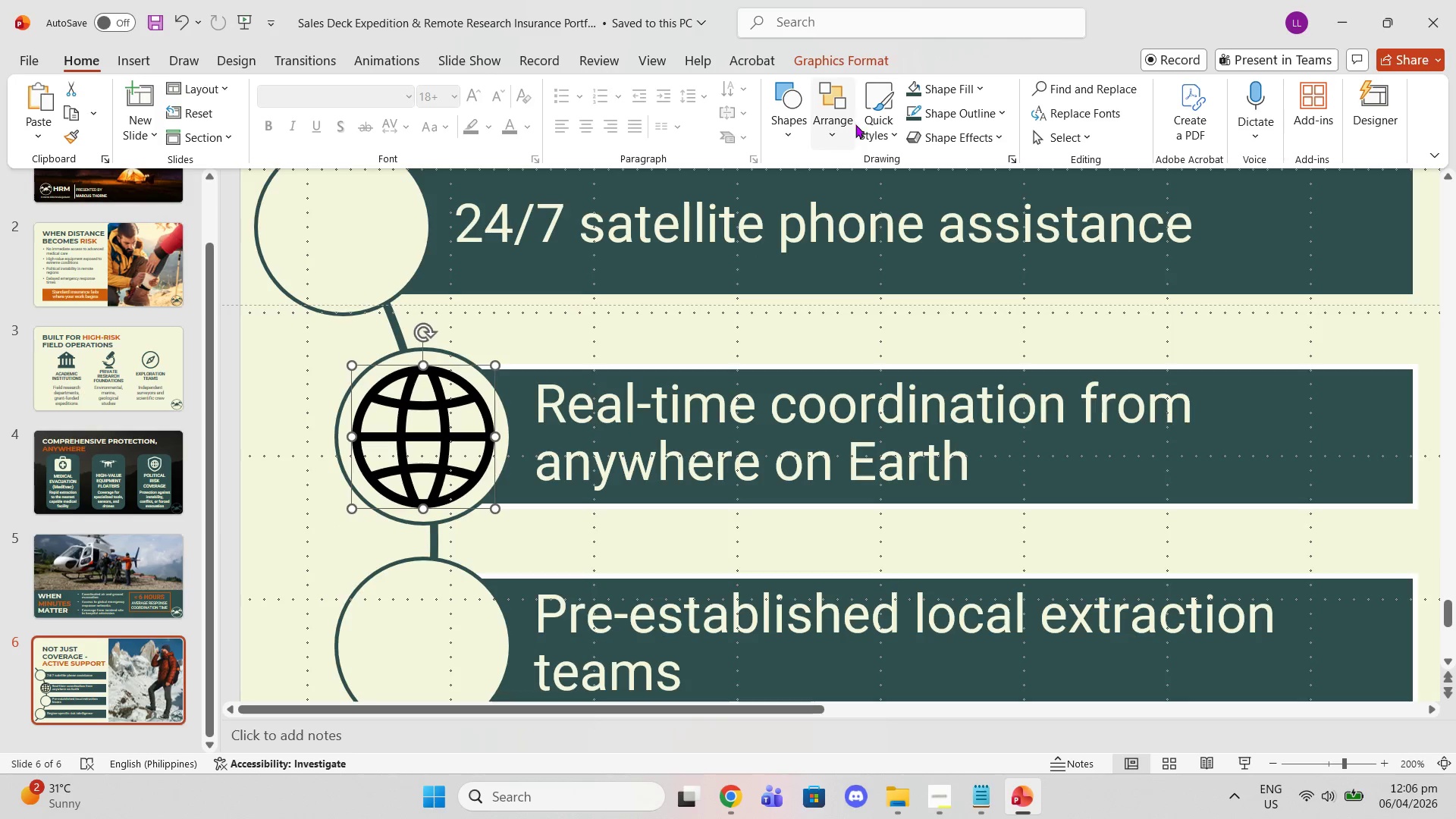 
left_click([907, 92])
 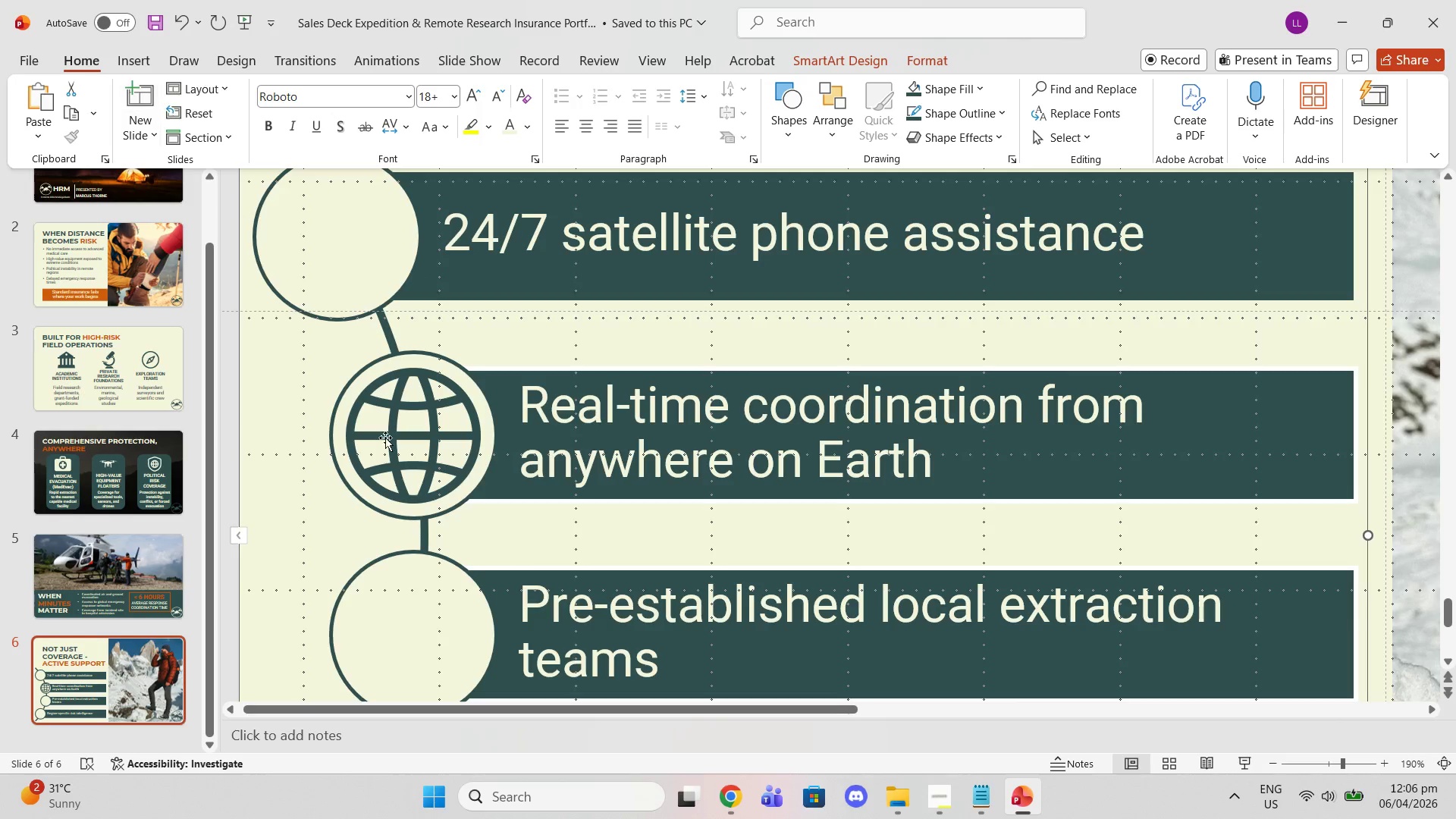 
wait(5.41)
 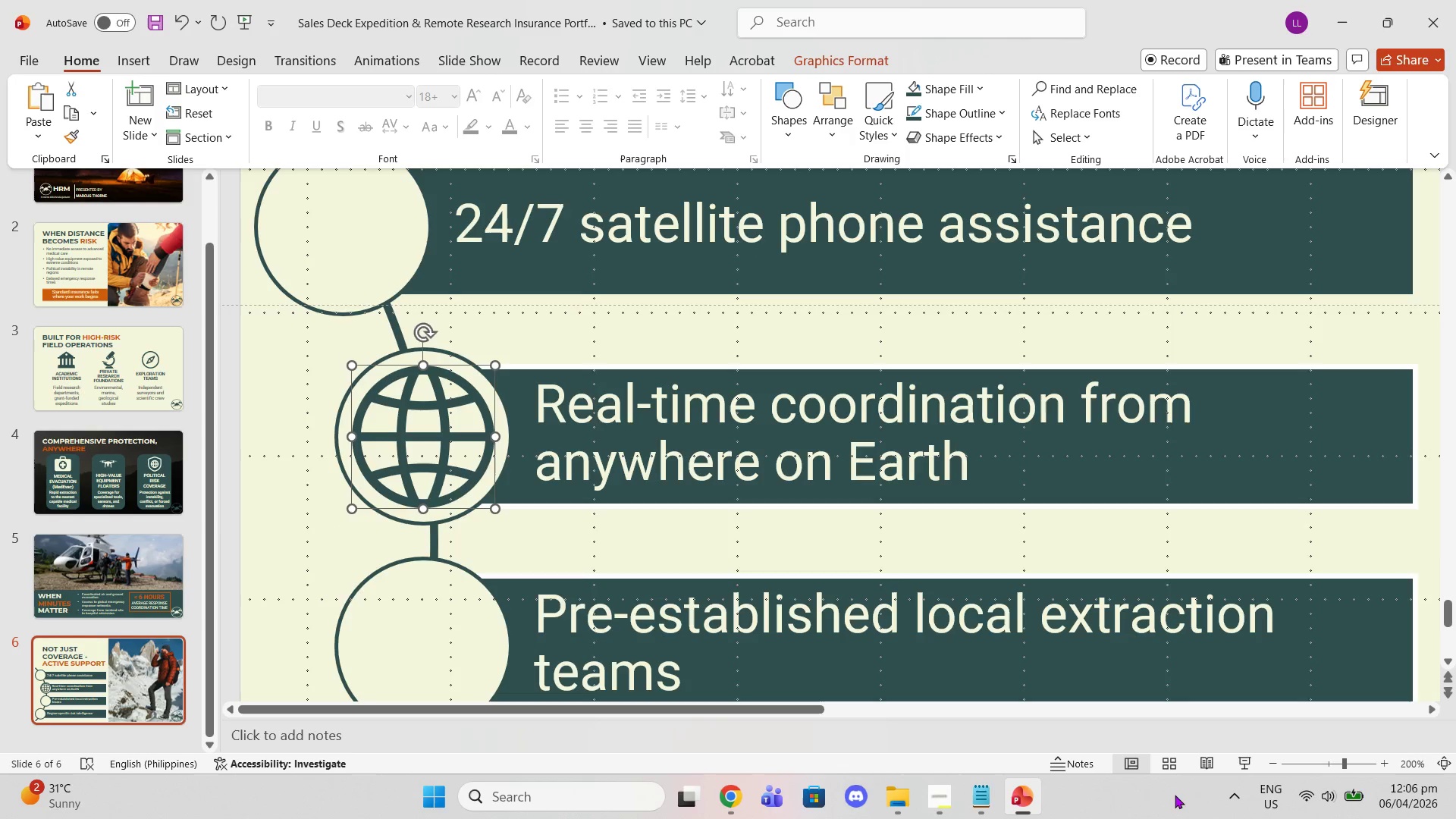 
double_click([1273, 752])
 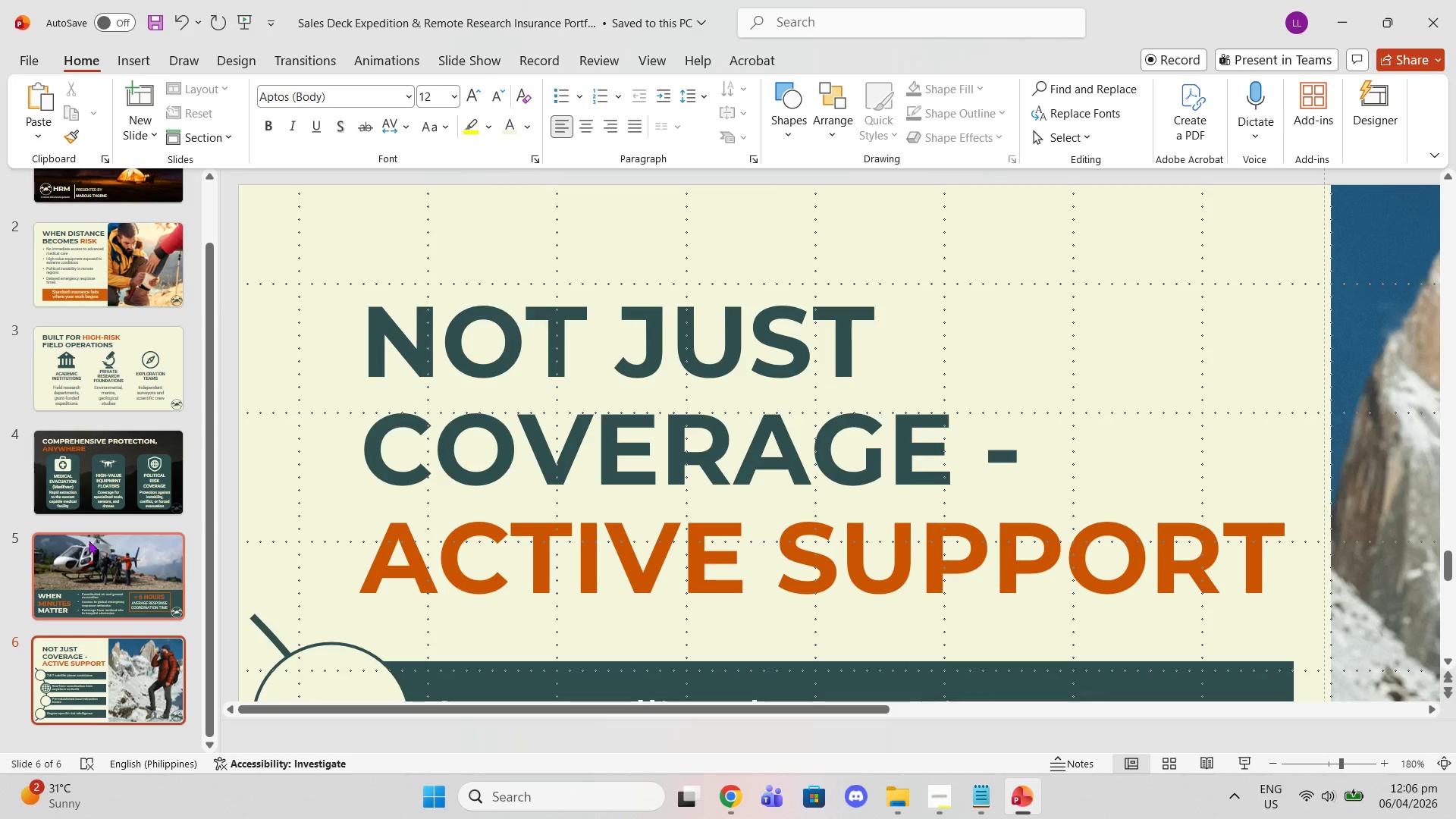 
left_click([105, 680])
 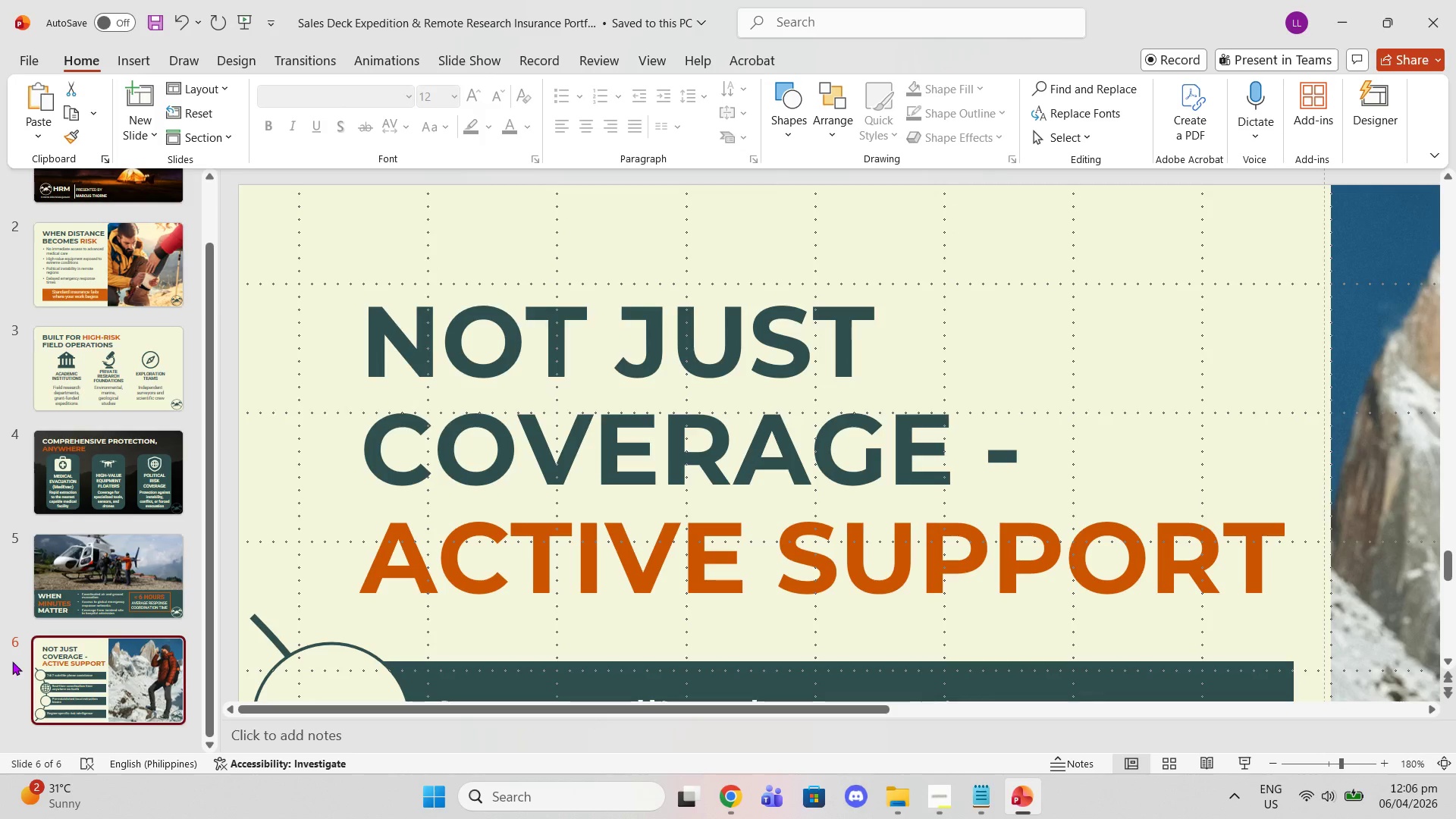 
left_click([80, 692])
 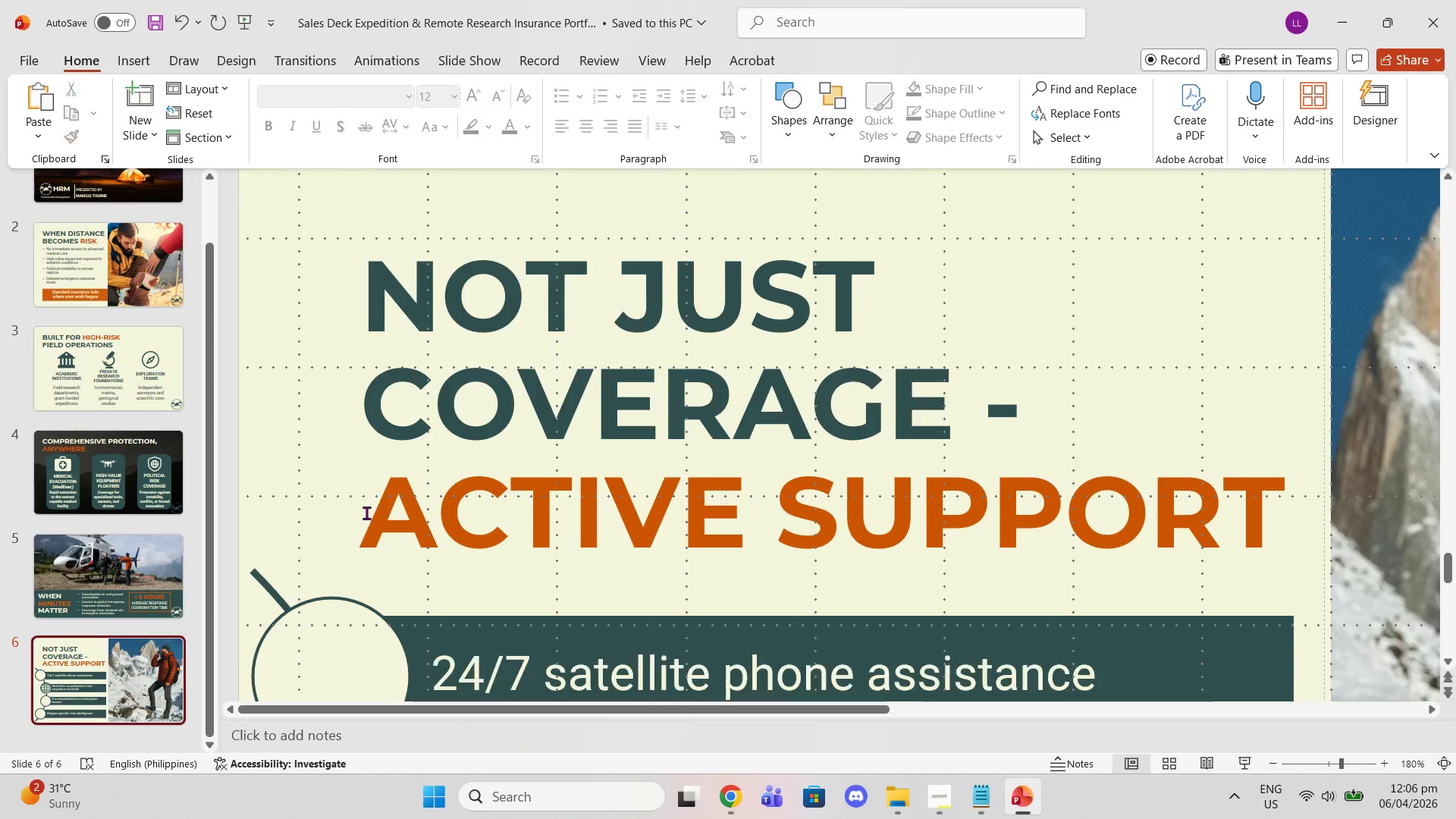 
left_click([422, 623])
 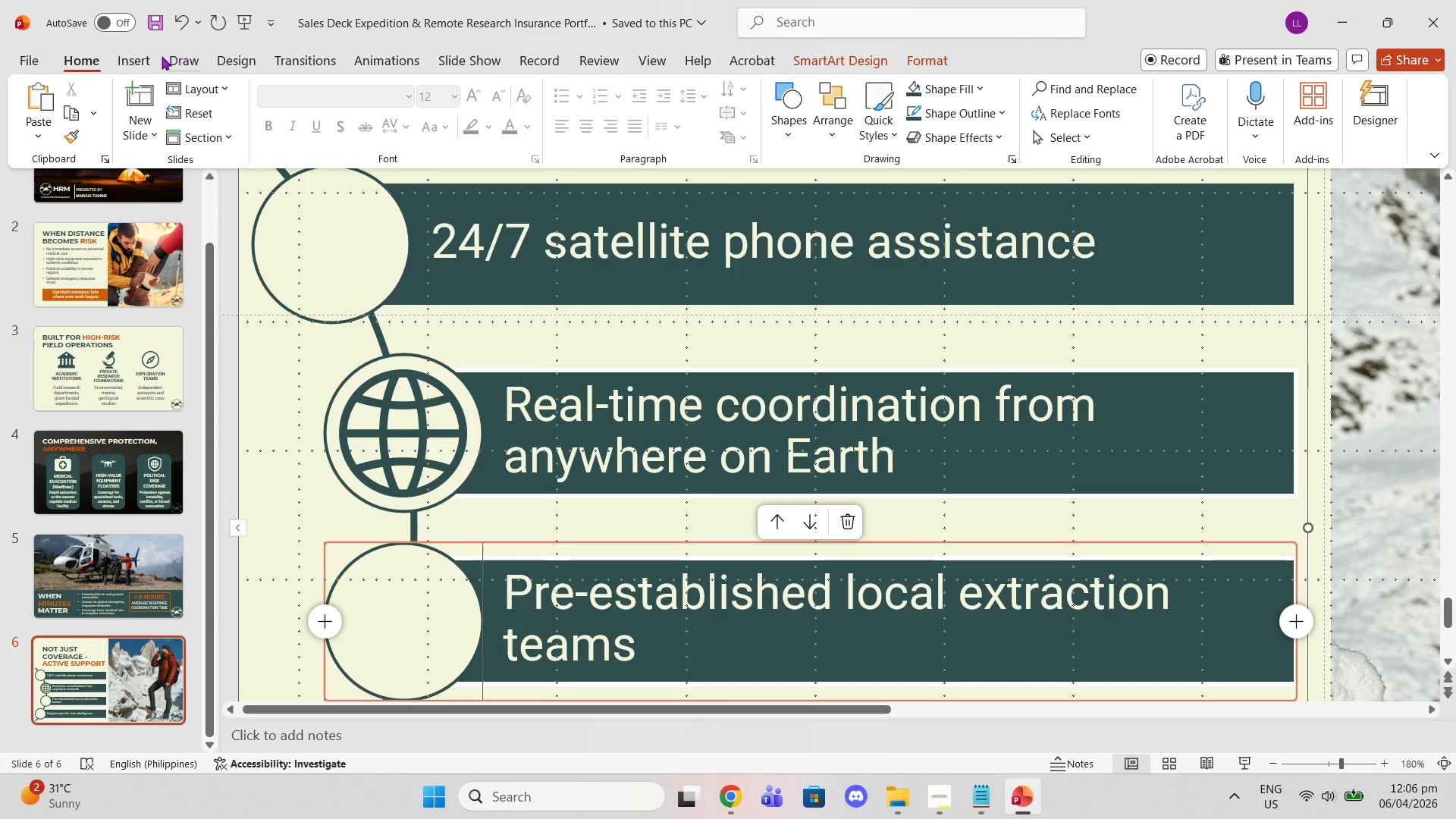 
scroll: coordinate [394, 645], scroll_direction: down, amount: 21.0
 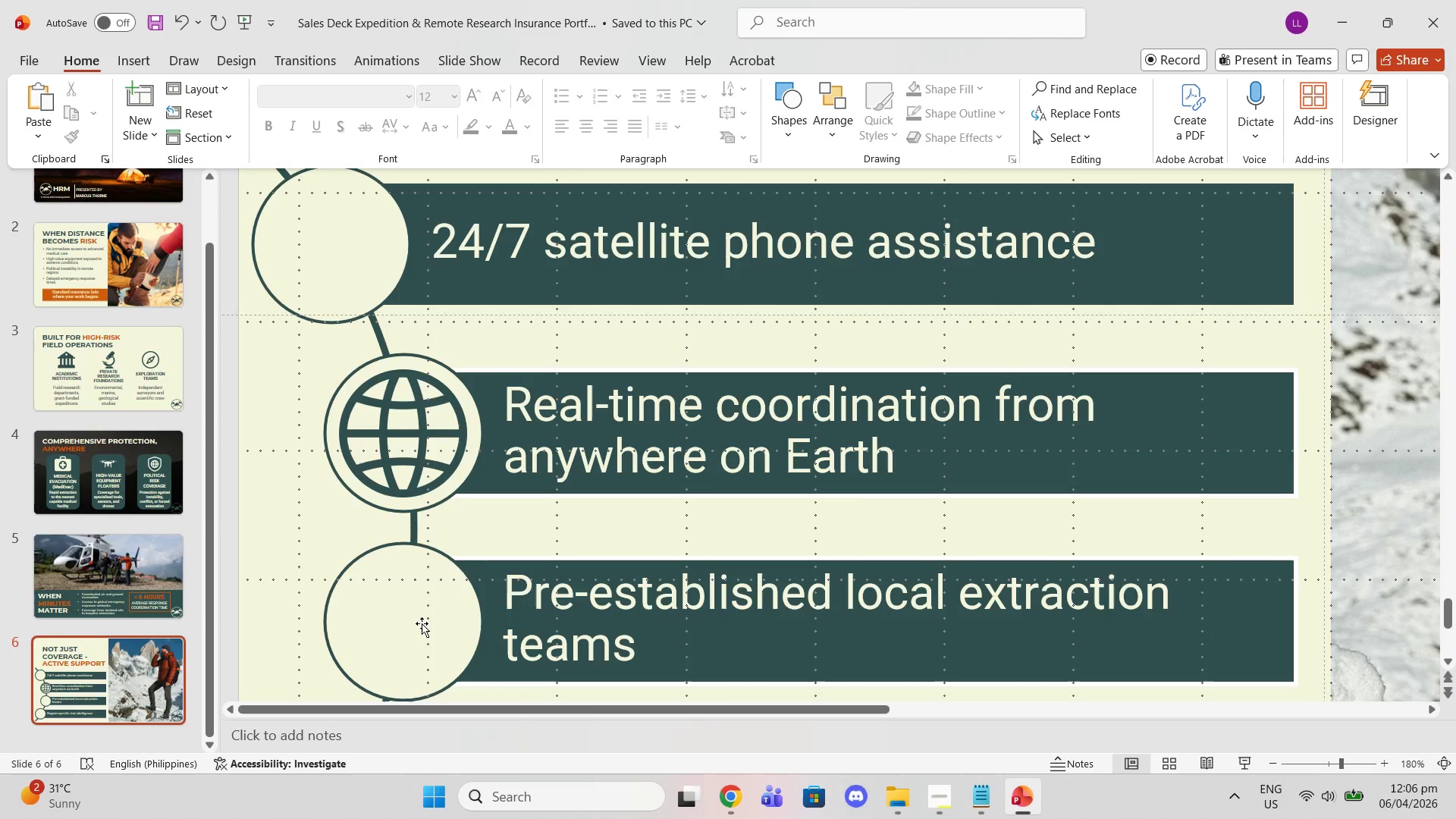 
left_click([152, 55])
 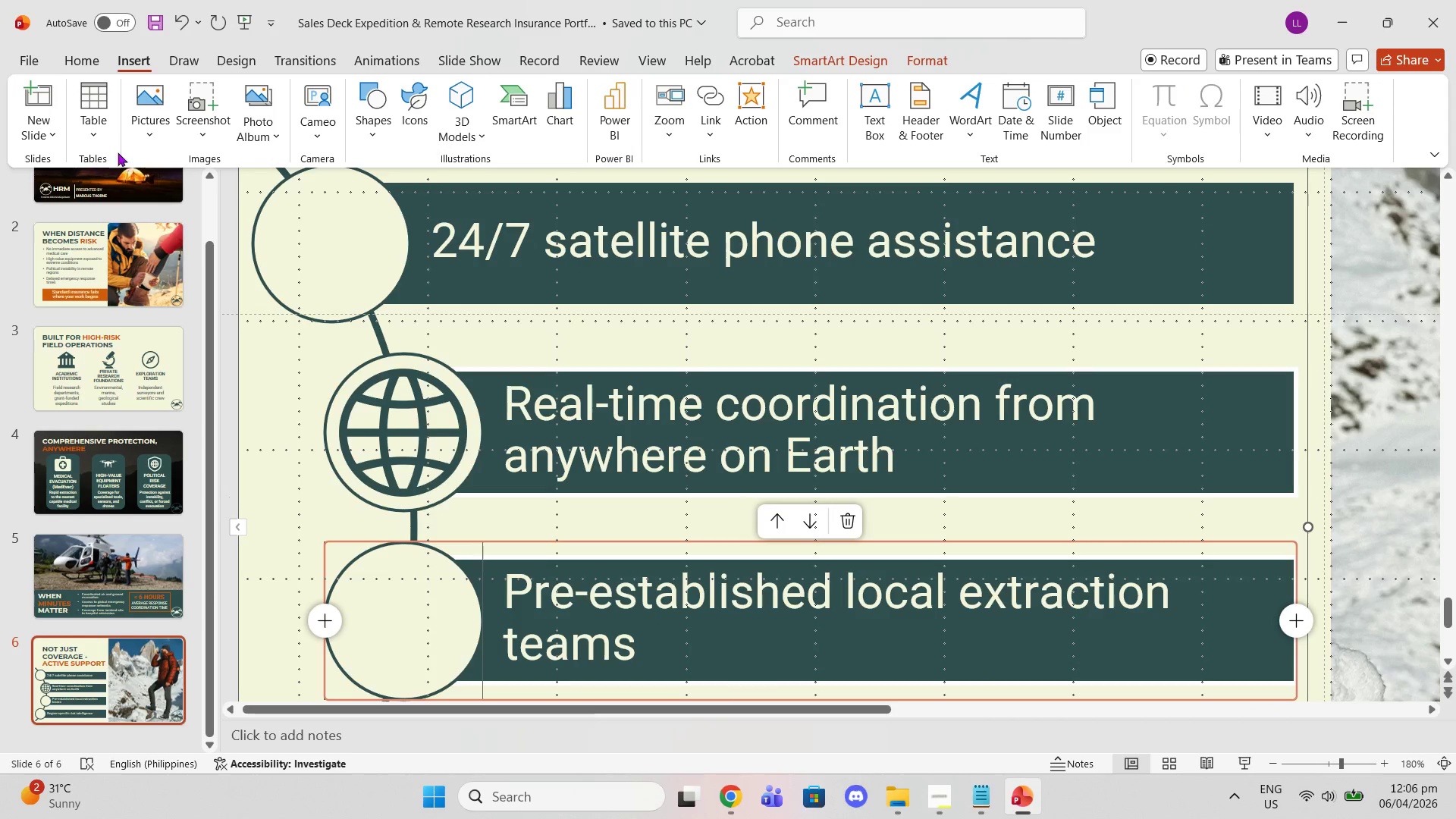 
left_click([161, 125])
 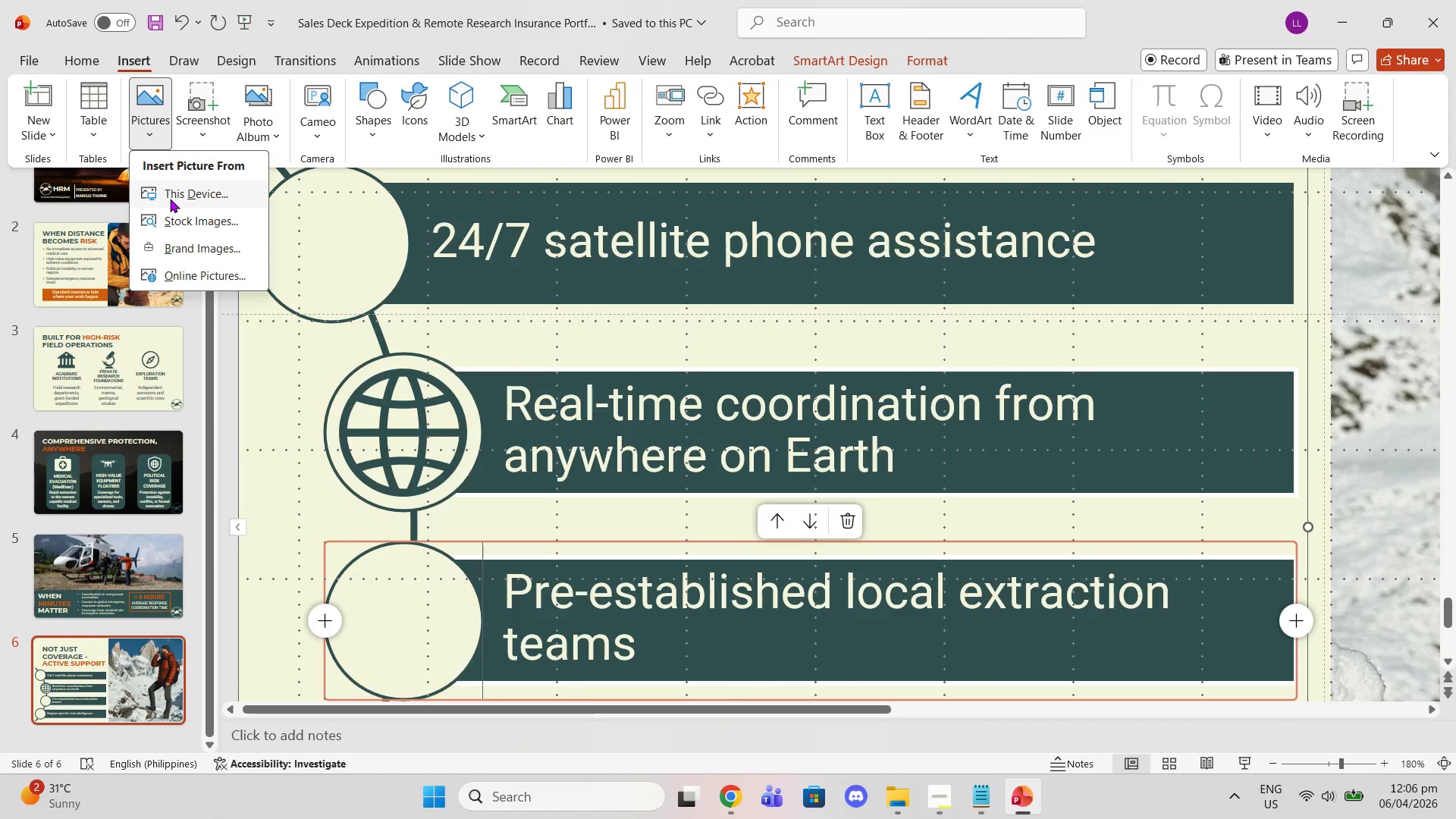 
left_click([170, 199])
 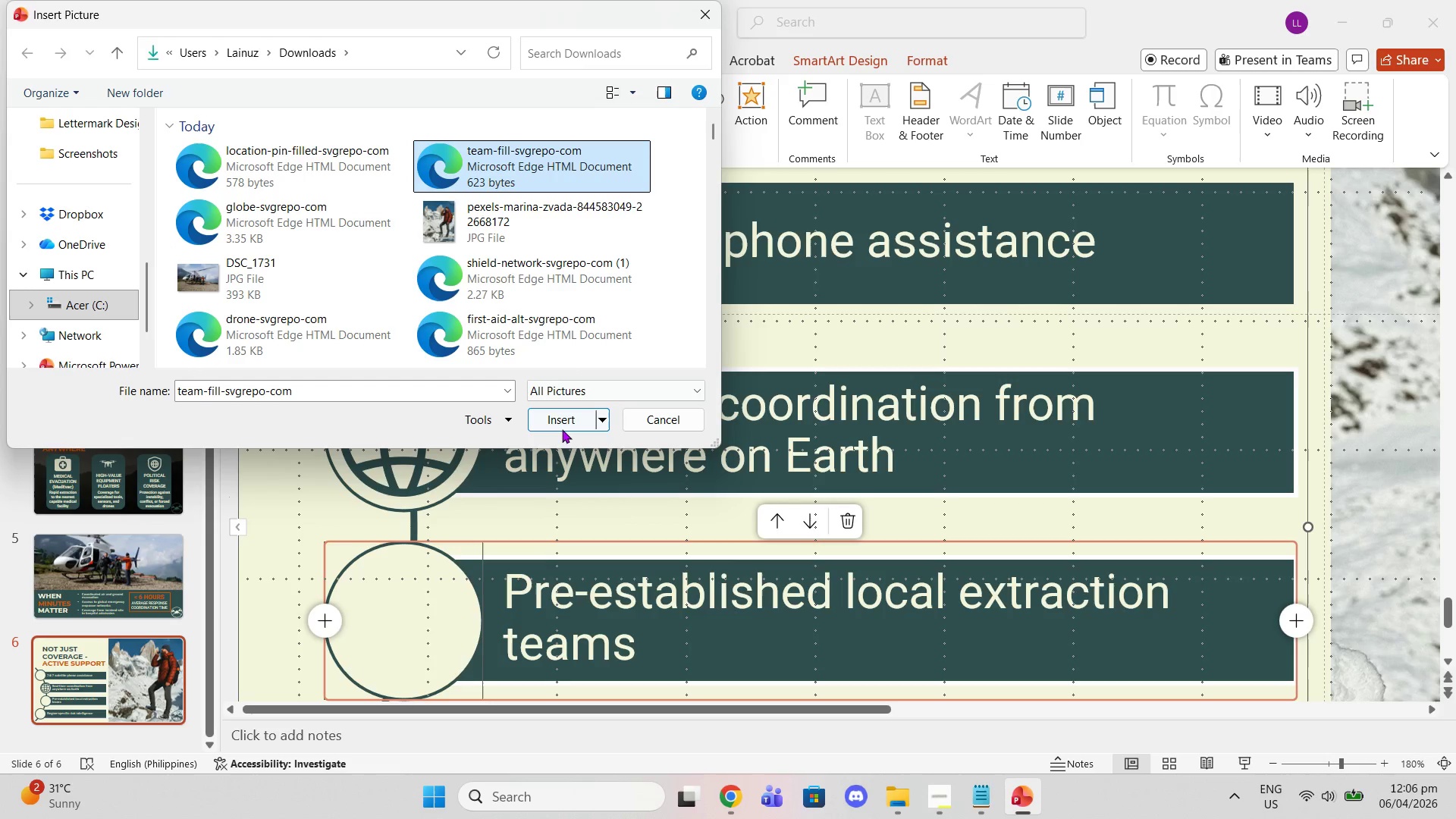 
wait(8.55)
 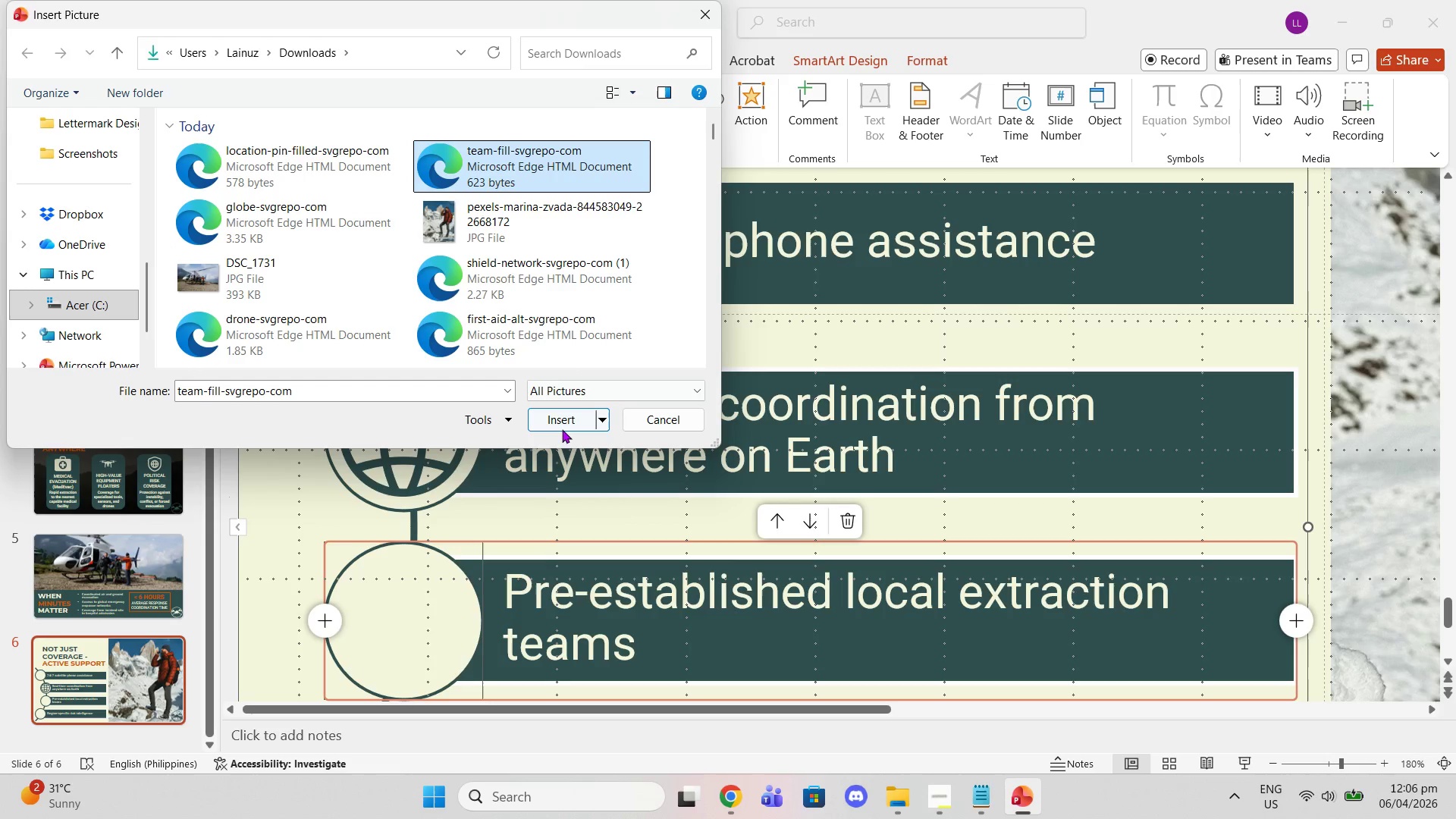 
left_click([1319, 758])
 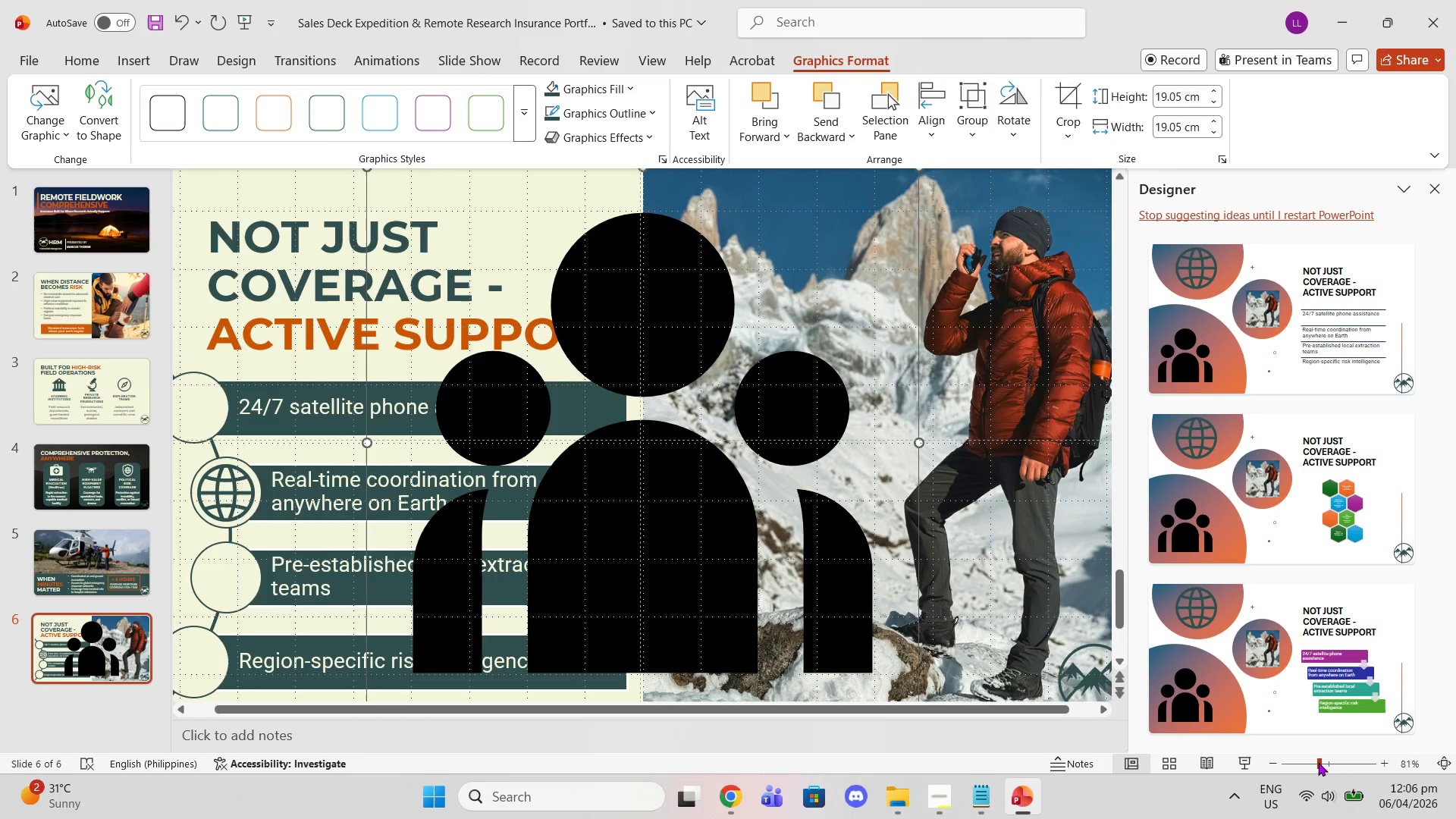 
left_click_drag(start_coordinate=[1316, 762], to_coordinate=[1297, 760])
 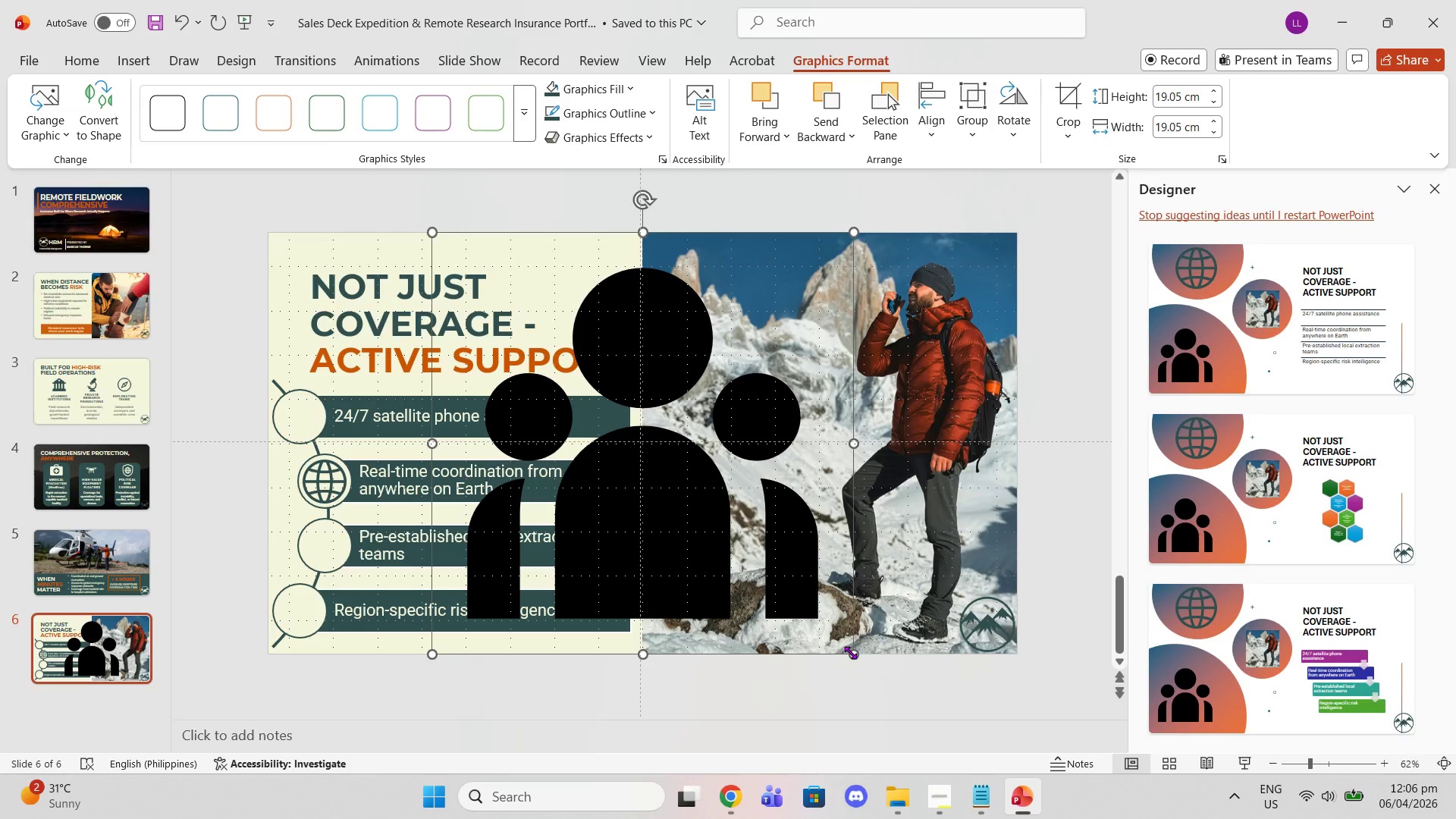 
left_click_drag(start_coordinate=[850, 652], to_coordinate=[496, 240])
 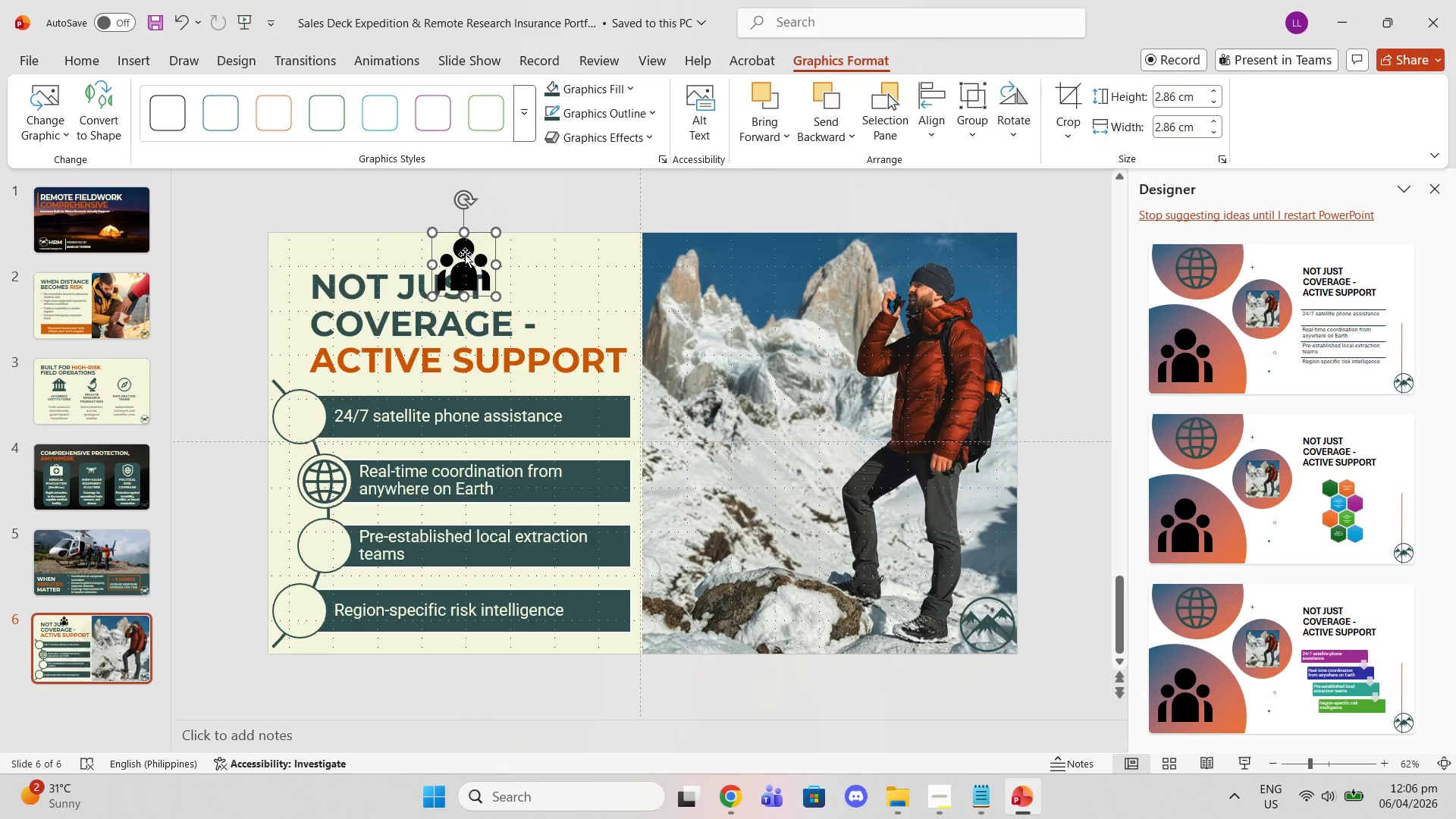 
left_click_drag(start_coordinate=[465, 254], to_coordinate=[326, 532])
 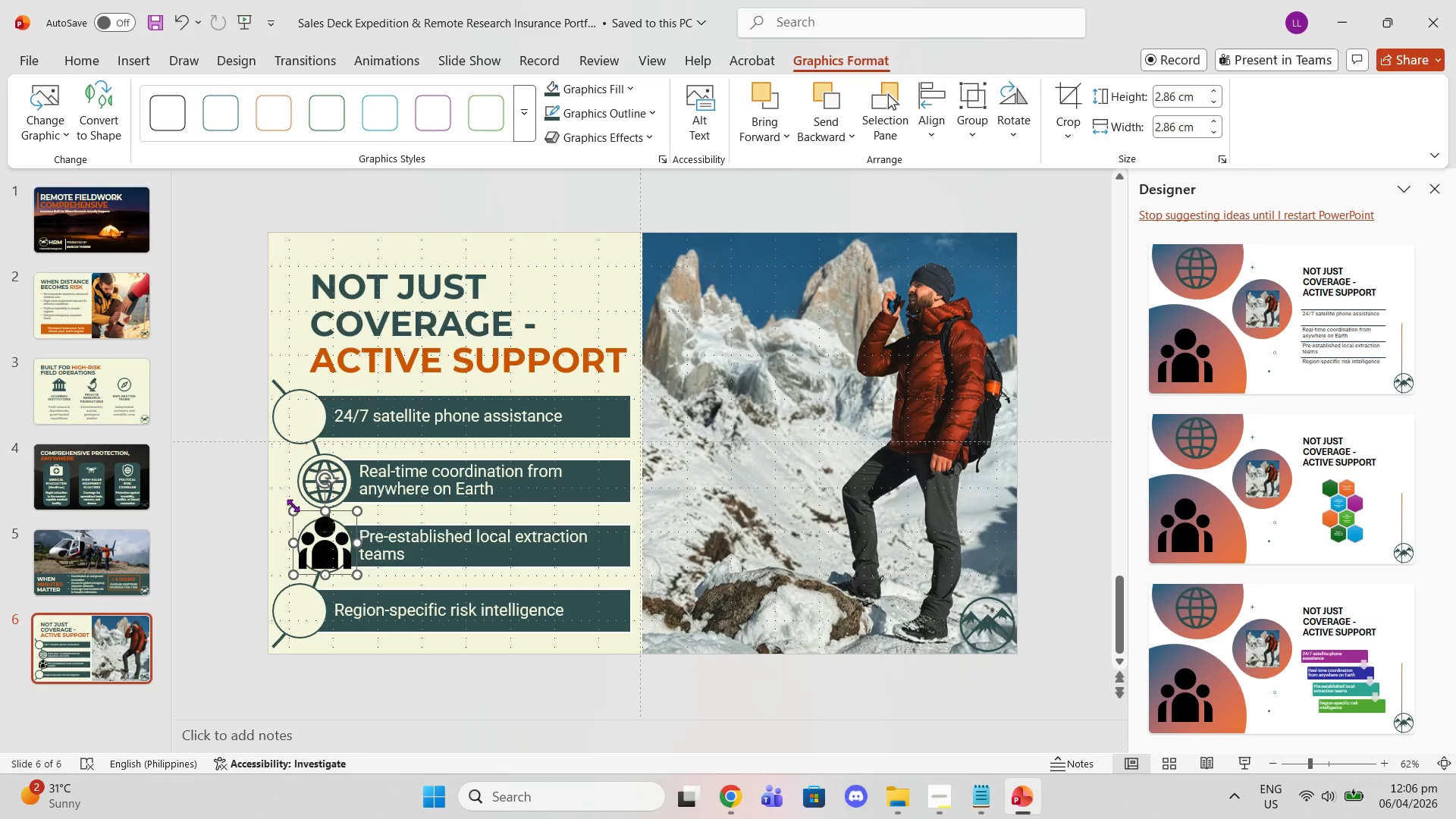 
left_click_drag(start_coordinate=[292, 510], to_coordinate=[320, 535])
 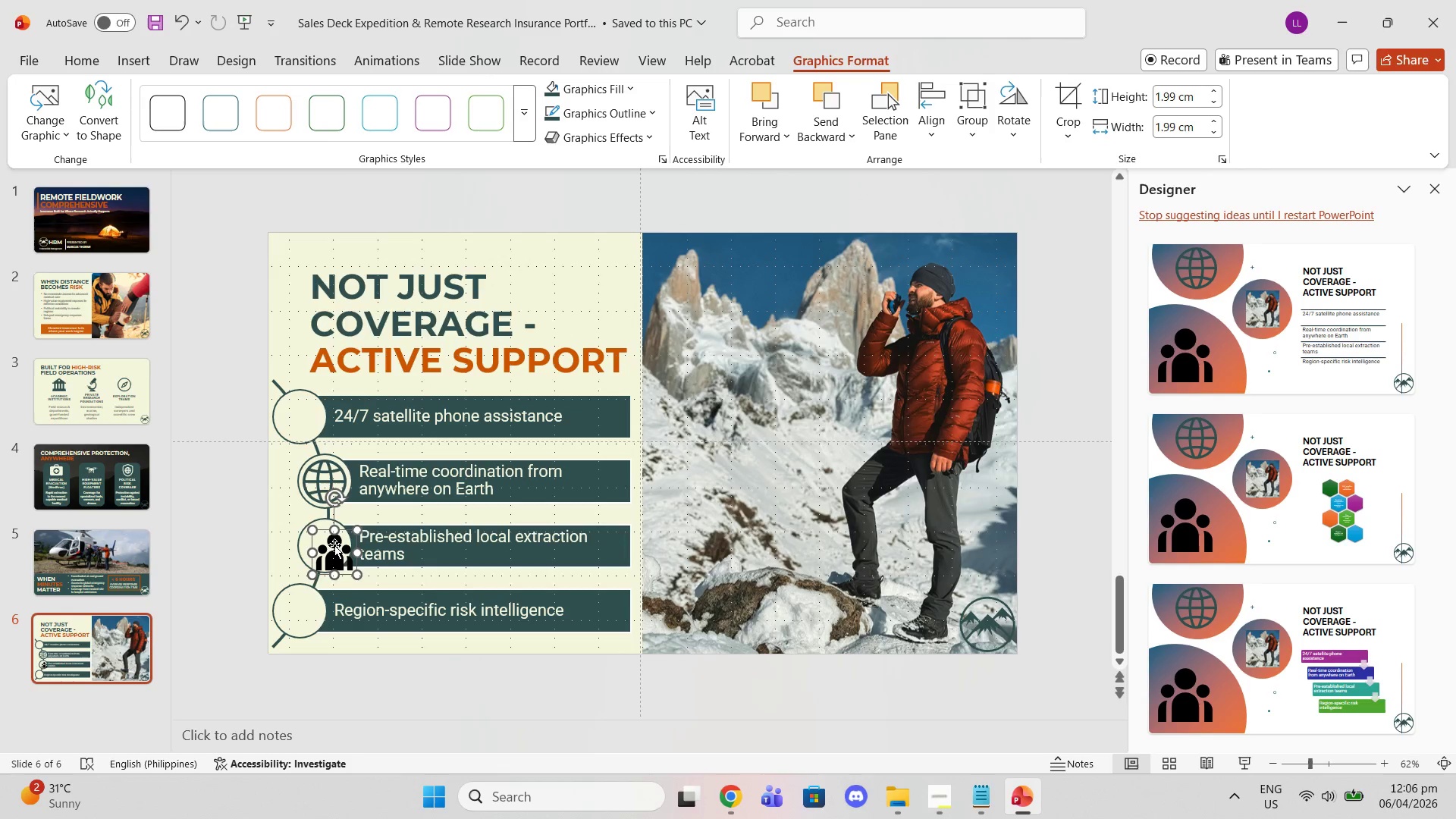 
left_click_drag(start_coordinate=[334, 545], to_coordinate=[323, 536])
 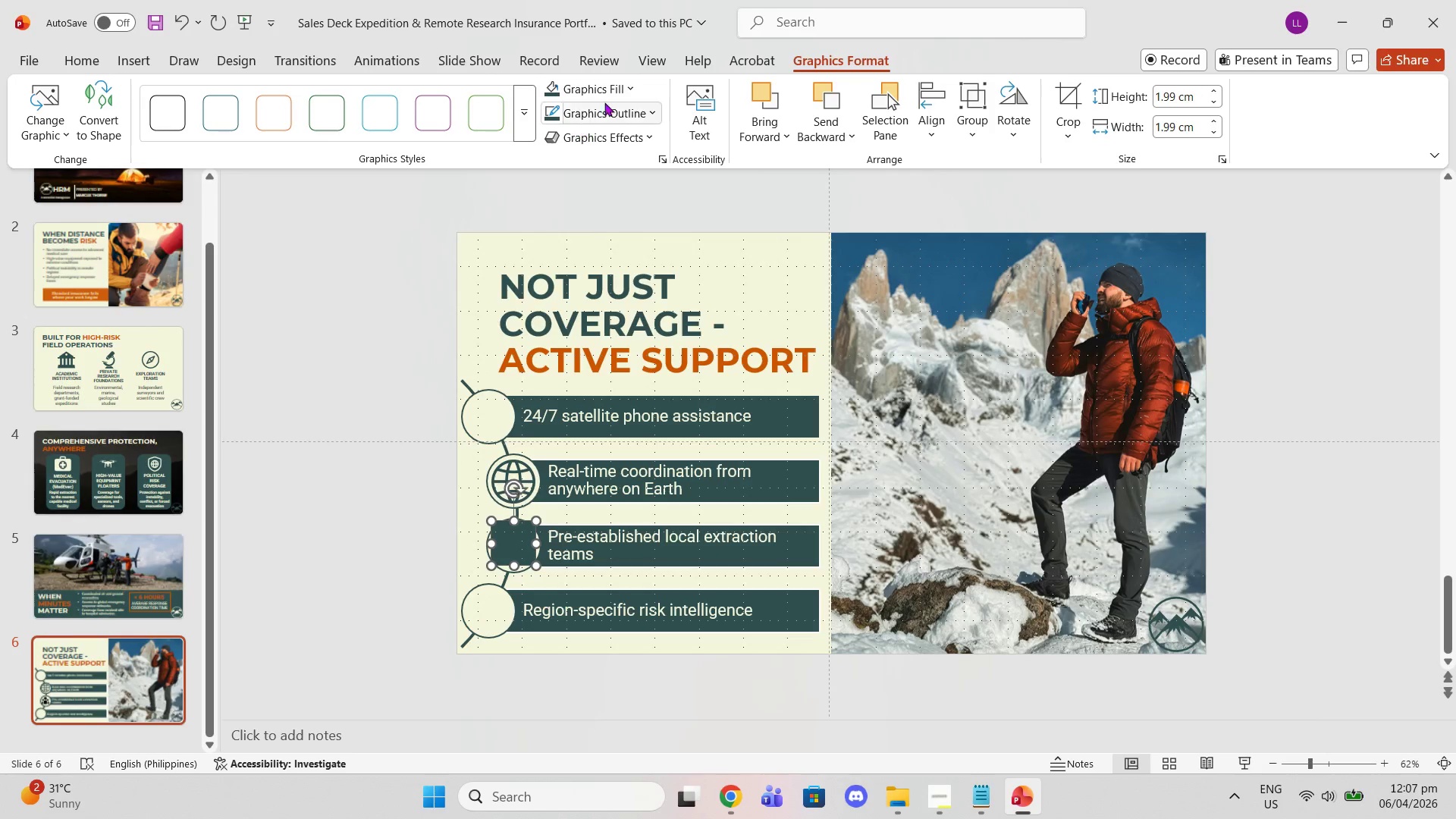 
double_click([556, 85])
 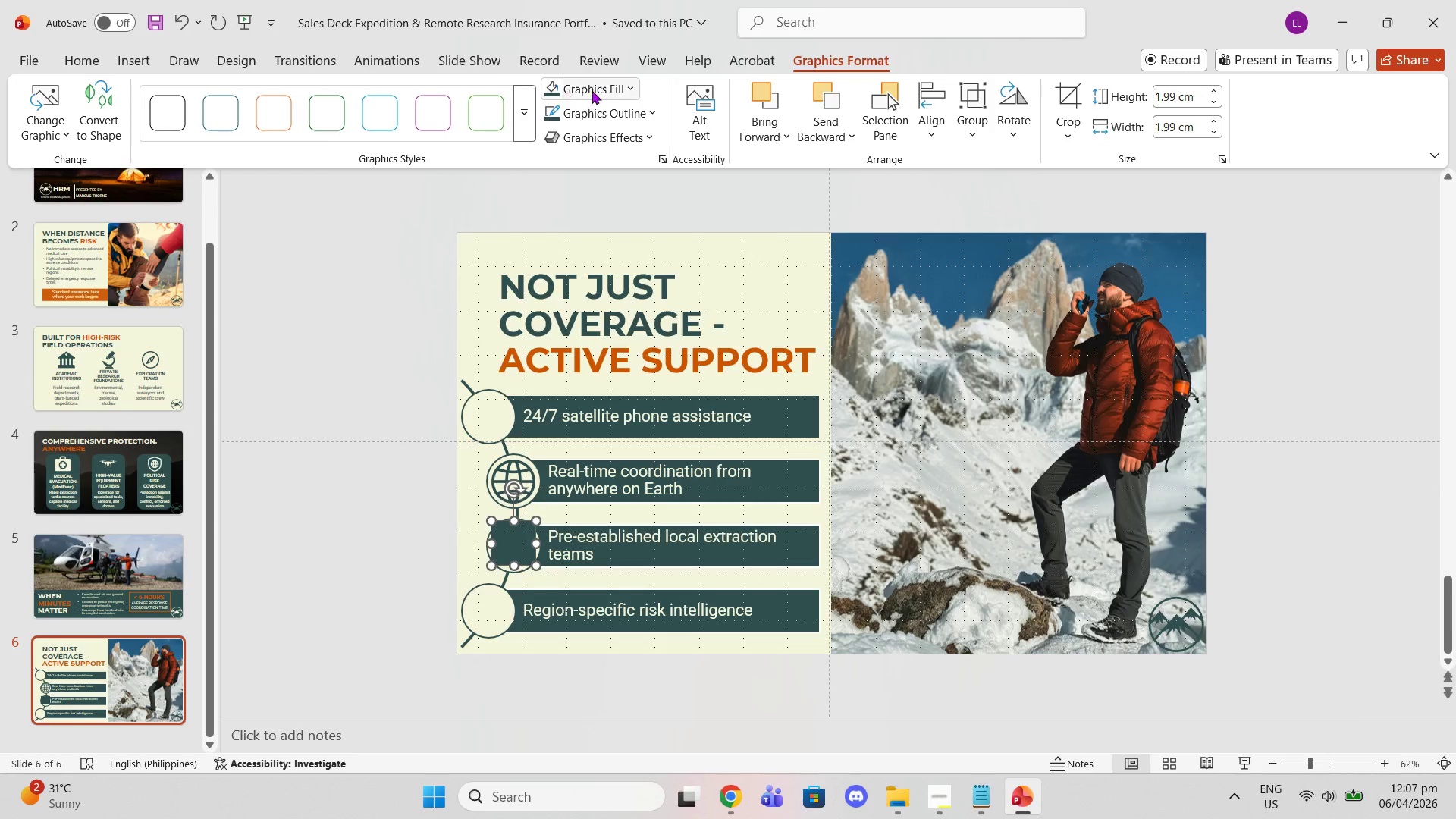 
triple_click([598, 90])
 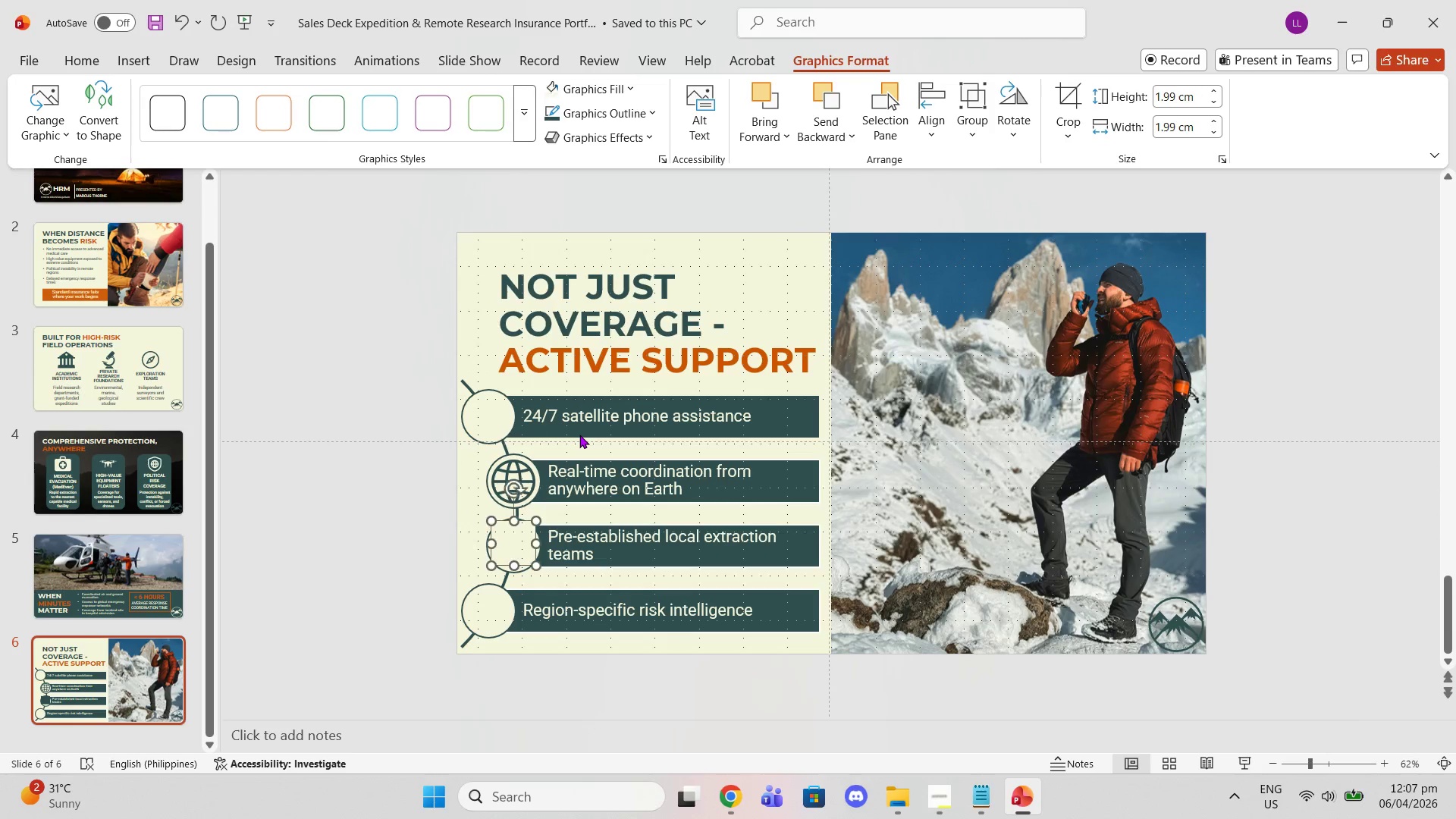 
left_click([569, 112])
 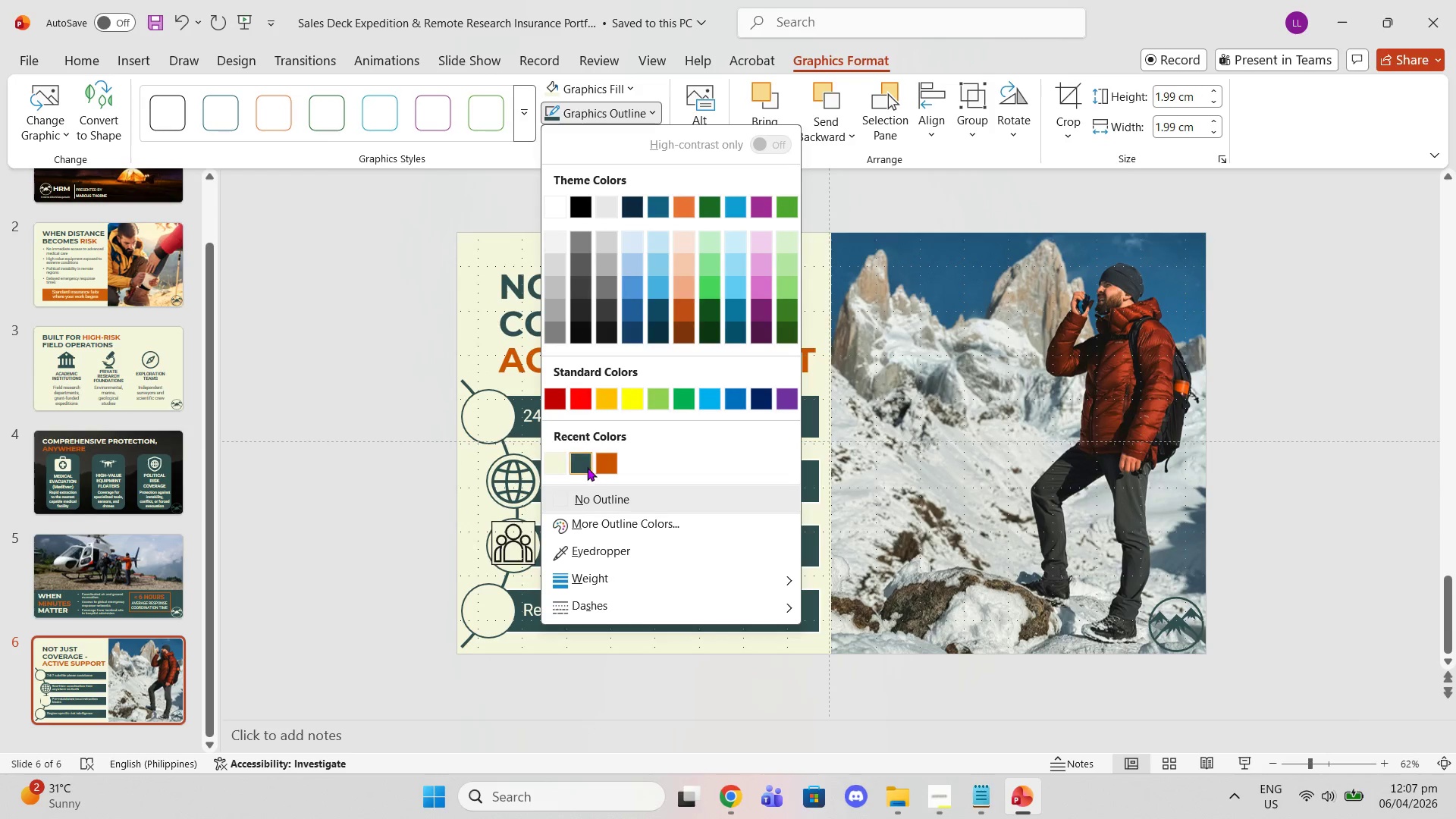 
left_click([582, 467])
 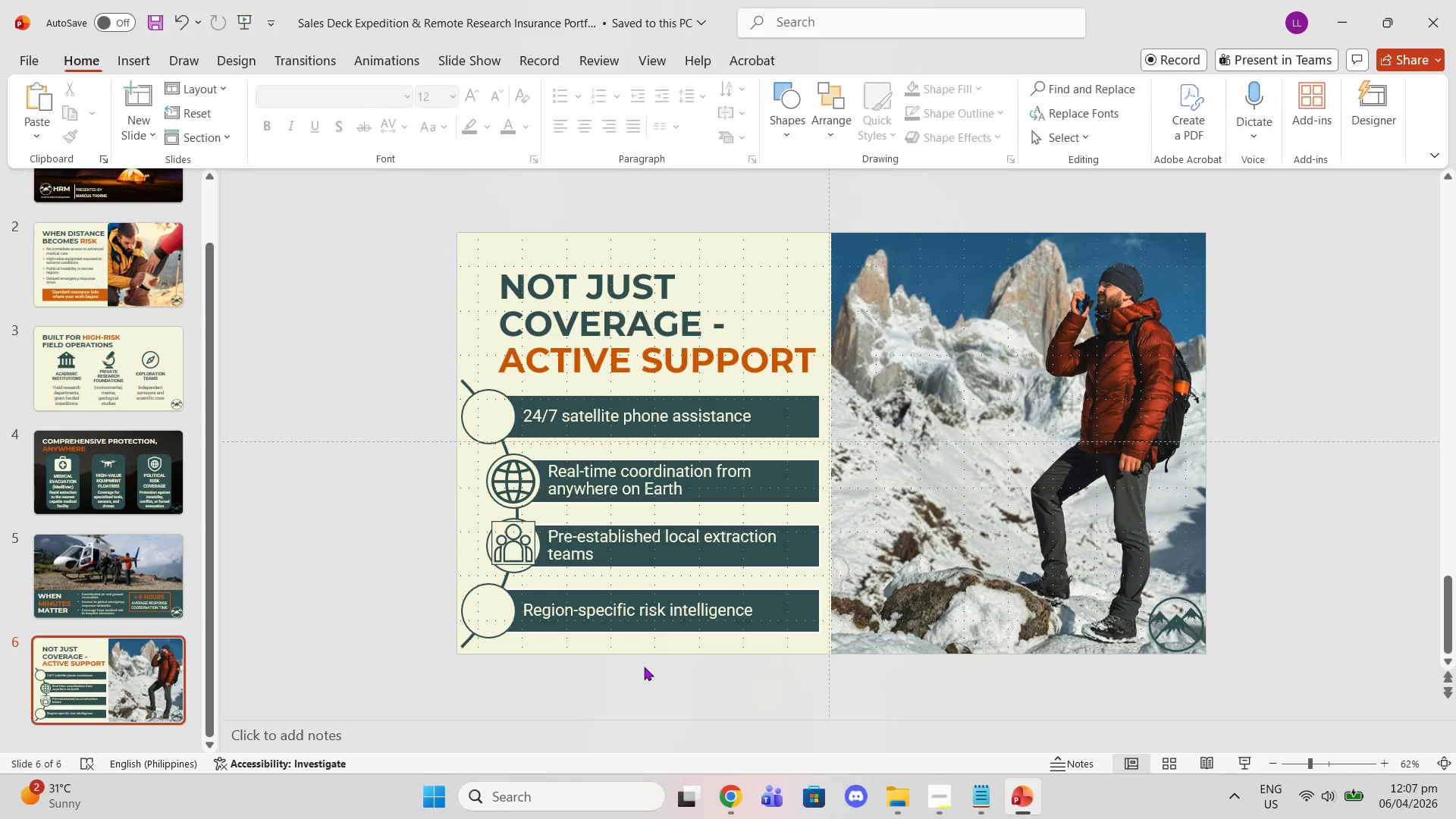 
left_click([516, 541])
 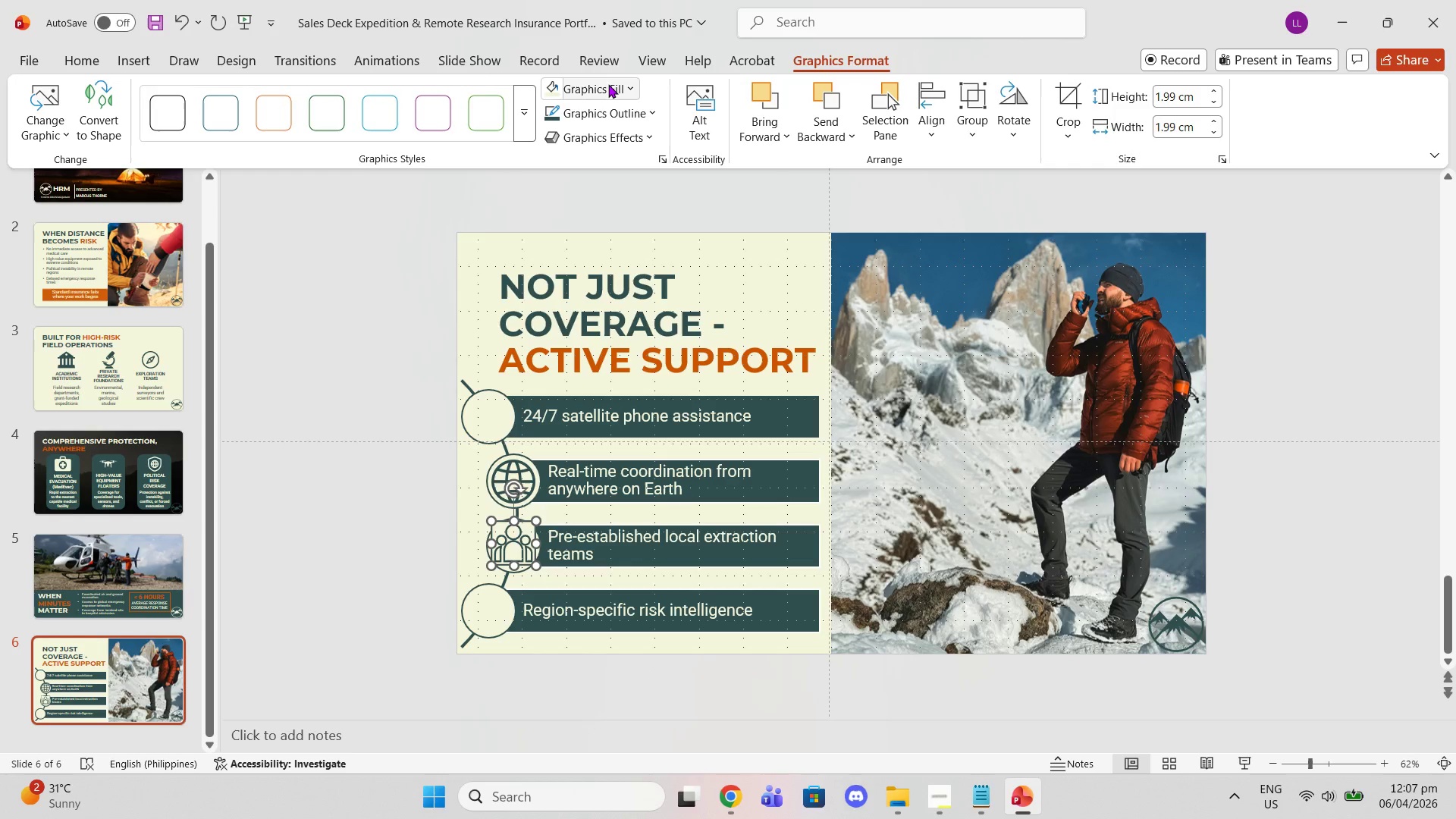 
left_click([608, 84])
 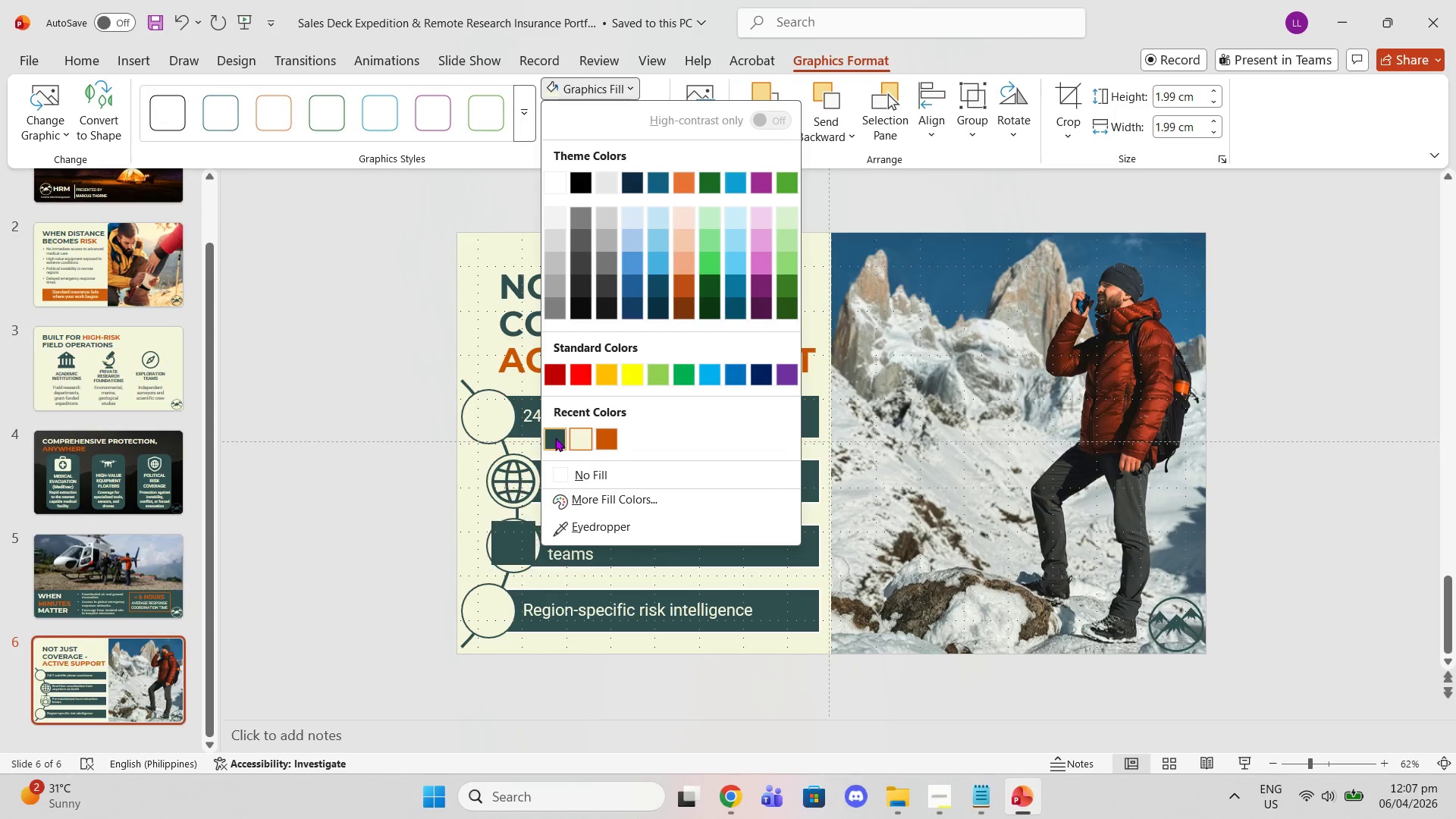 
left_click([555, 438])
 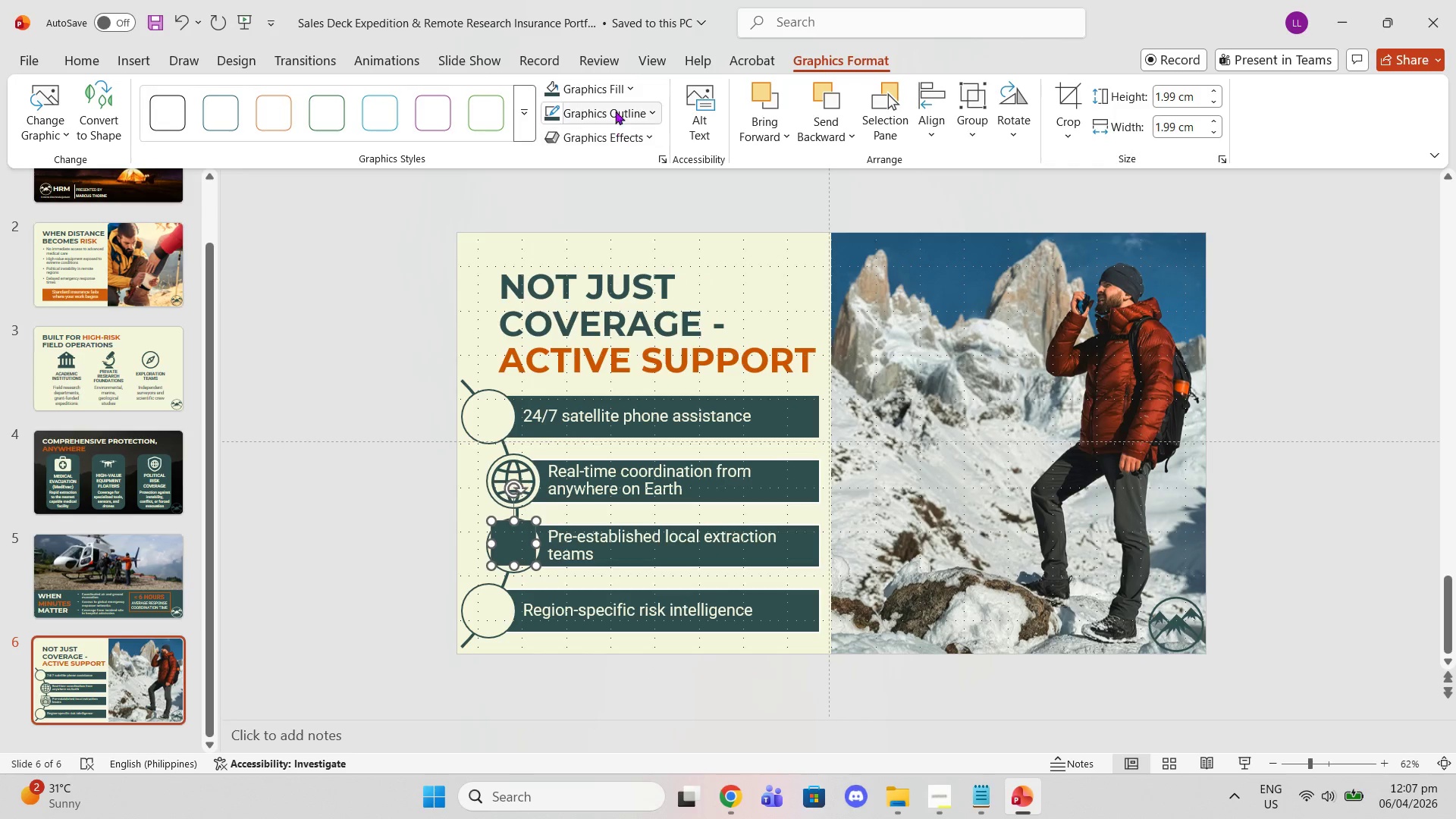 
left_click([615, 109])
 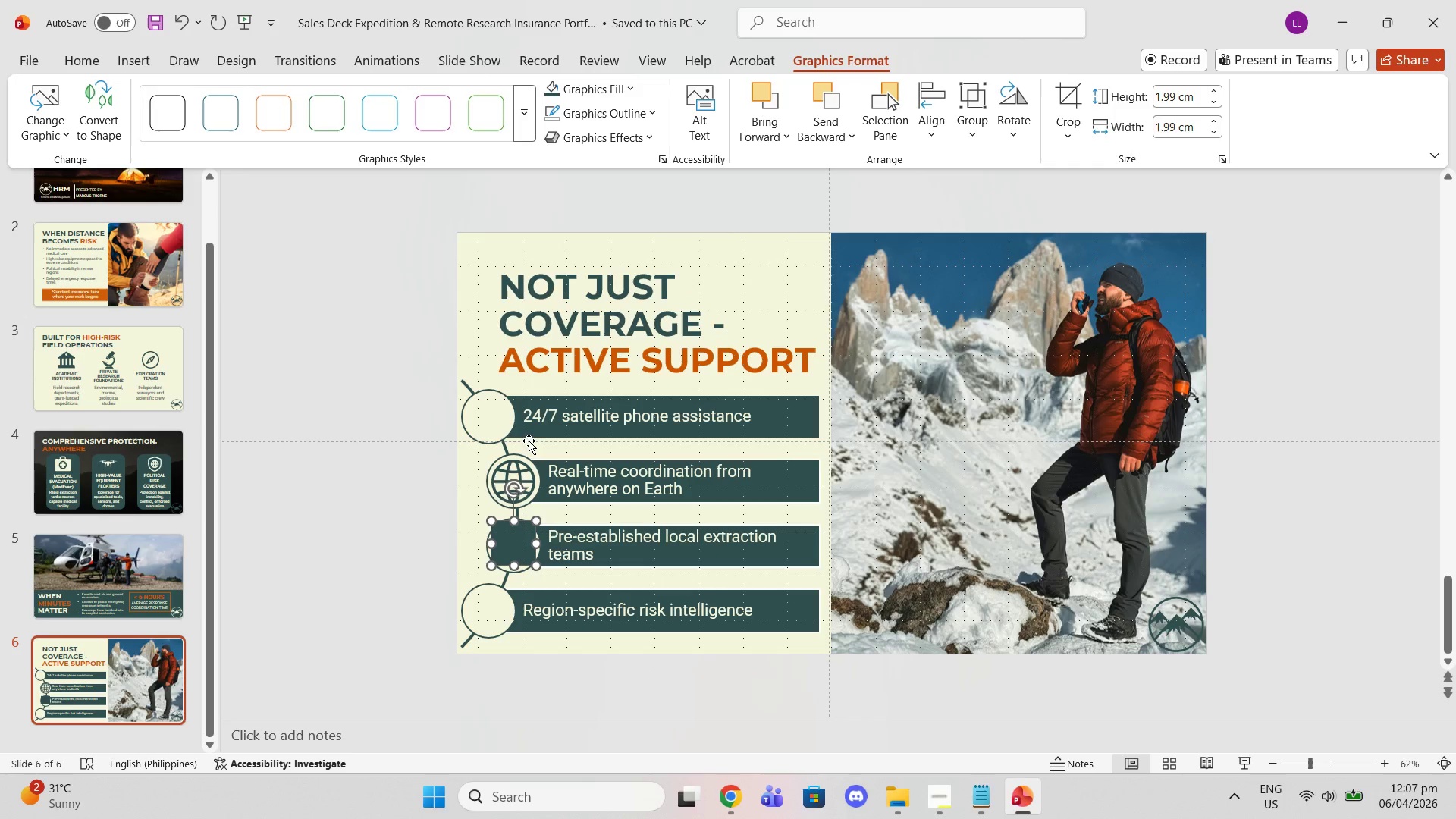 
left_click_drag(start_coordinate=[595, 94], to_coordinate=[588, 96])
 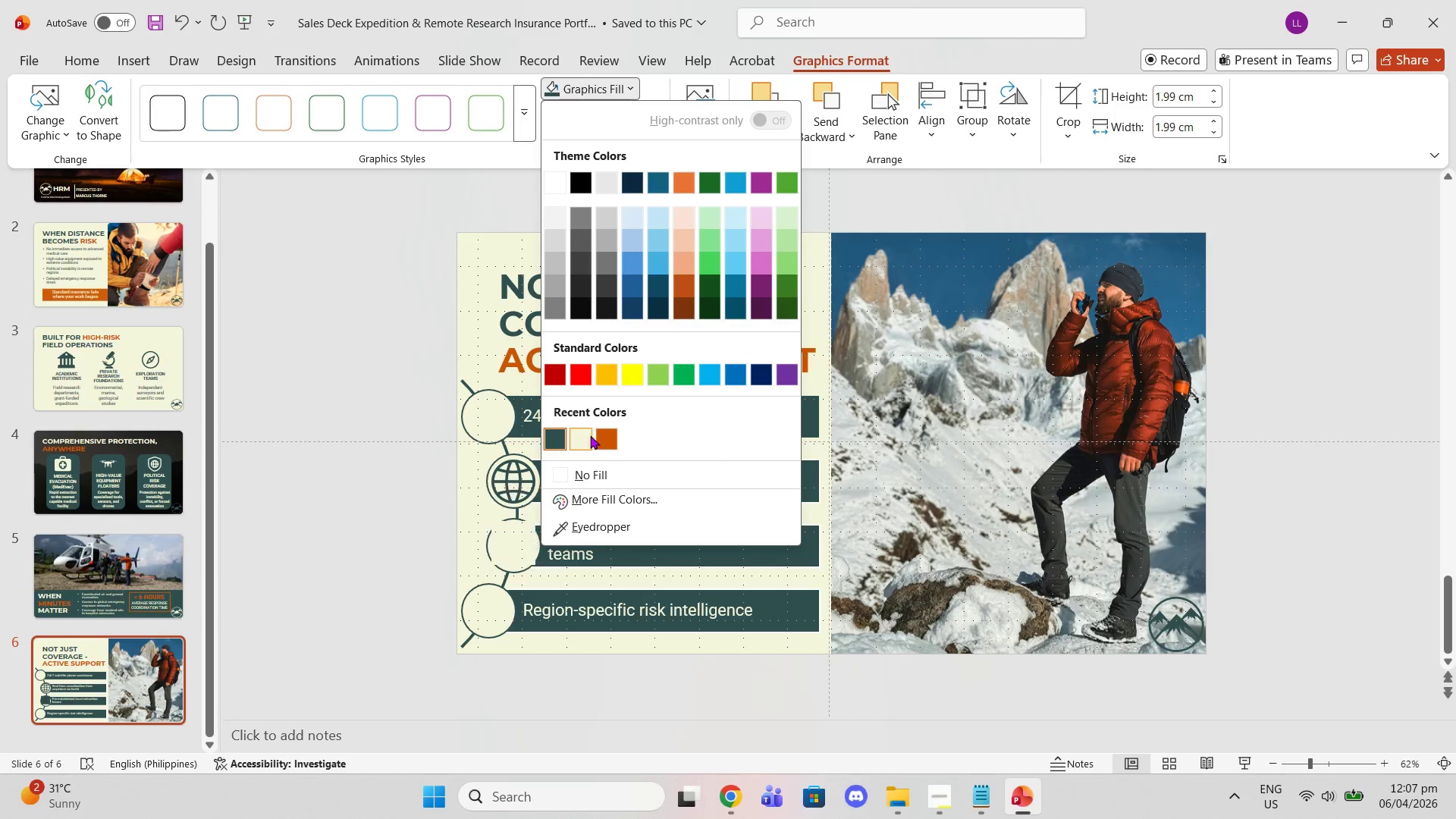 
left_click([578, 435])
 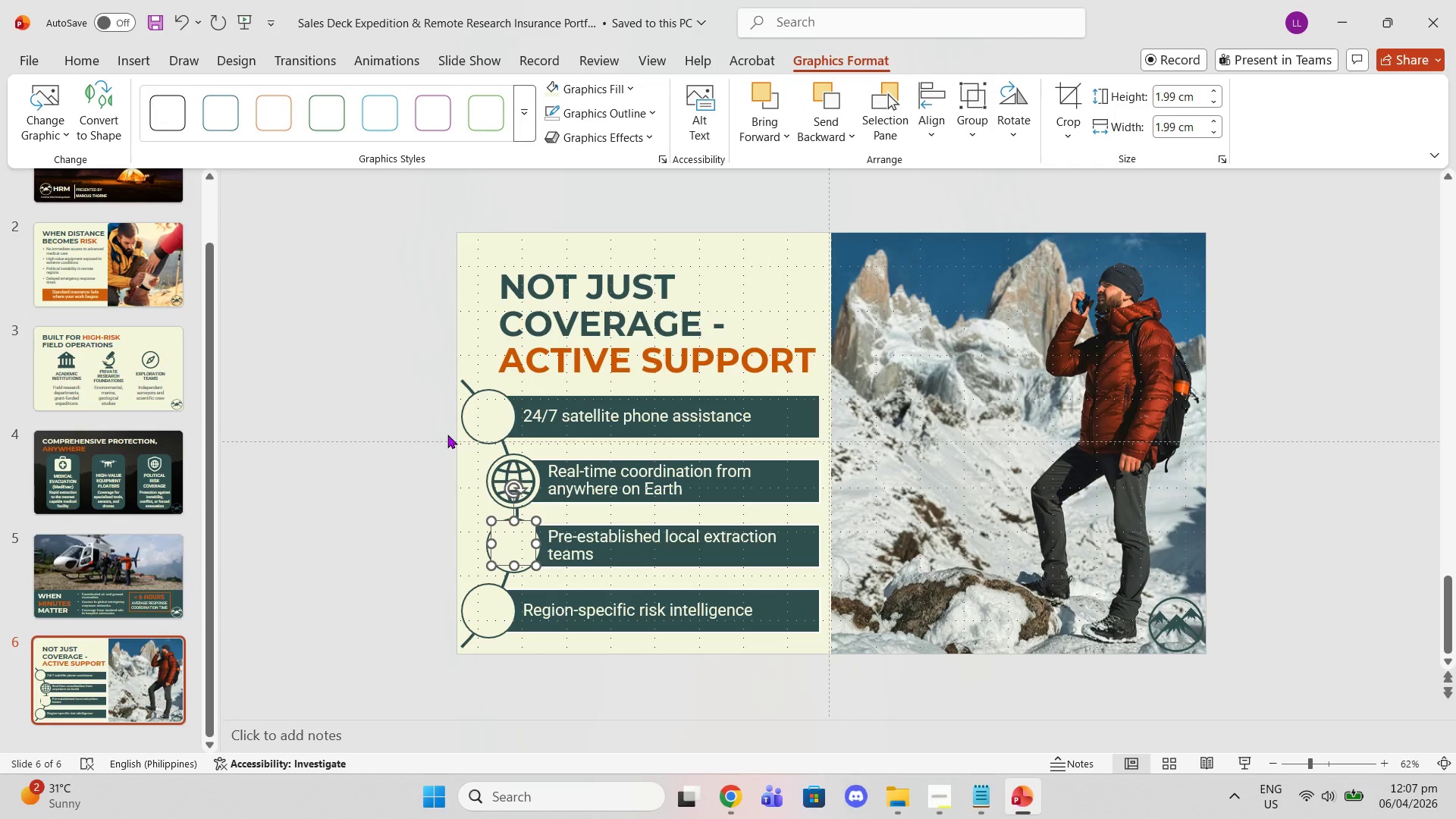 
key(Delete)
 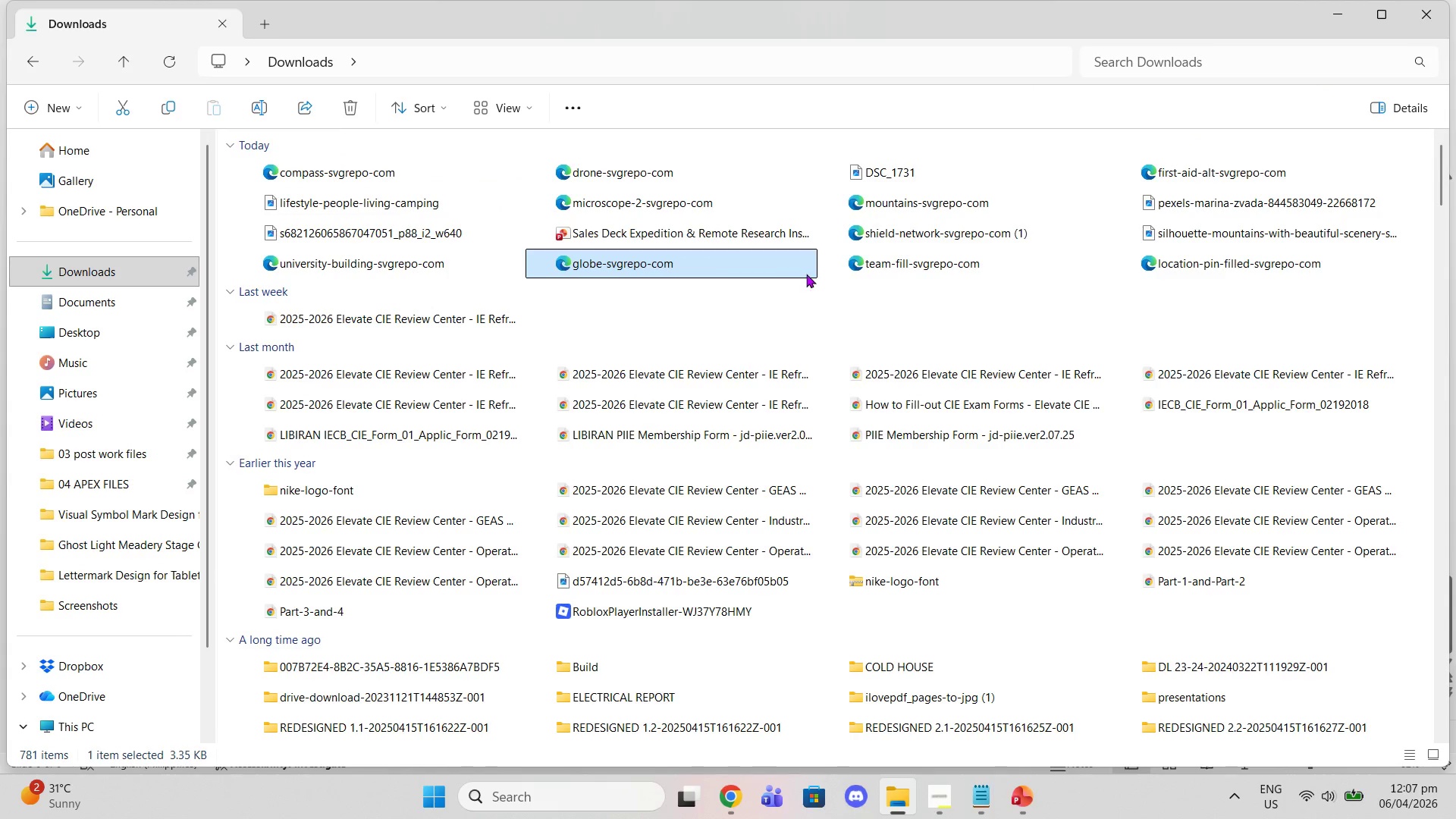 
key(Delete)
 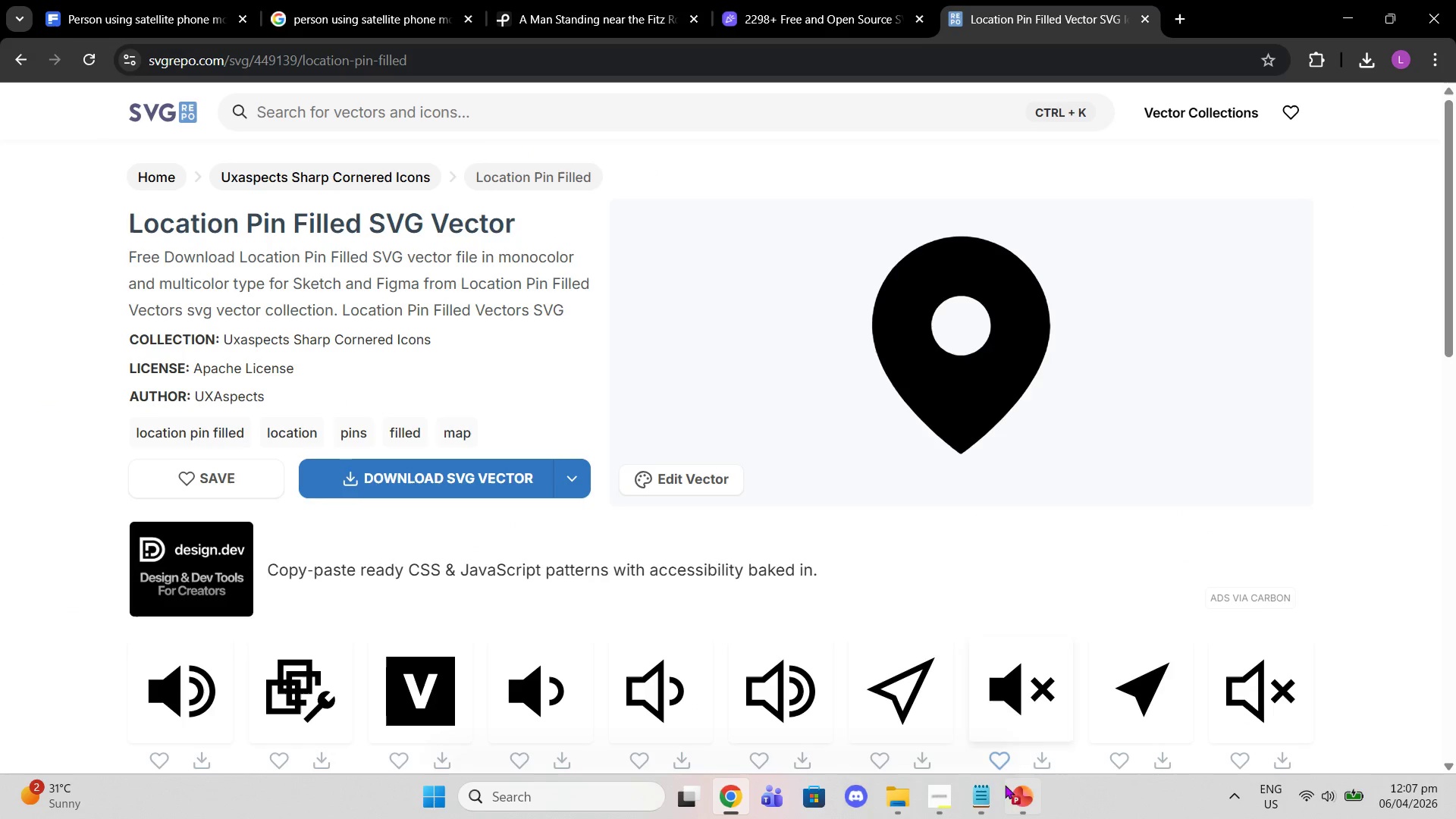 
wait(5.19)
 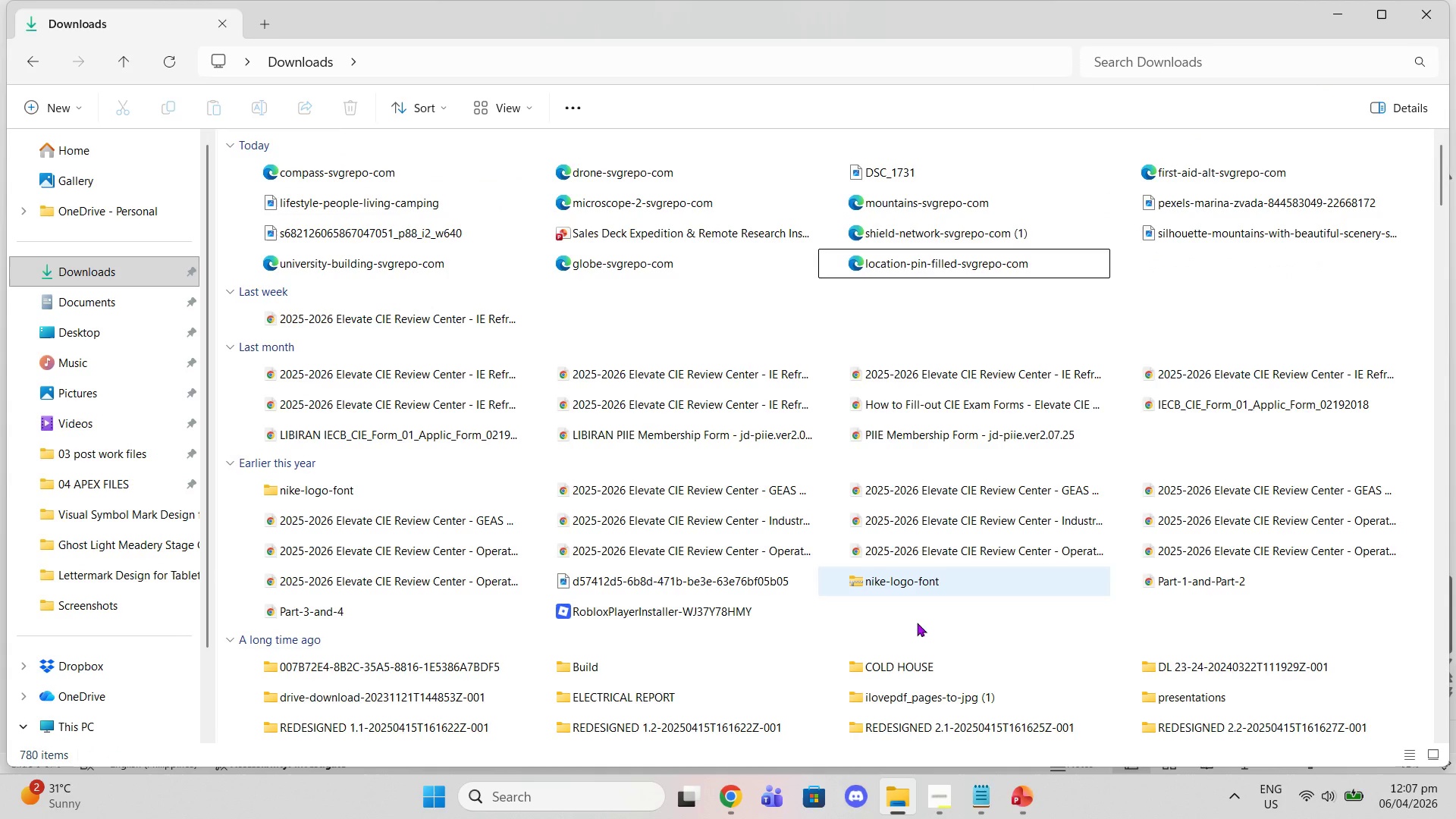 
left_click([934, 802])
 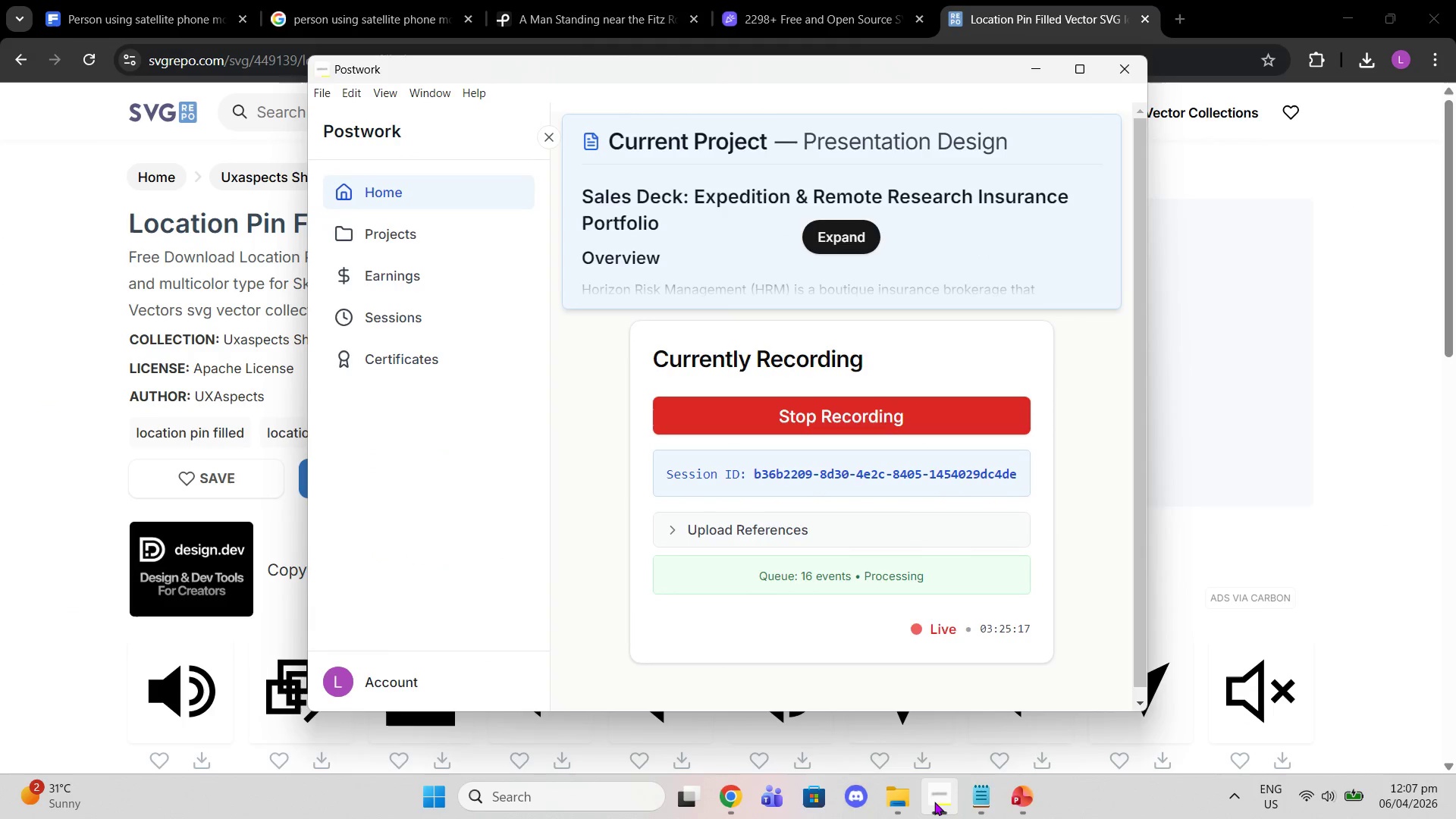 
left_click([934, 802])
 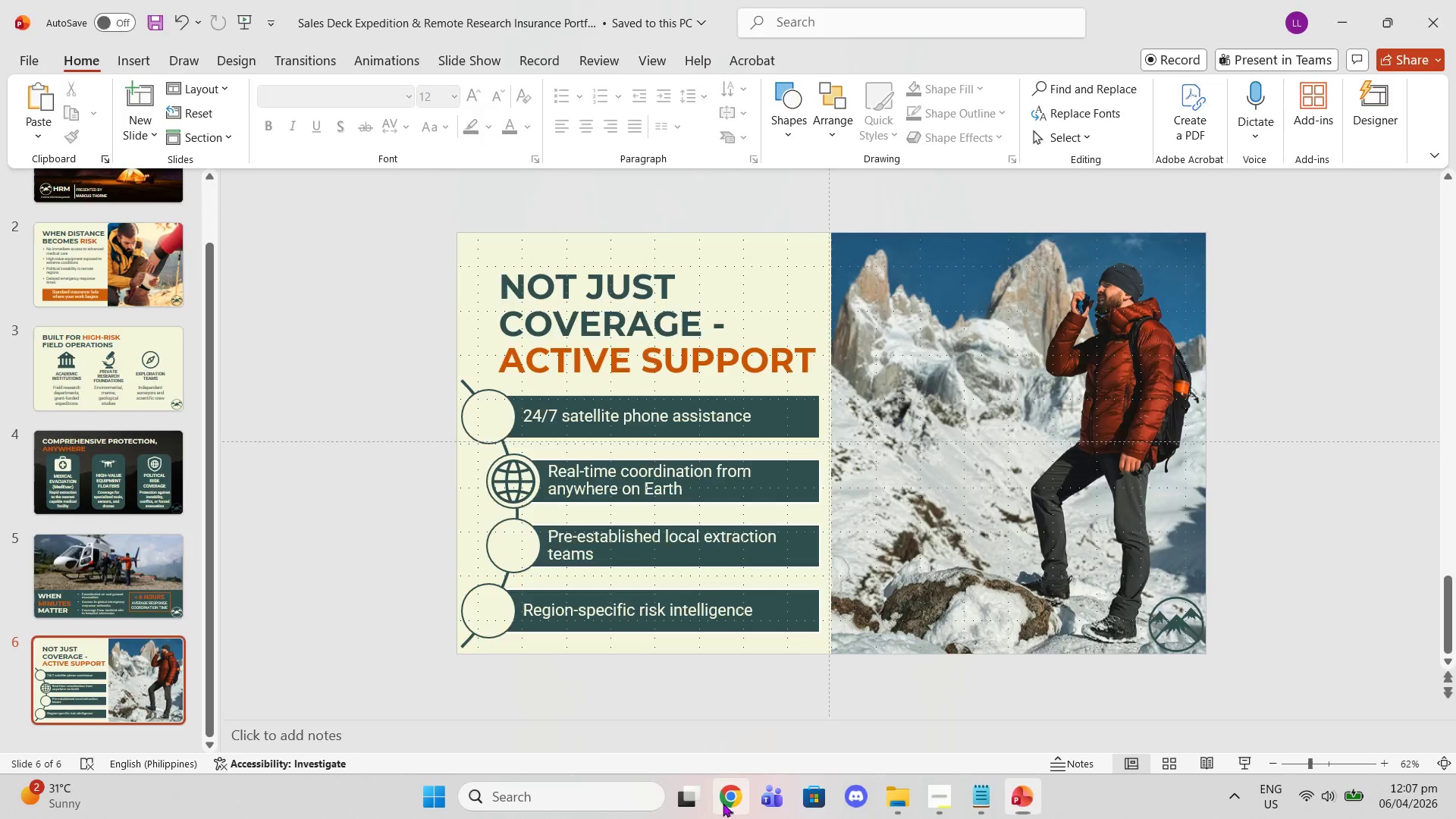 
wait(5.97)
 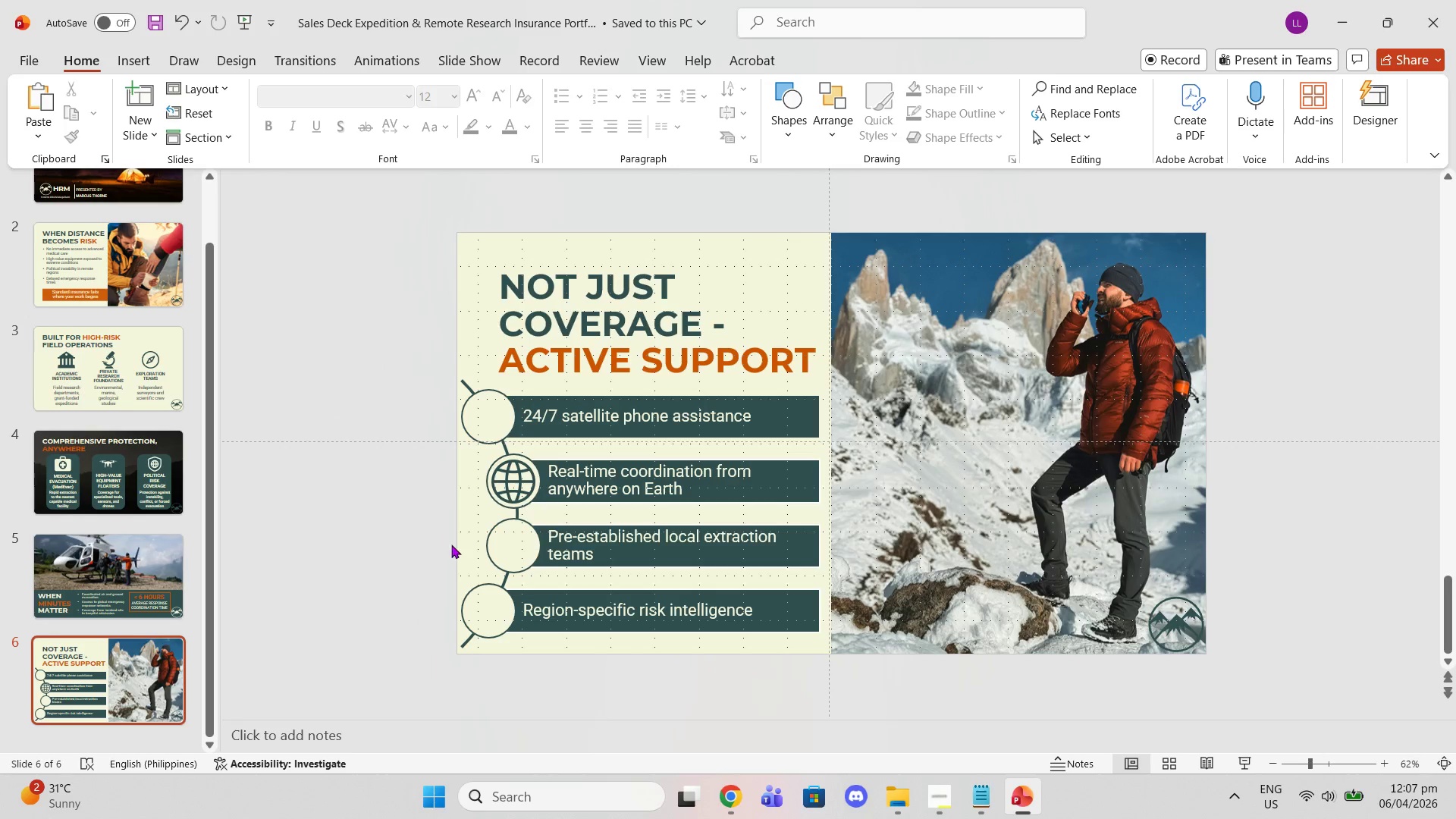 
left_click([0, 61])
 